 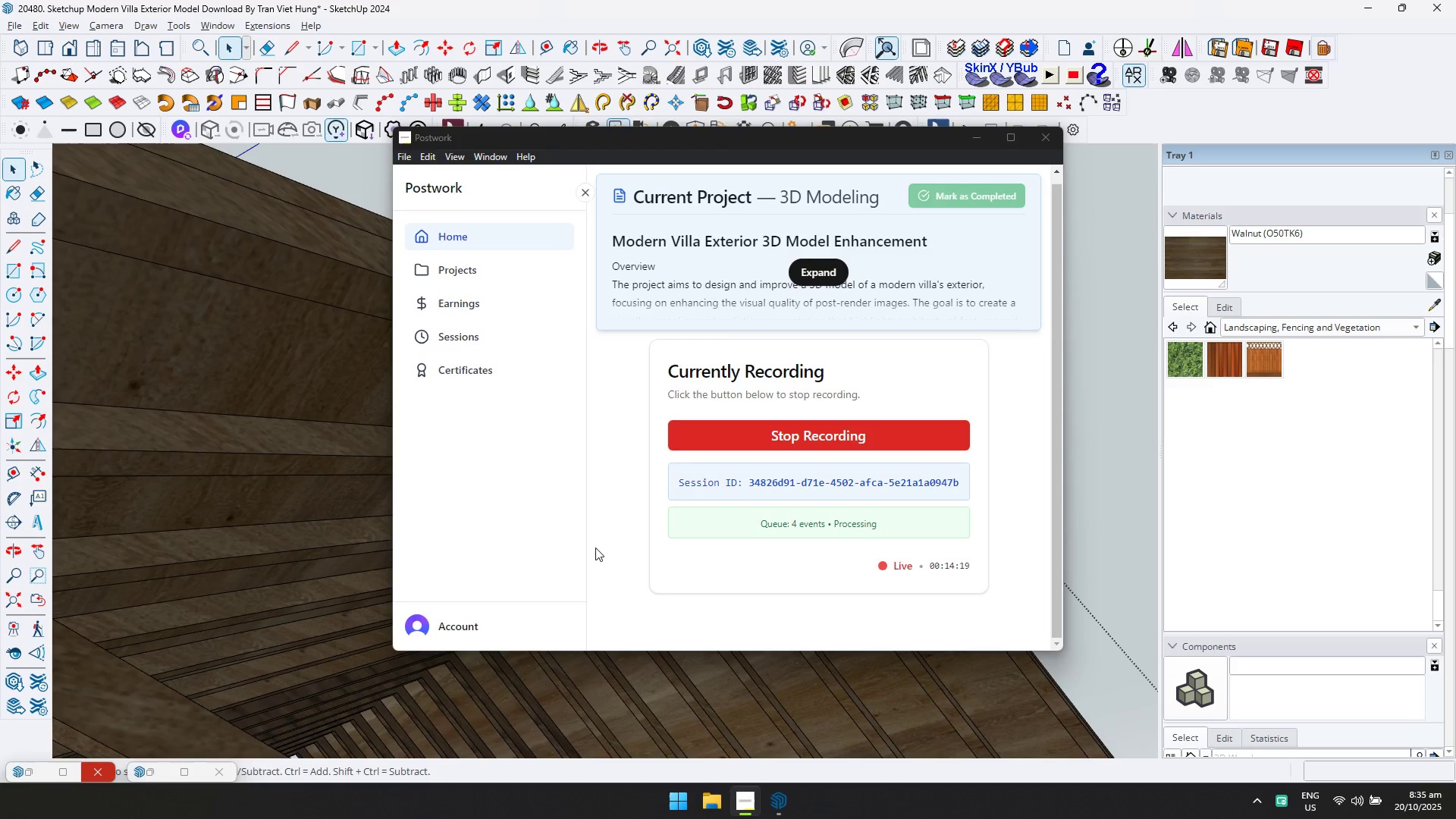 
key(Alt+Tab)
 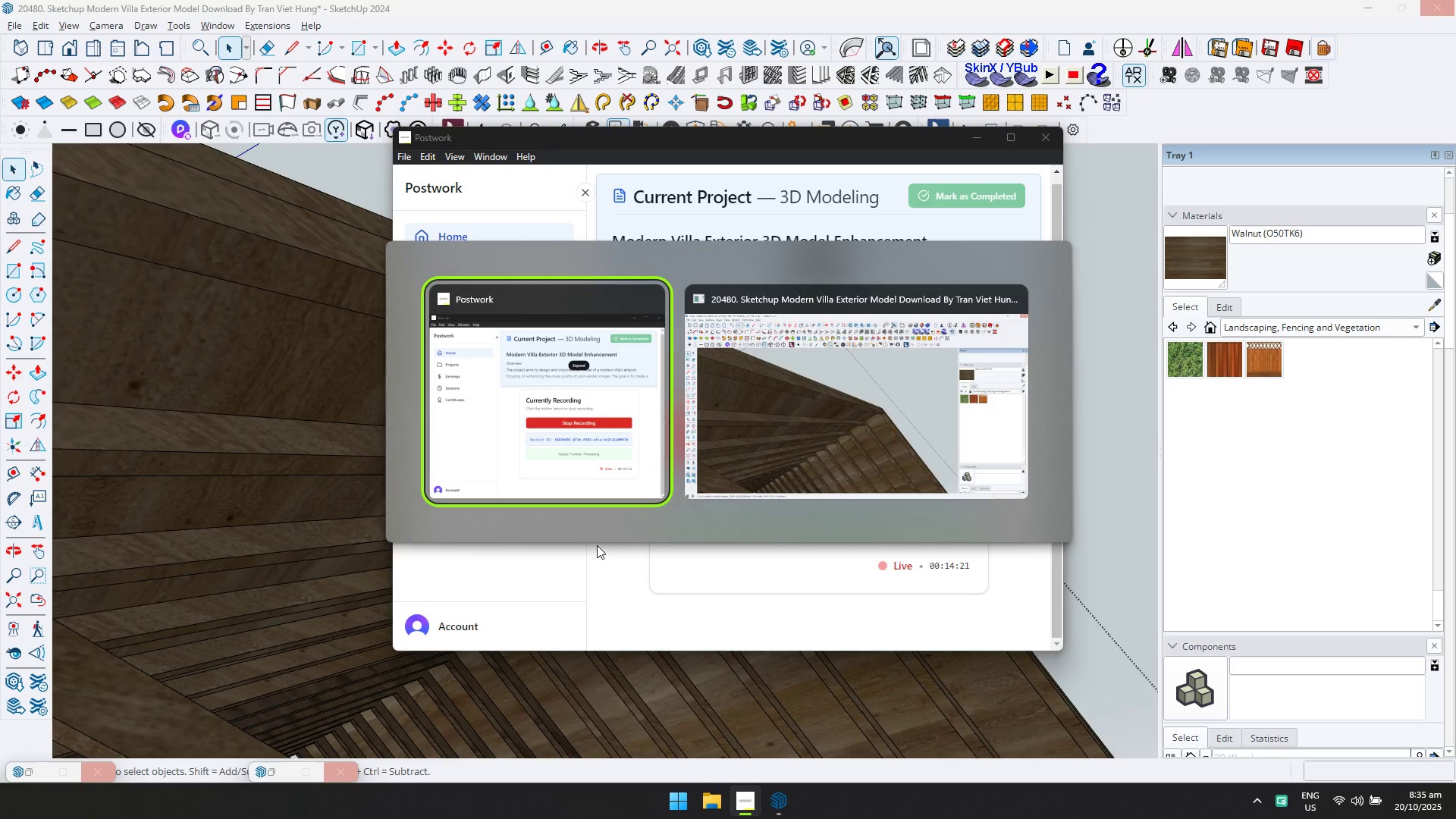 
key(Alt+Tab)
 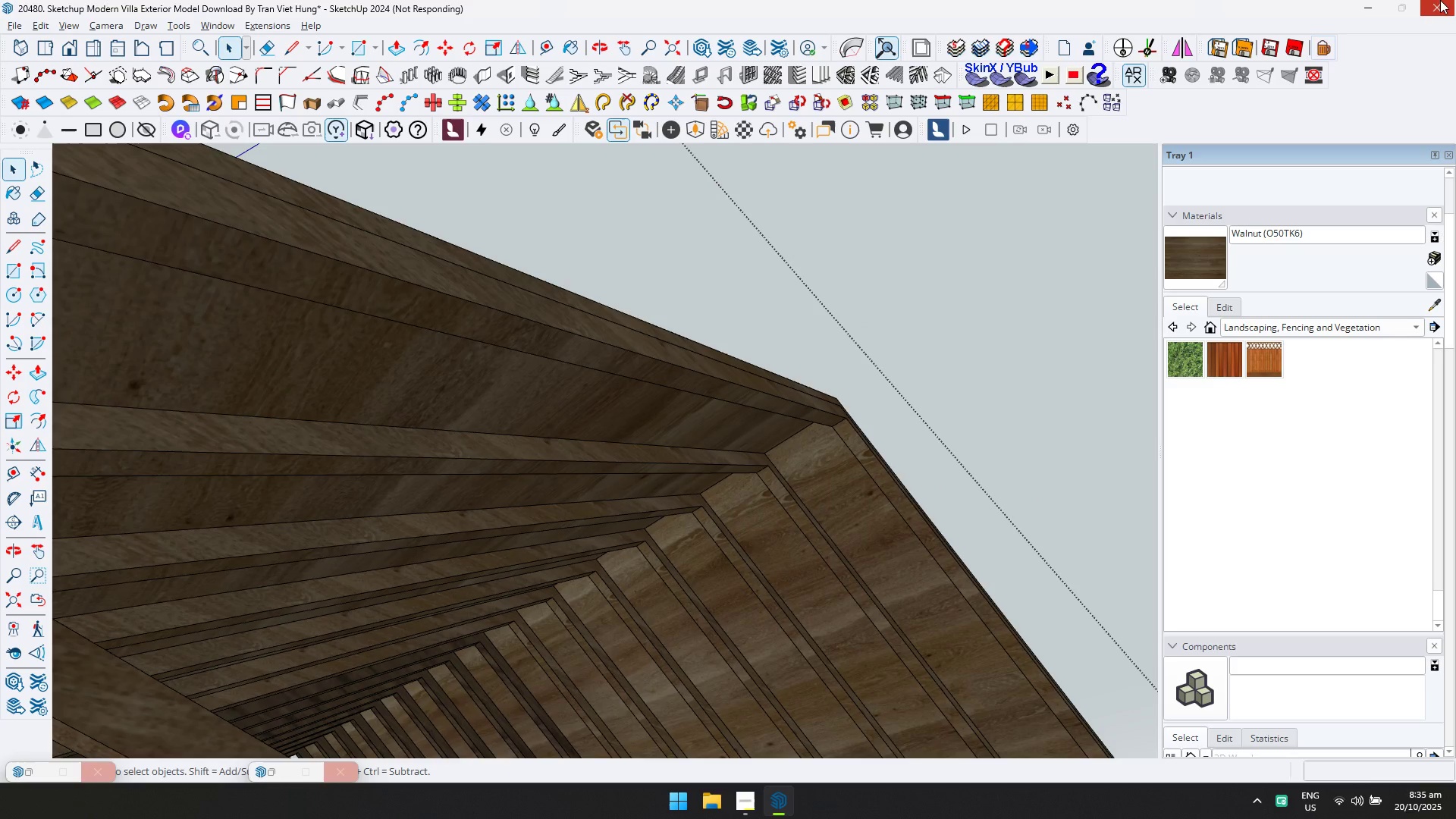 
wait(5.79)
 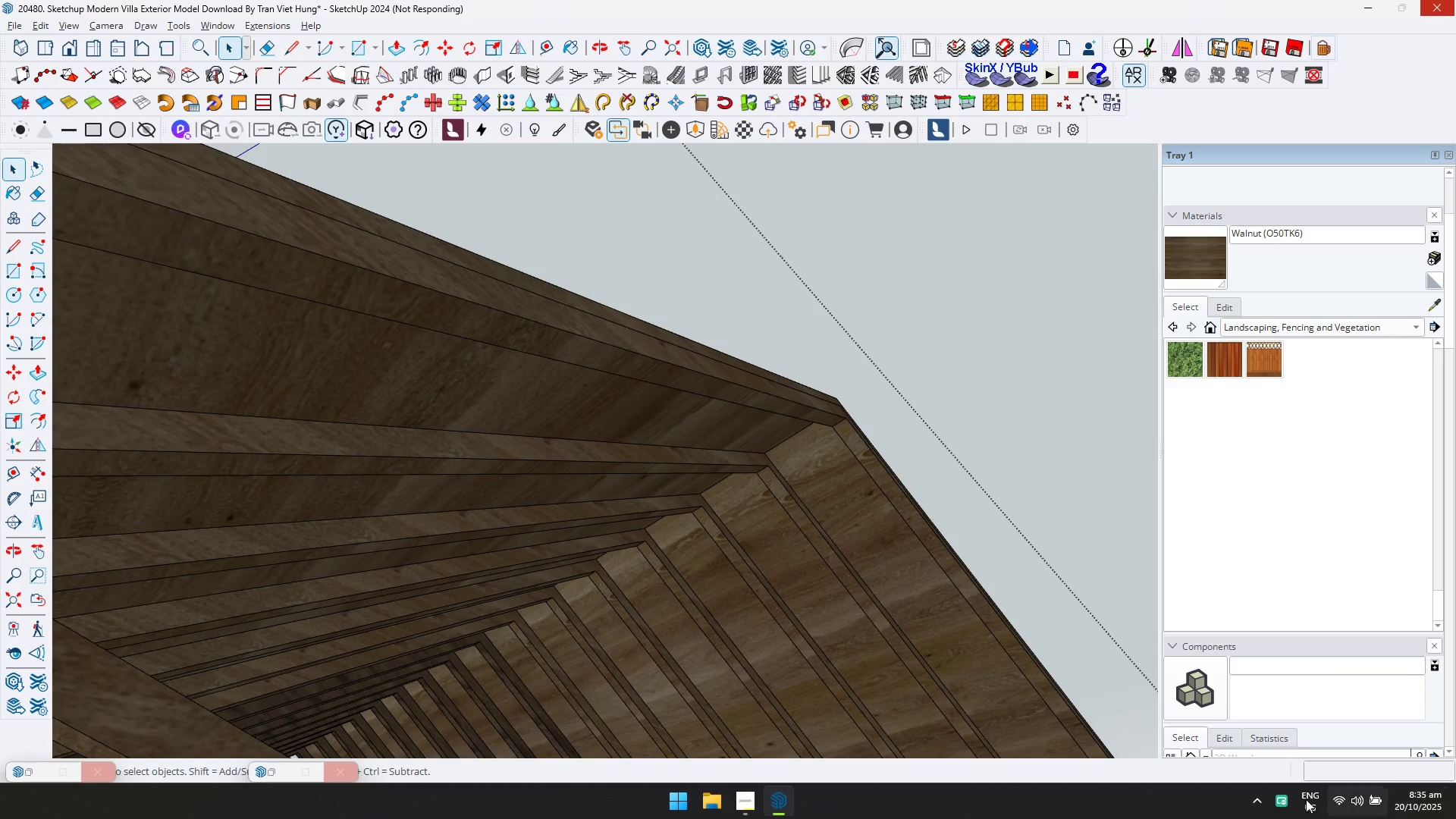 
left_click([723, 799])
 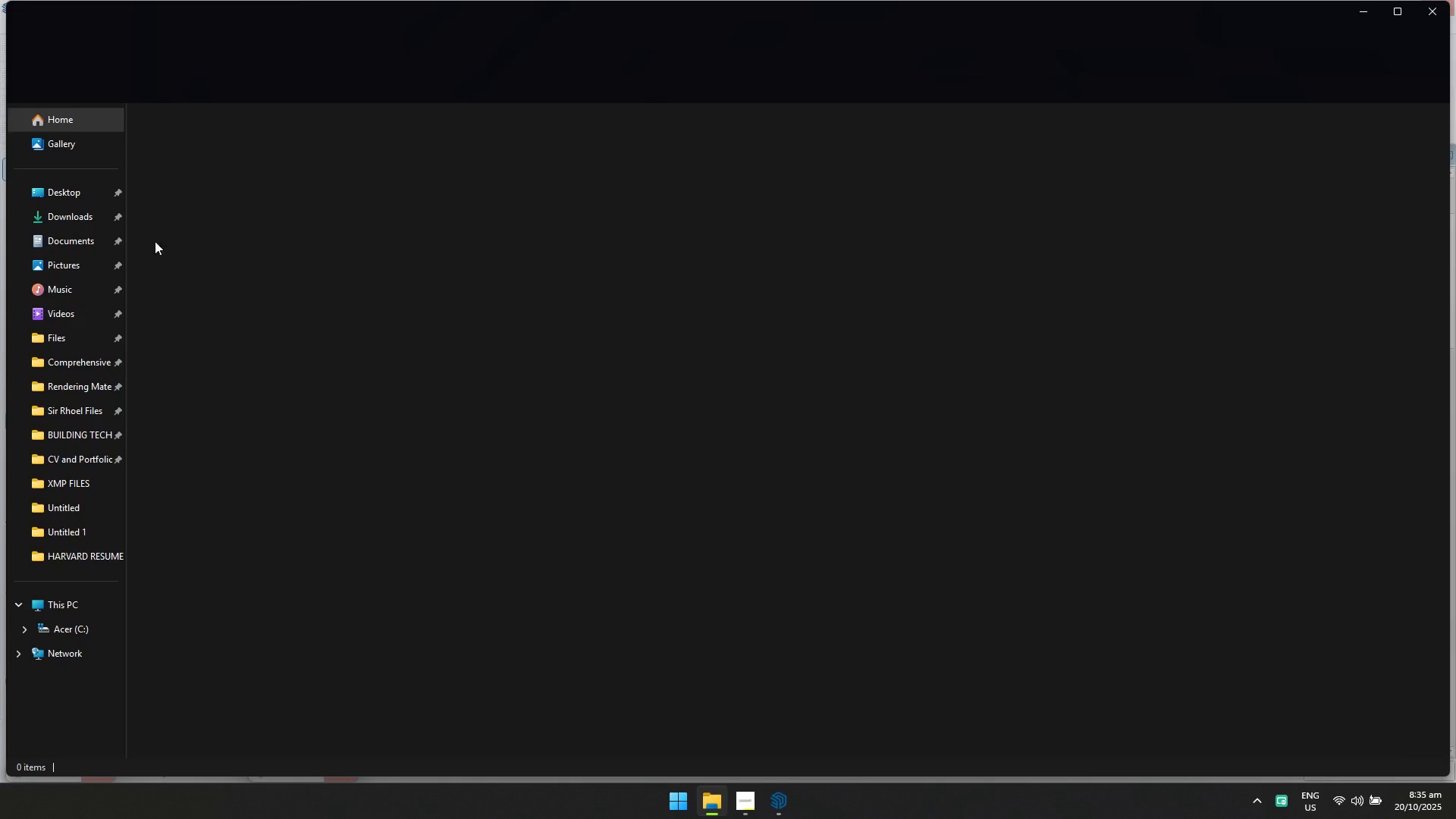 
left_click([85, 225])
 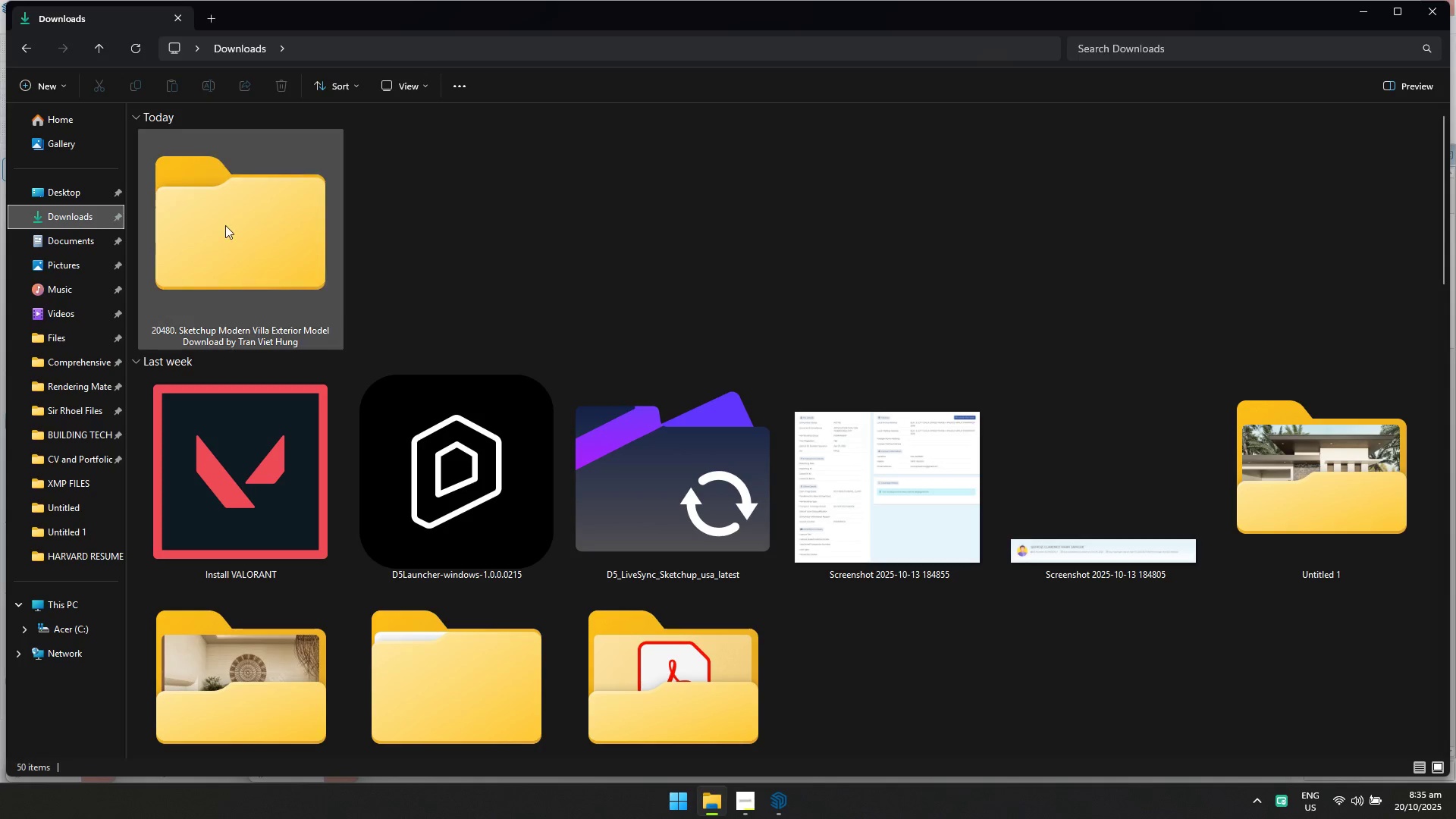 
double_click([227, 225])
 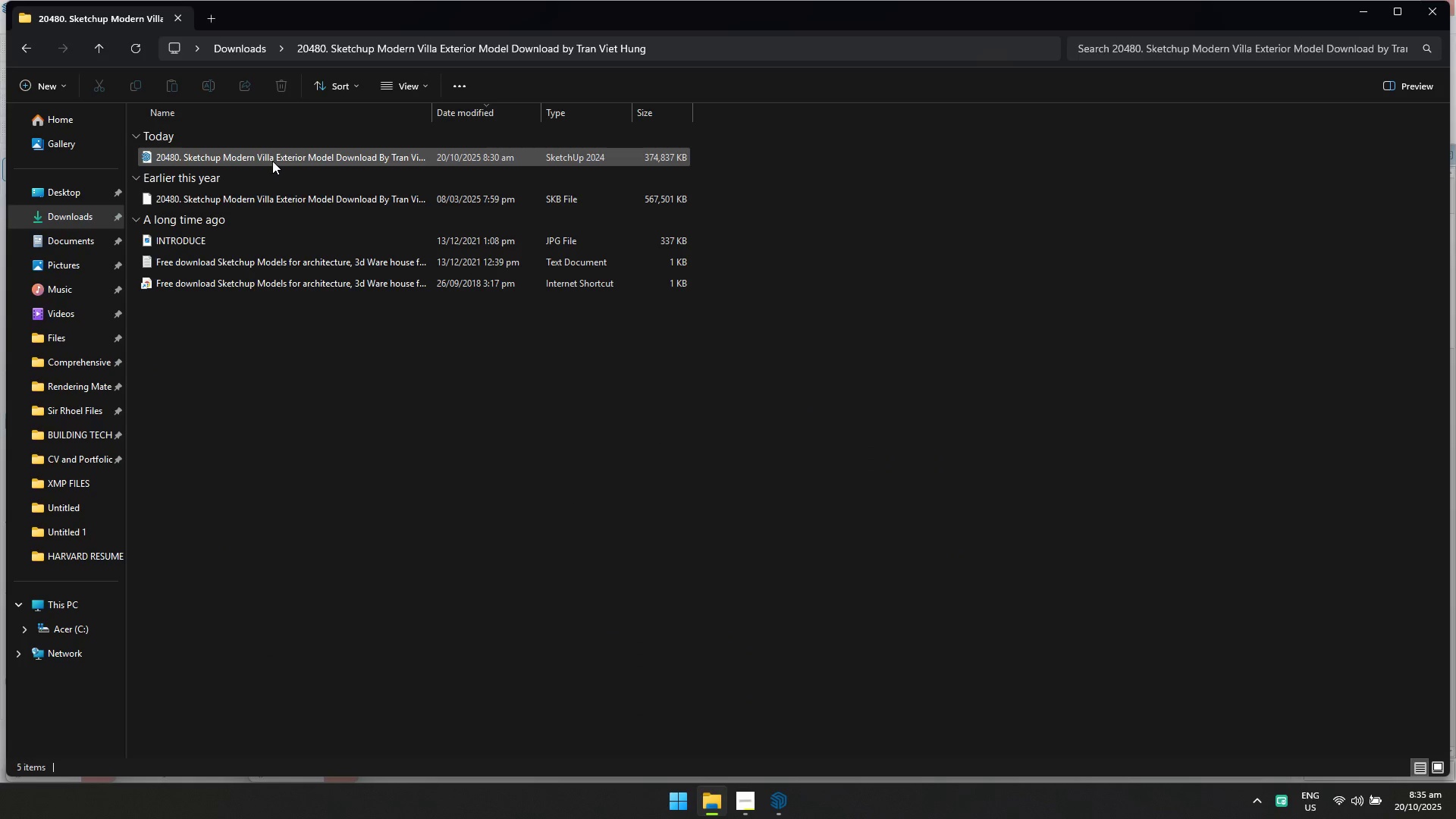 
left_click([272, 161])
 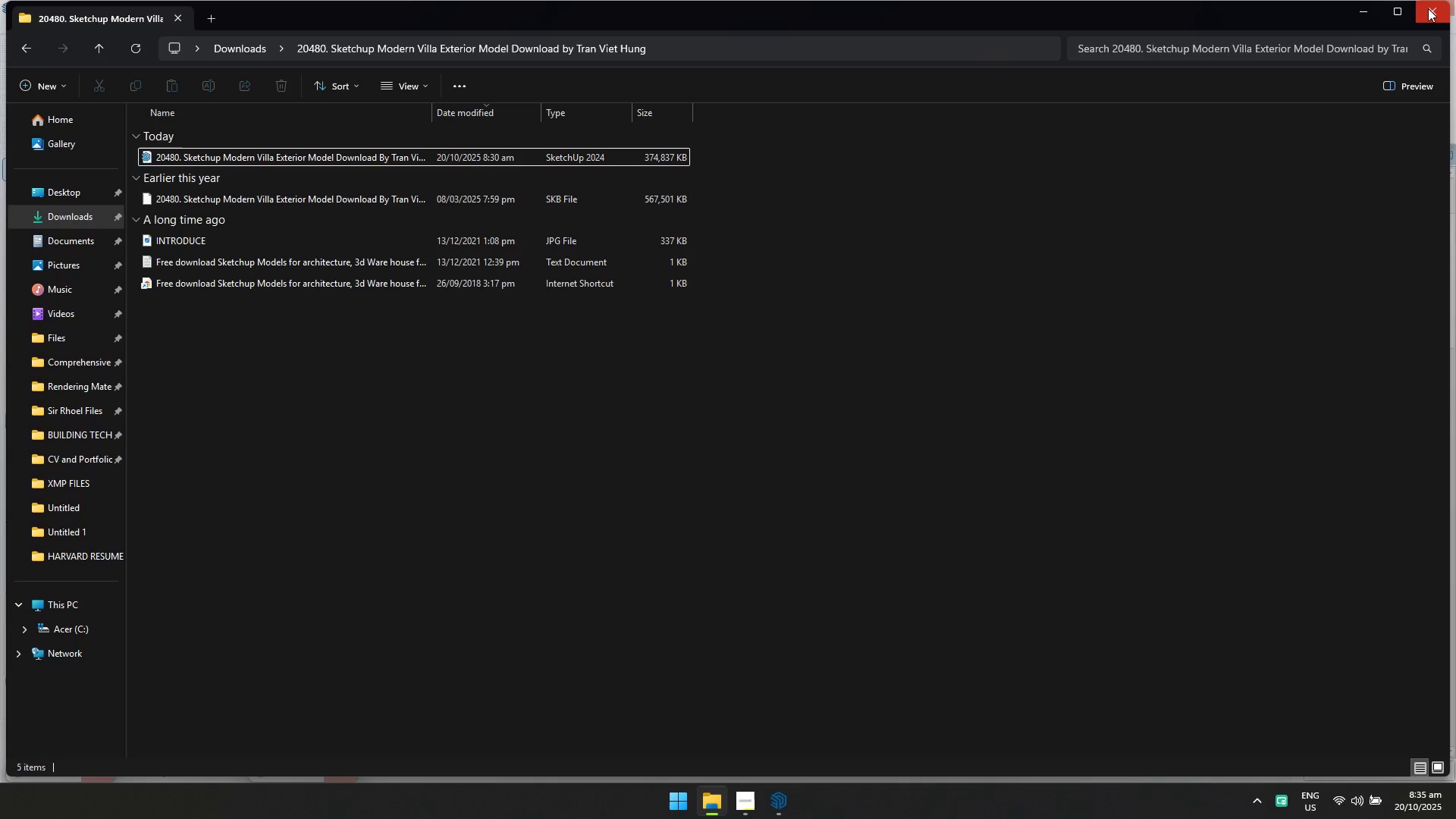 
left_click([1428, 8])
 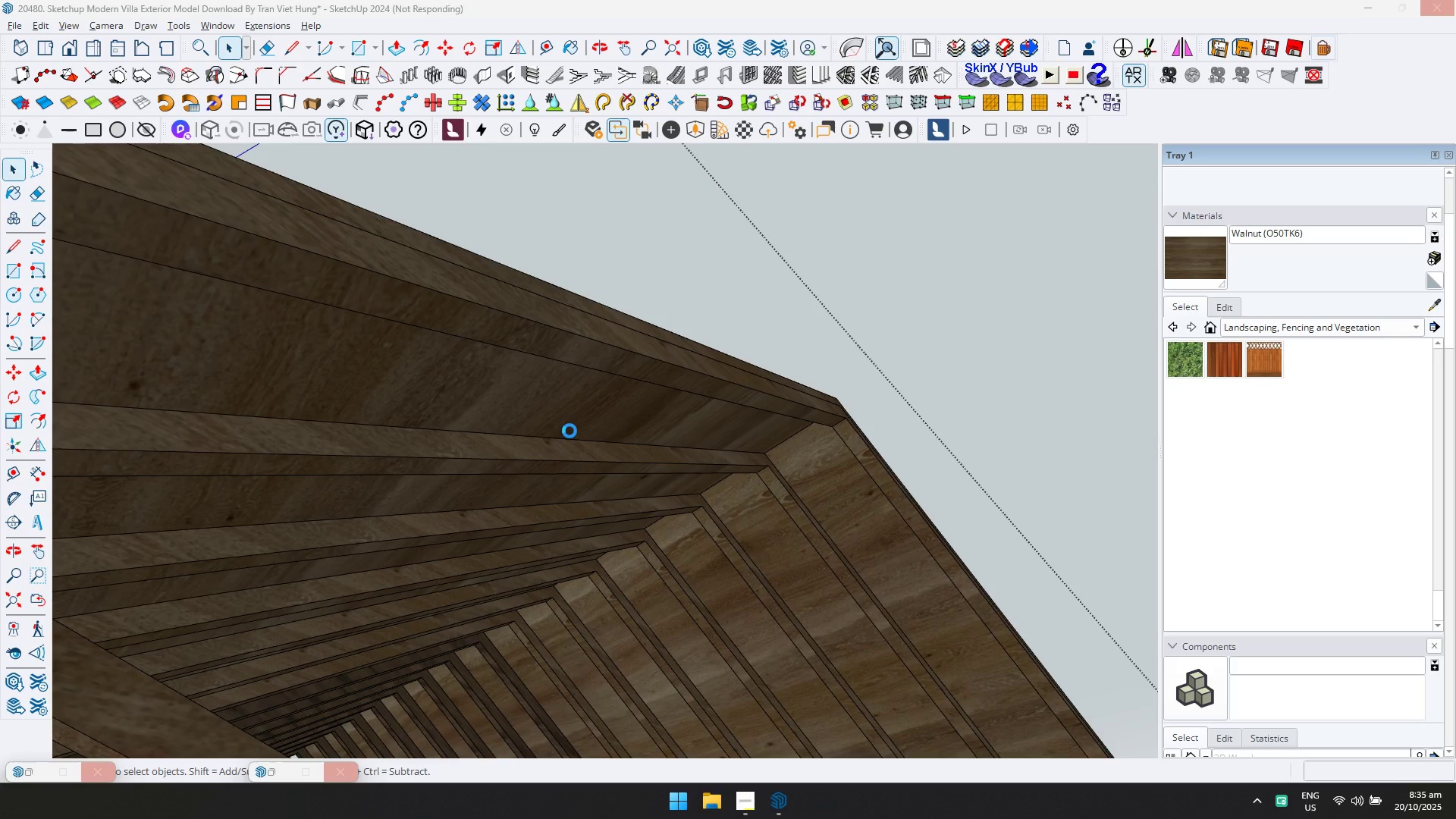 
key(Alt+AltLeft)
 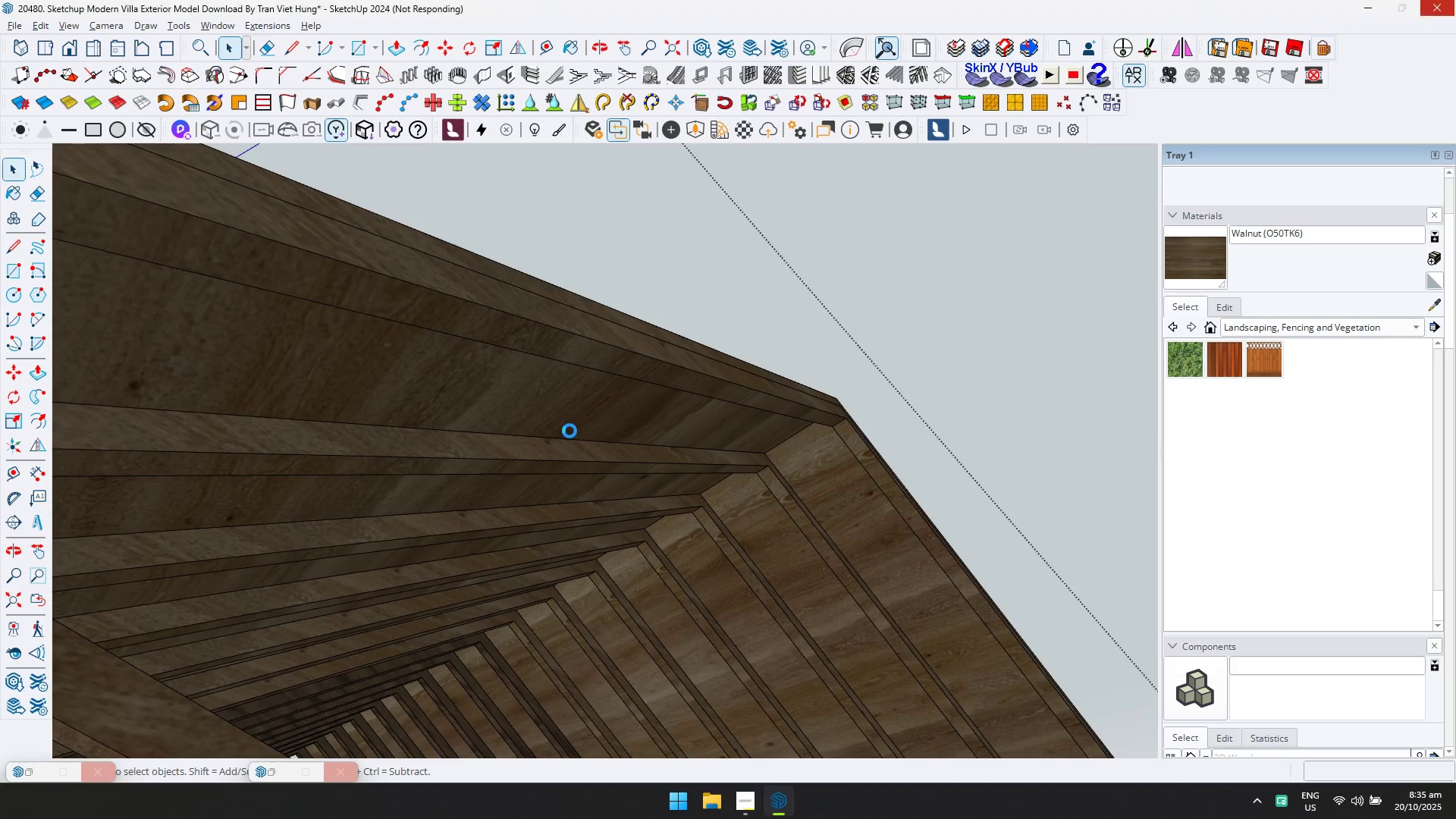 
hold_key(key=Tab, duration=0.67)
 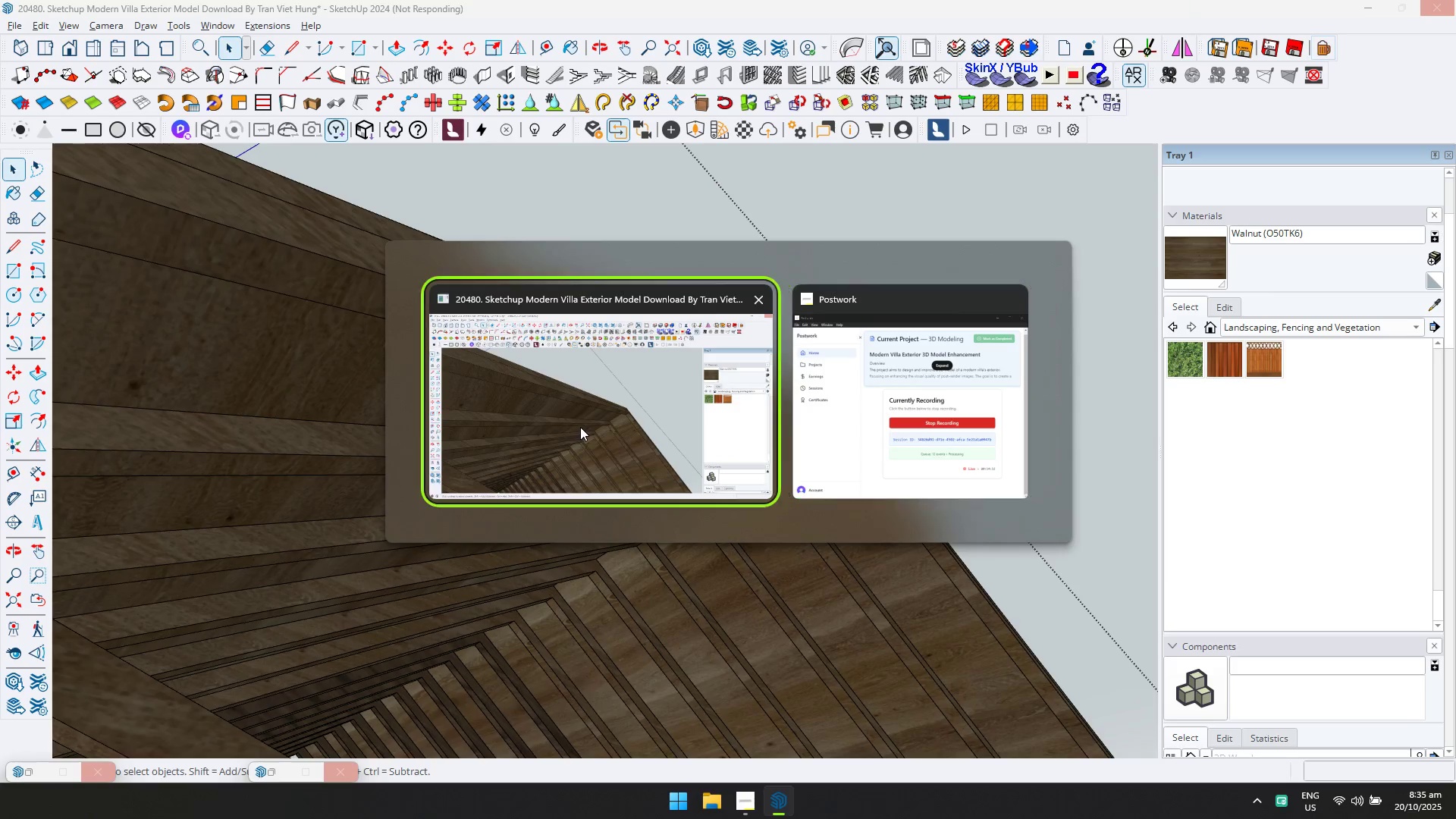 
key(Tab)
 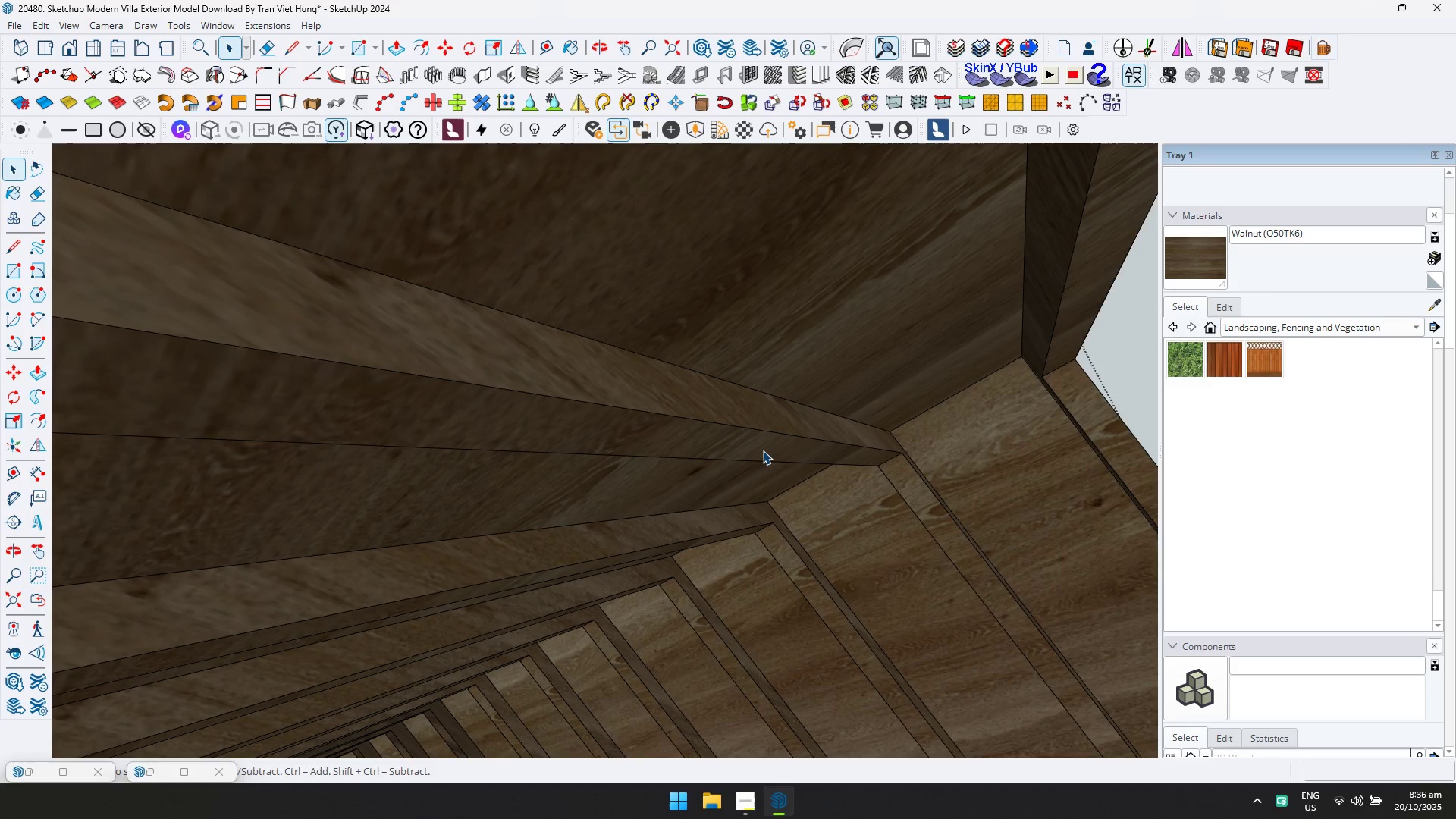 
wait(51.04)
 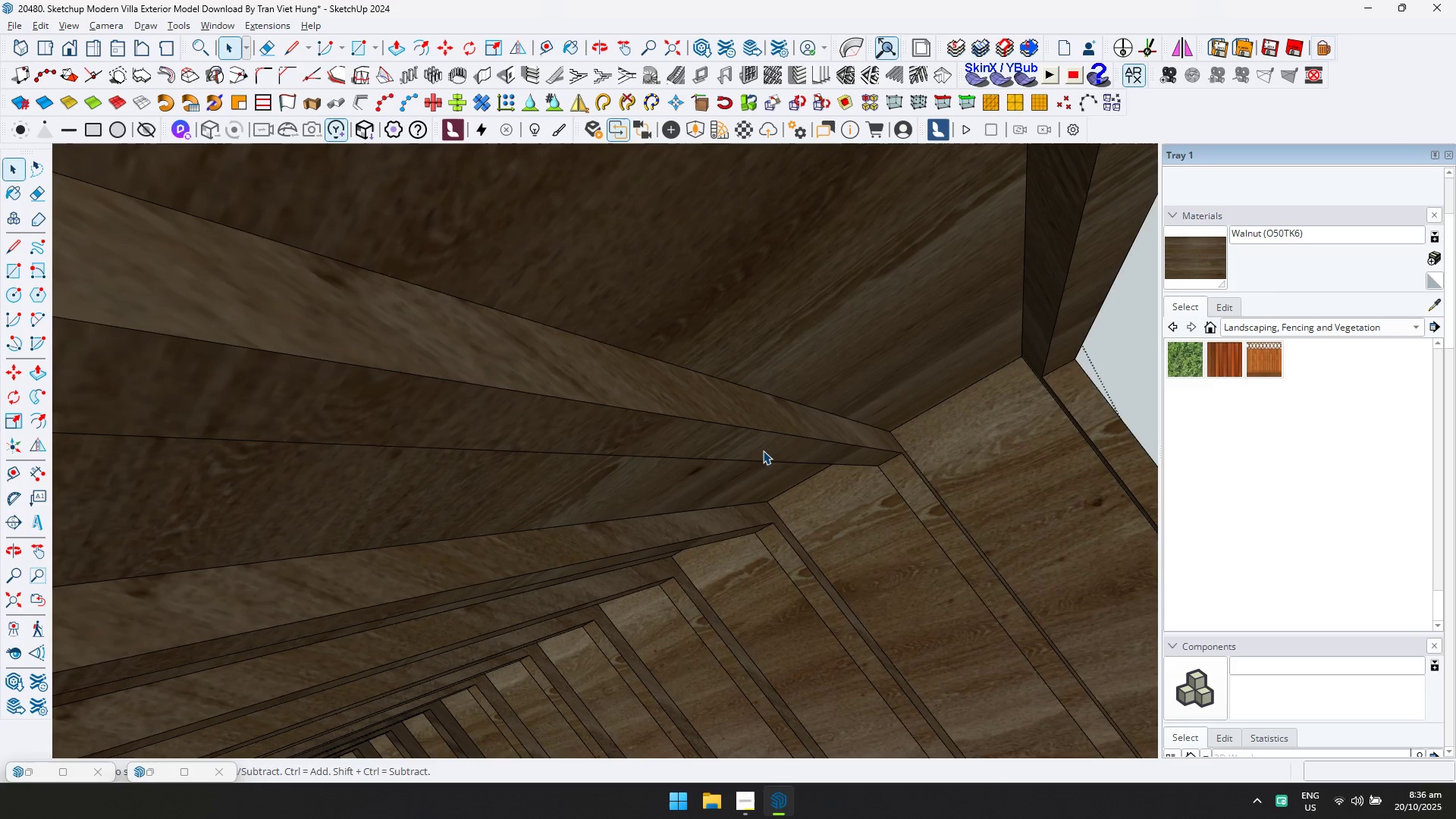 
scroll: coordinate [444, 538], scroll_direction: down, amount: 11.0
 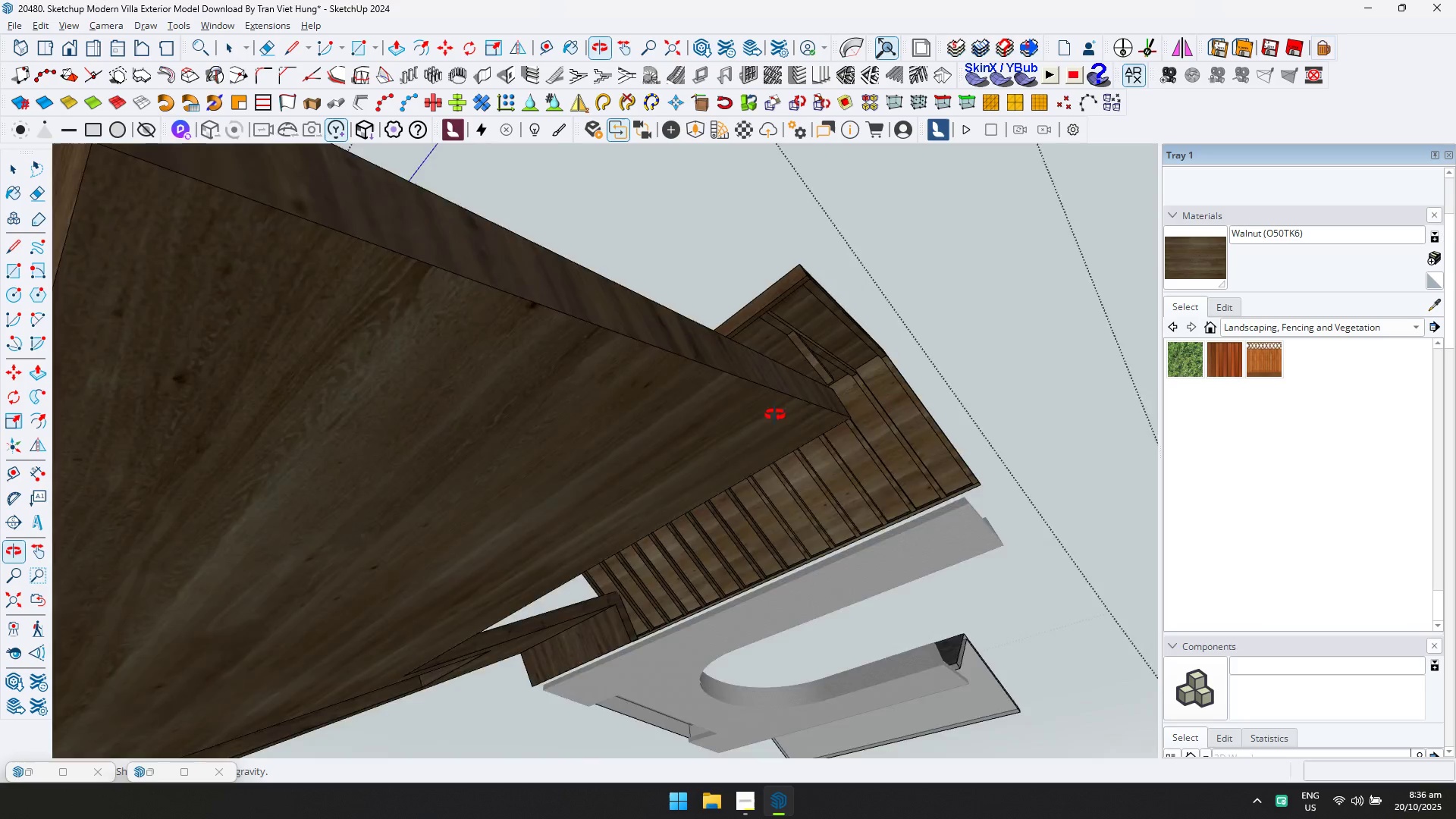 
hold_key(key=ShiftLeft, duration=0.34)
 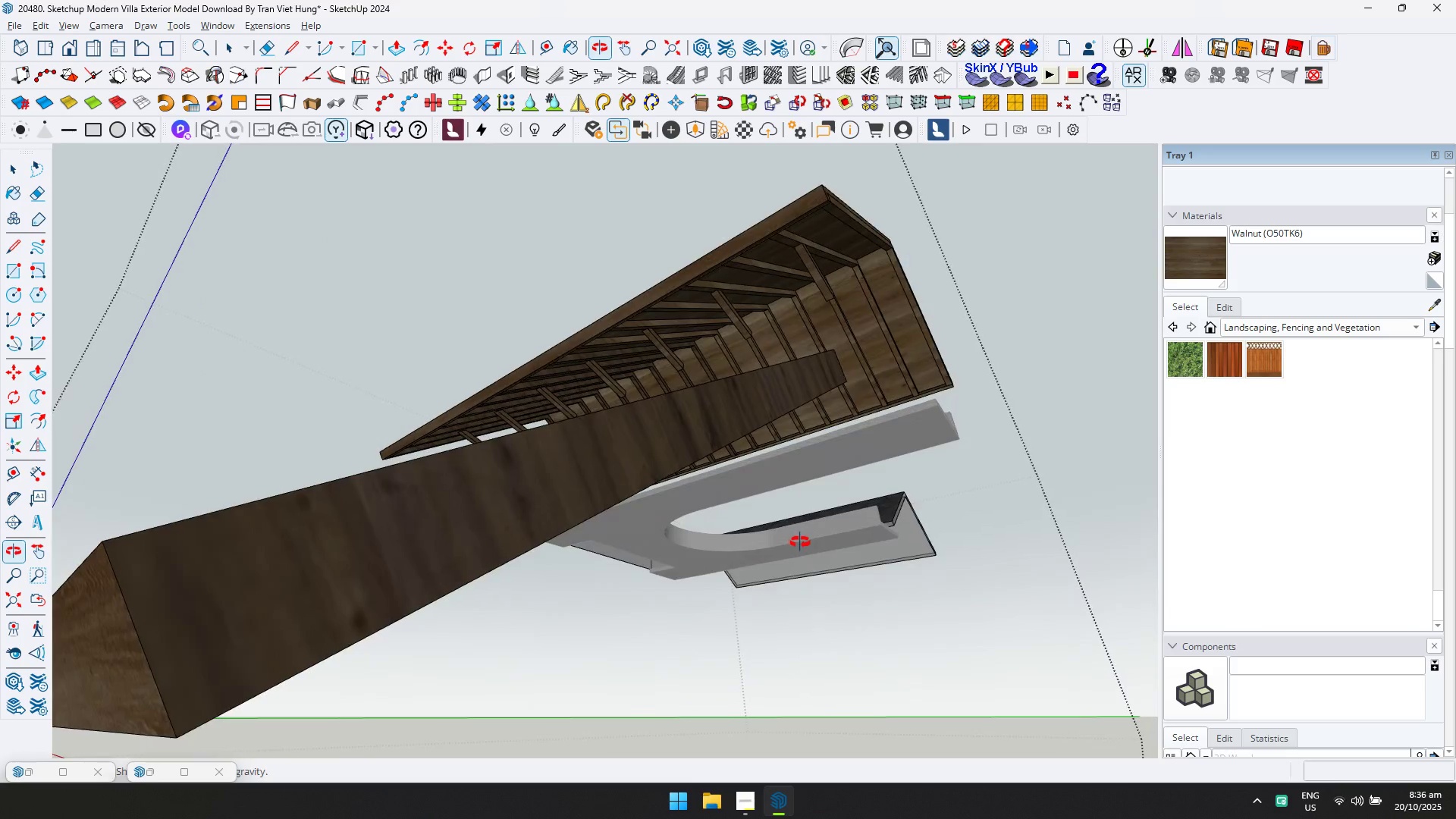 
scroll: coordinate [767, 419], scroll_direction: up, amount: 13.0
 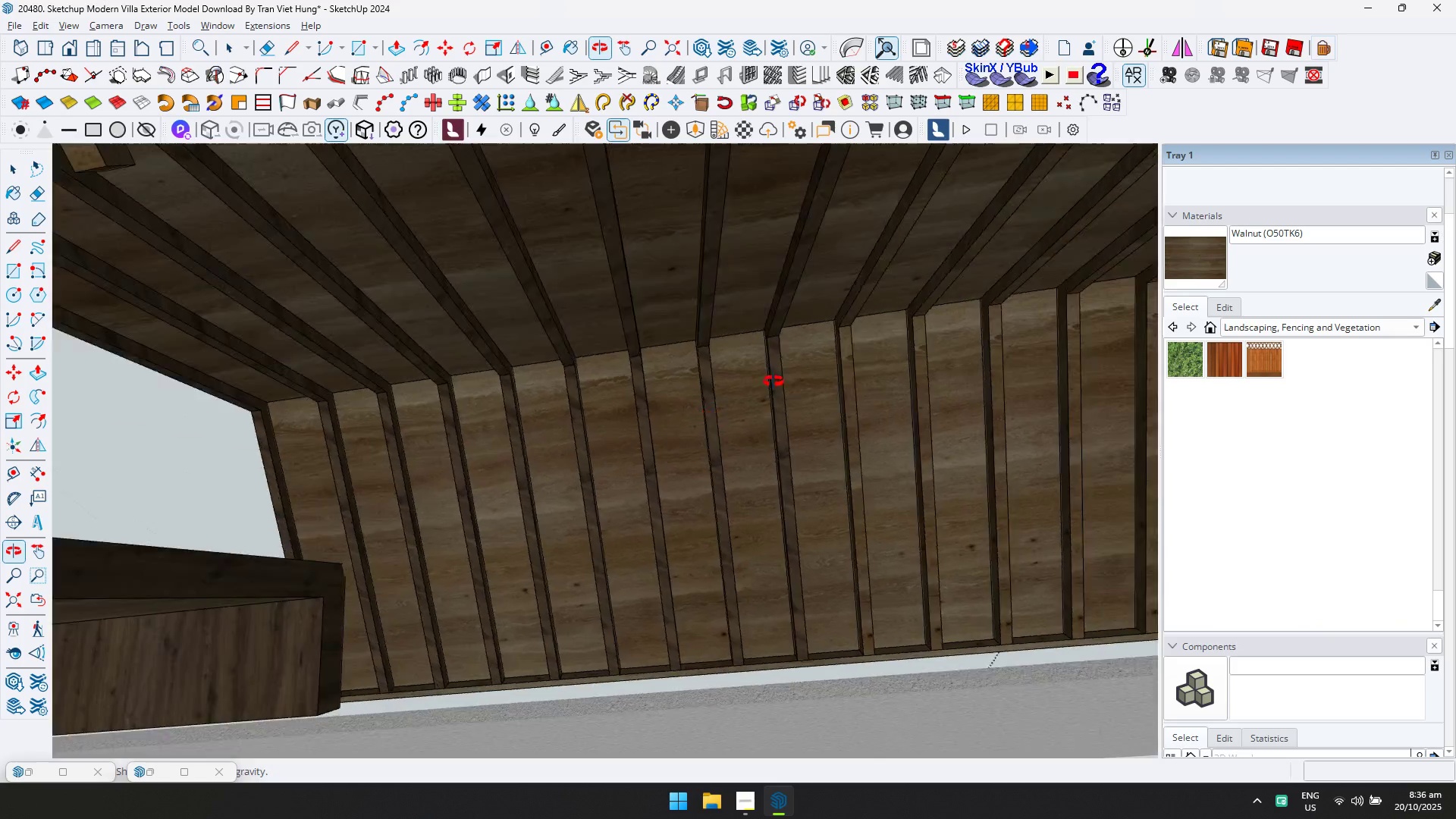 
hold_key(key=ShiftLeft, duration=0.76)
 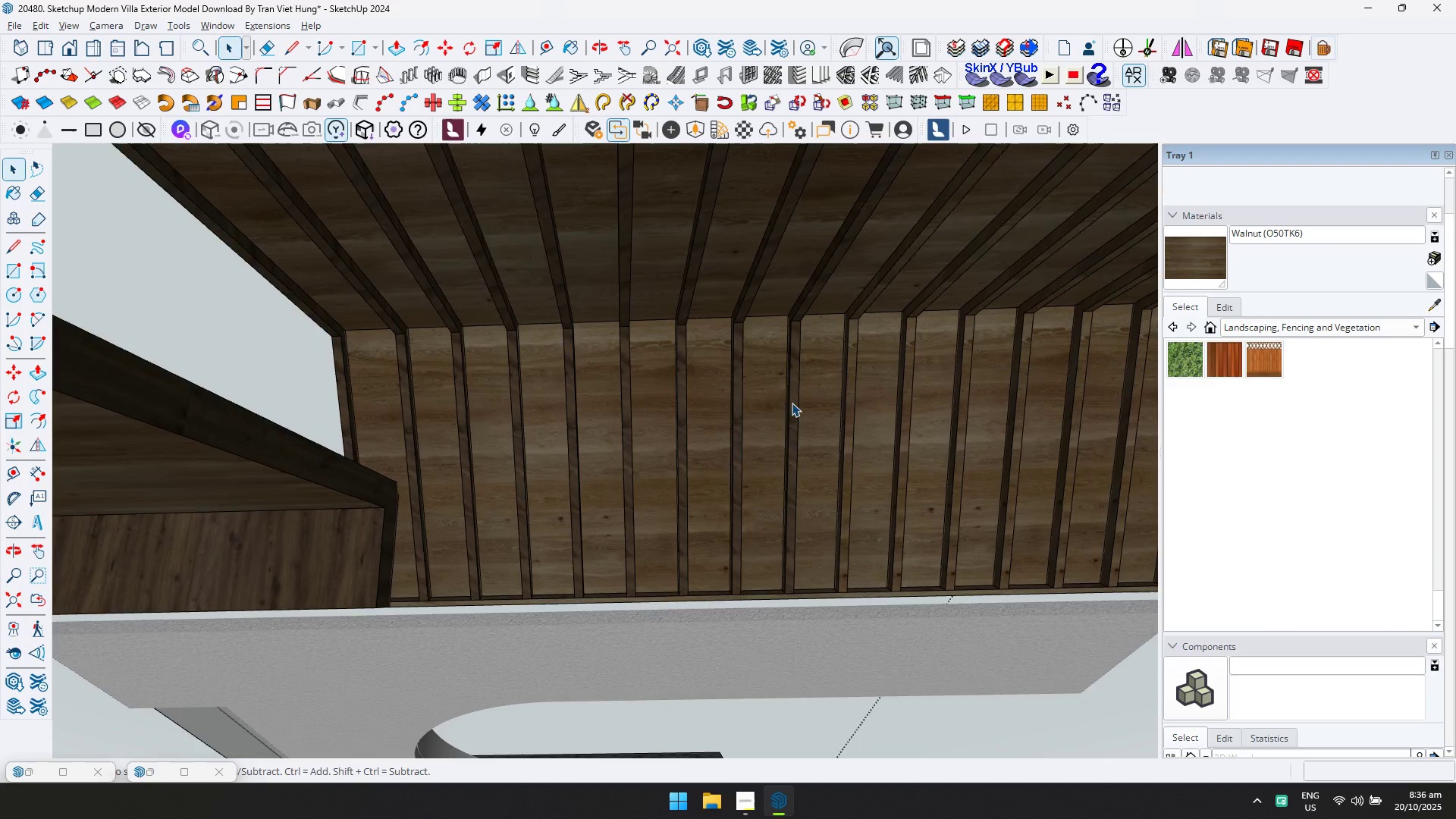 
double_click([792, 403])
 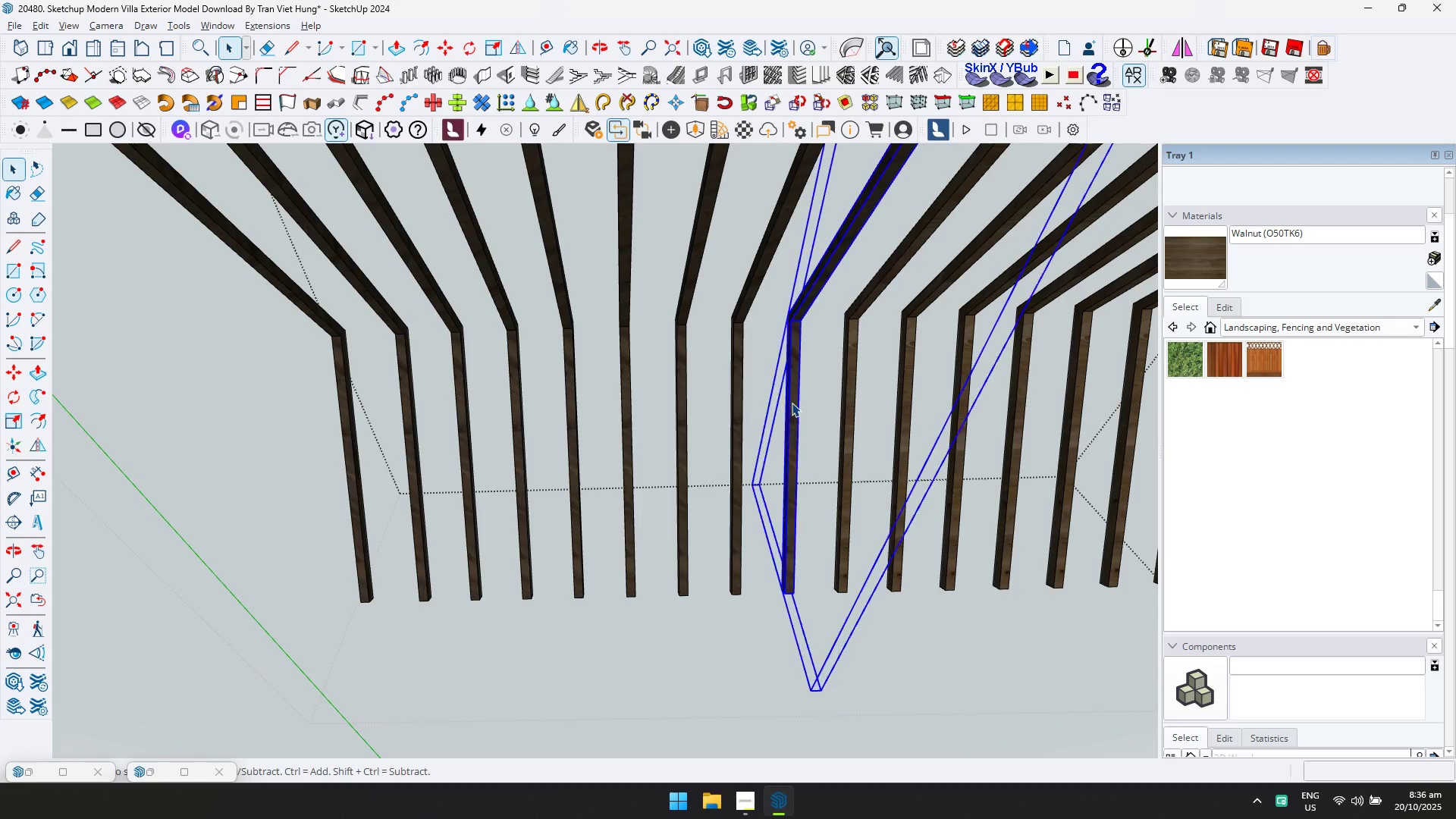 
triple_click([792, 403])
 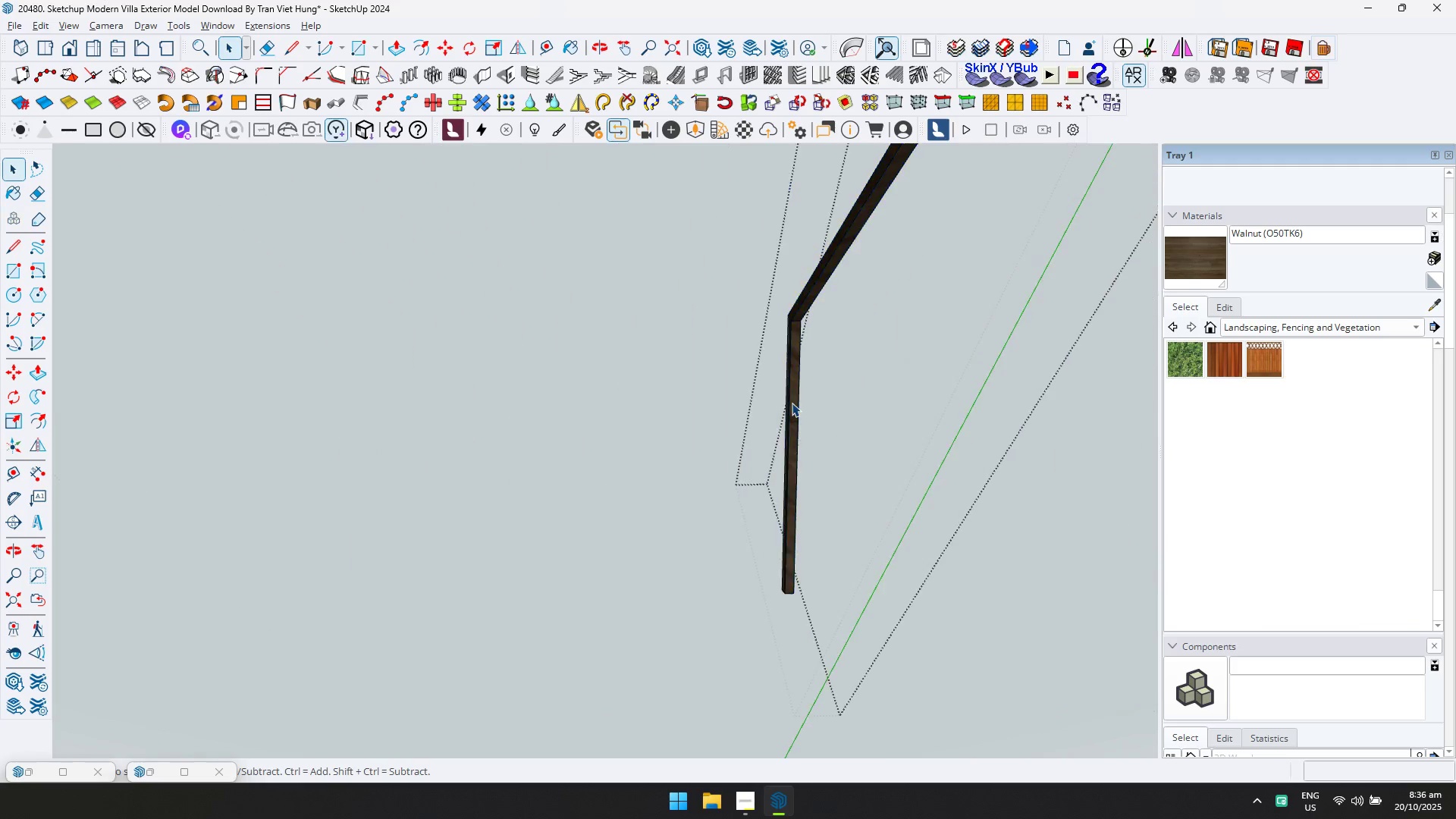 
triple_click([792, 403])
 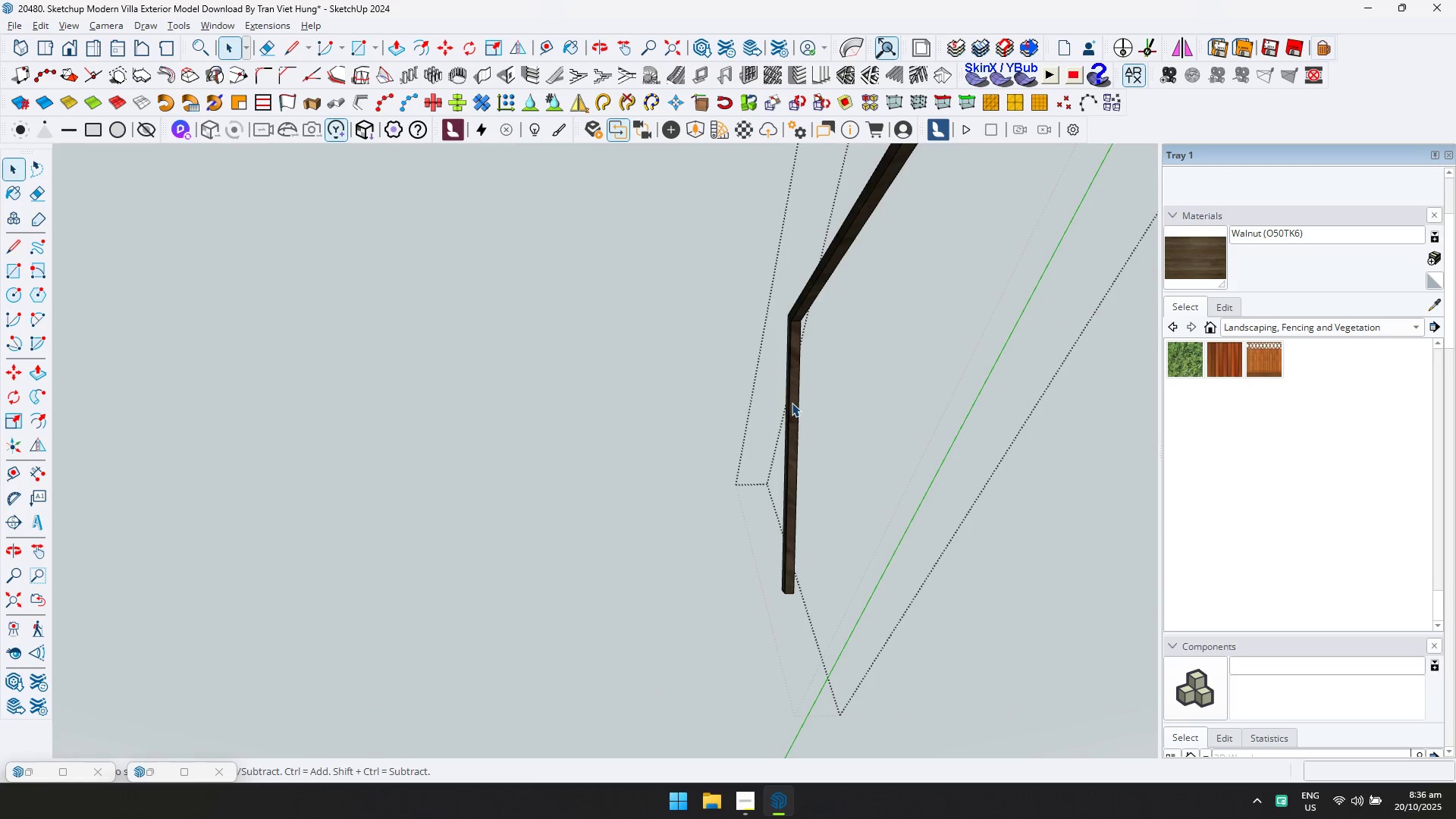 
triple_click([792, 403])
 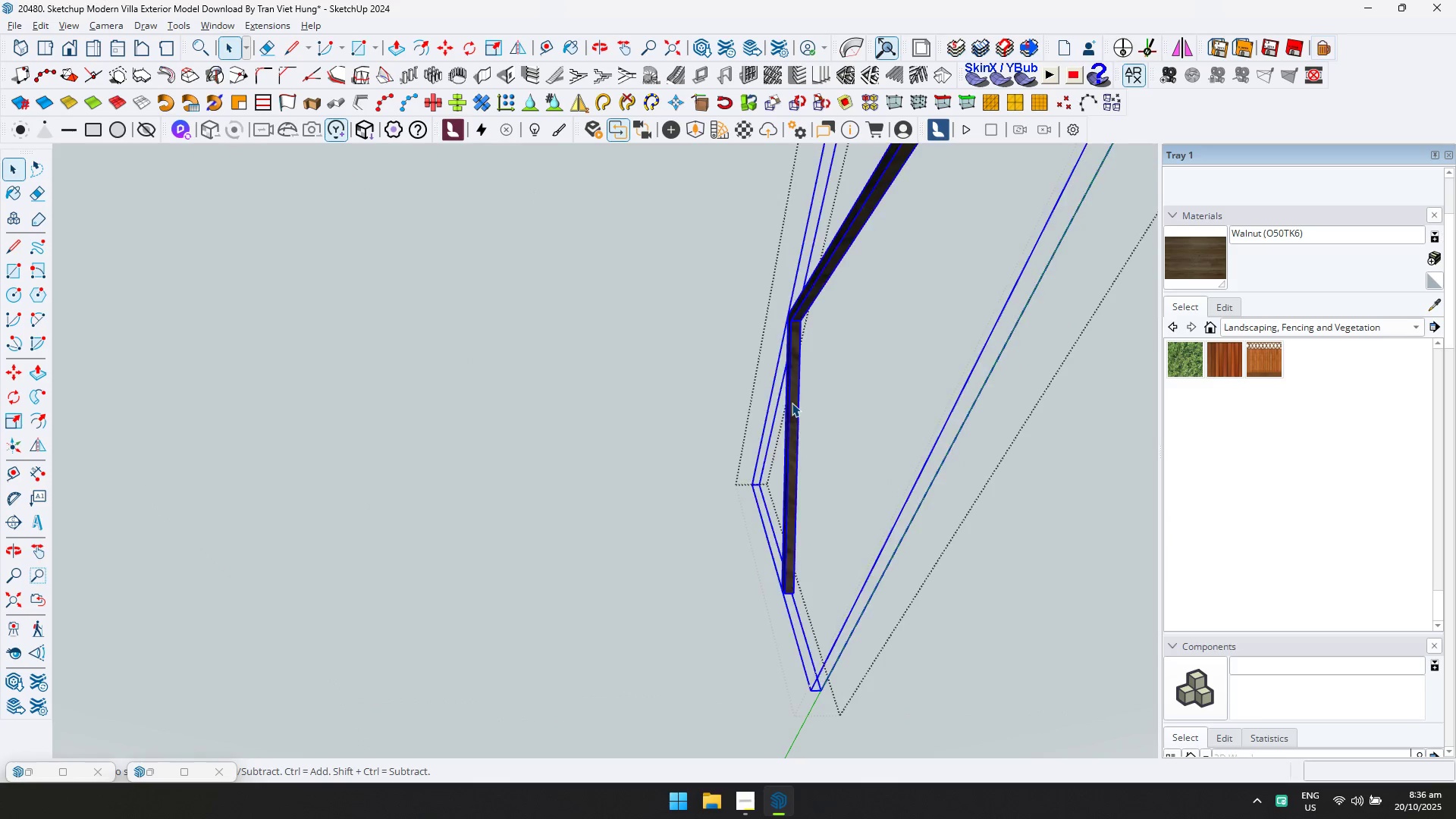 
triple_click([792, 403])
 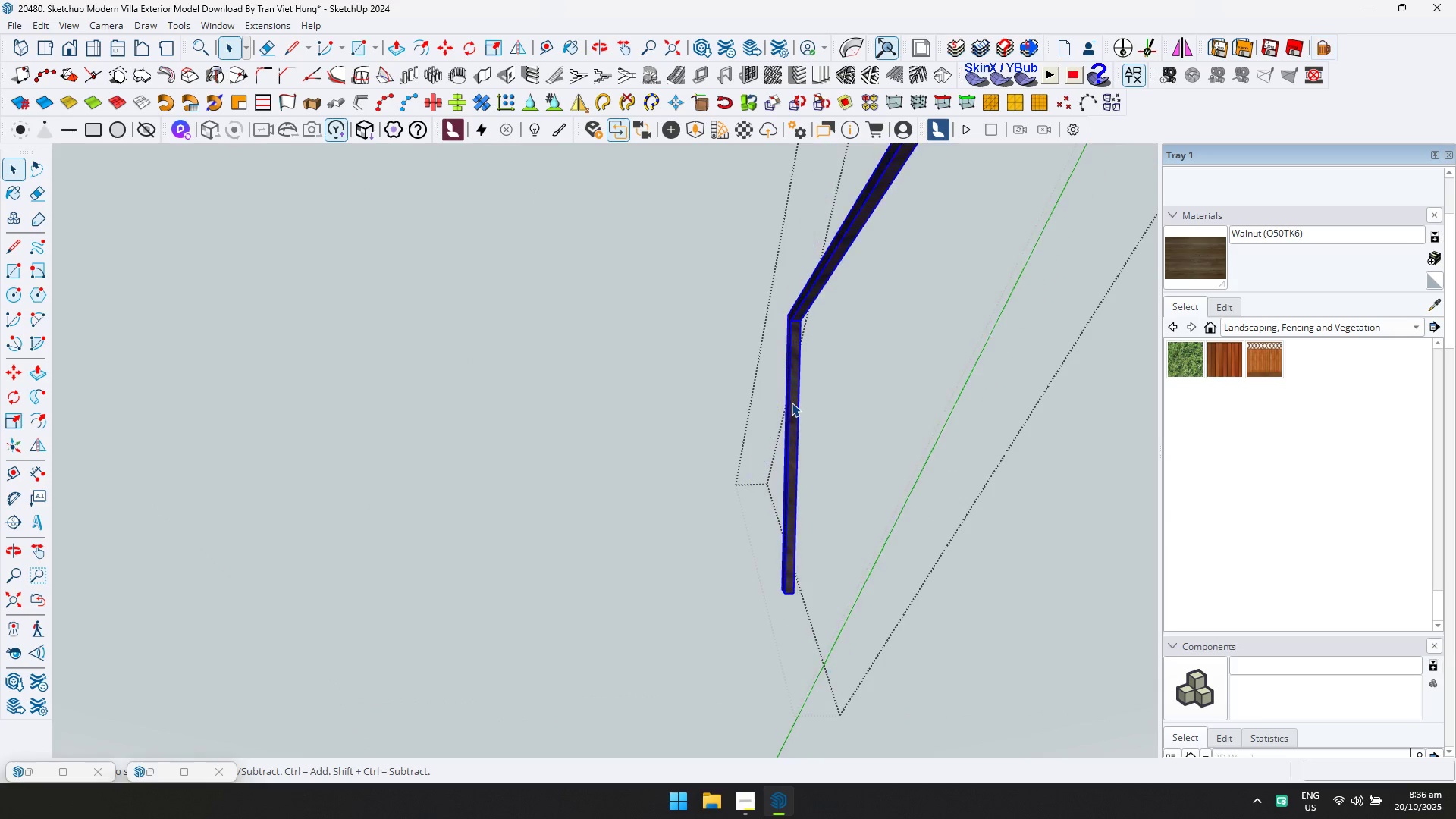 
triple_click([792, 403])
 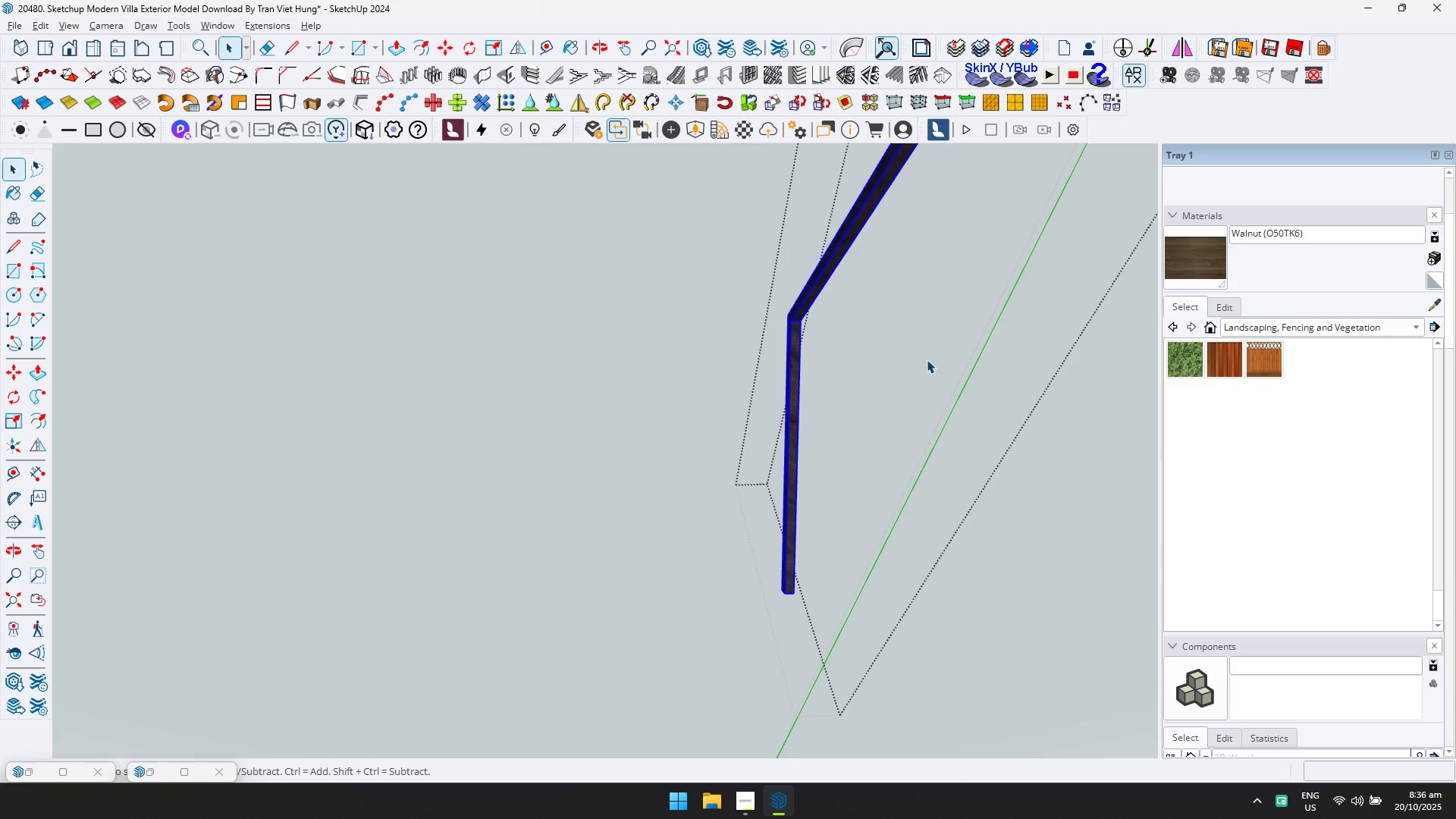 
key(Control+ControlLeft)
 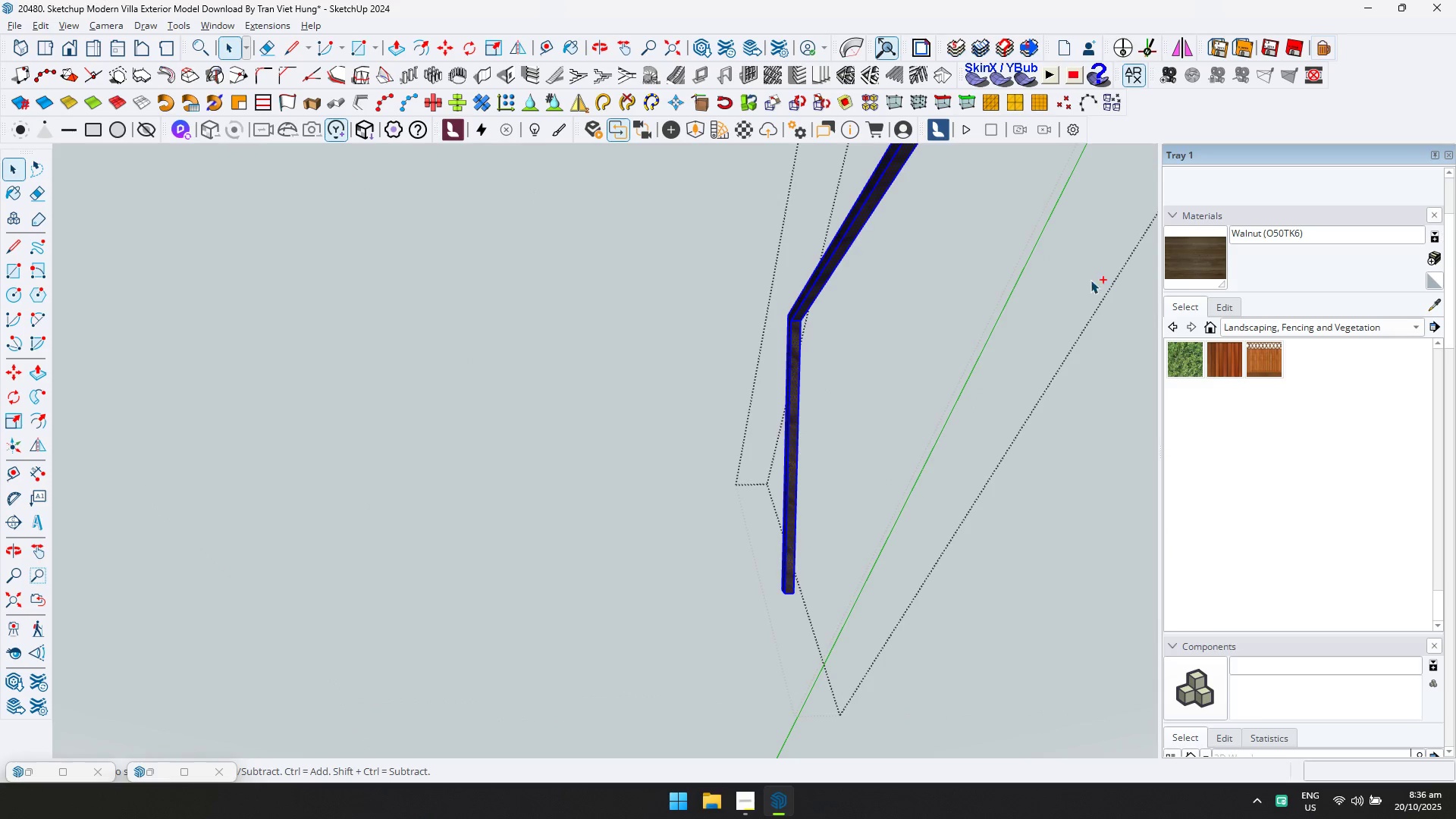 
key(Control+A)
 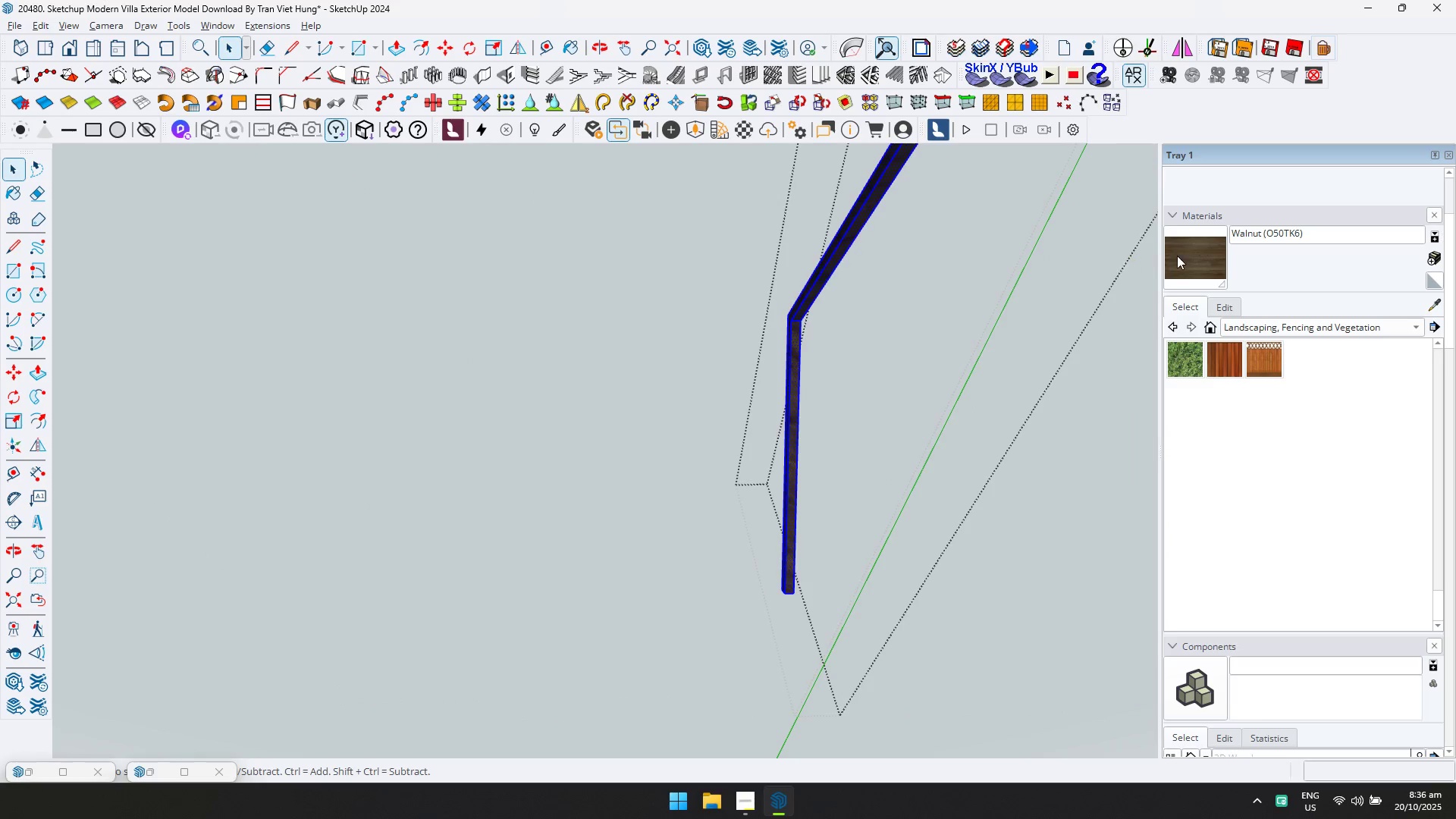 
left_click([1177, 256])
 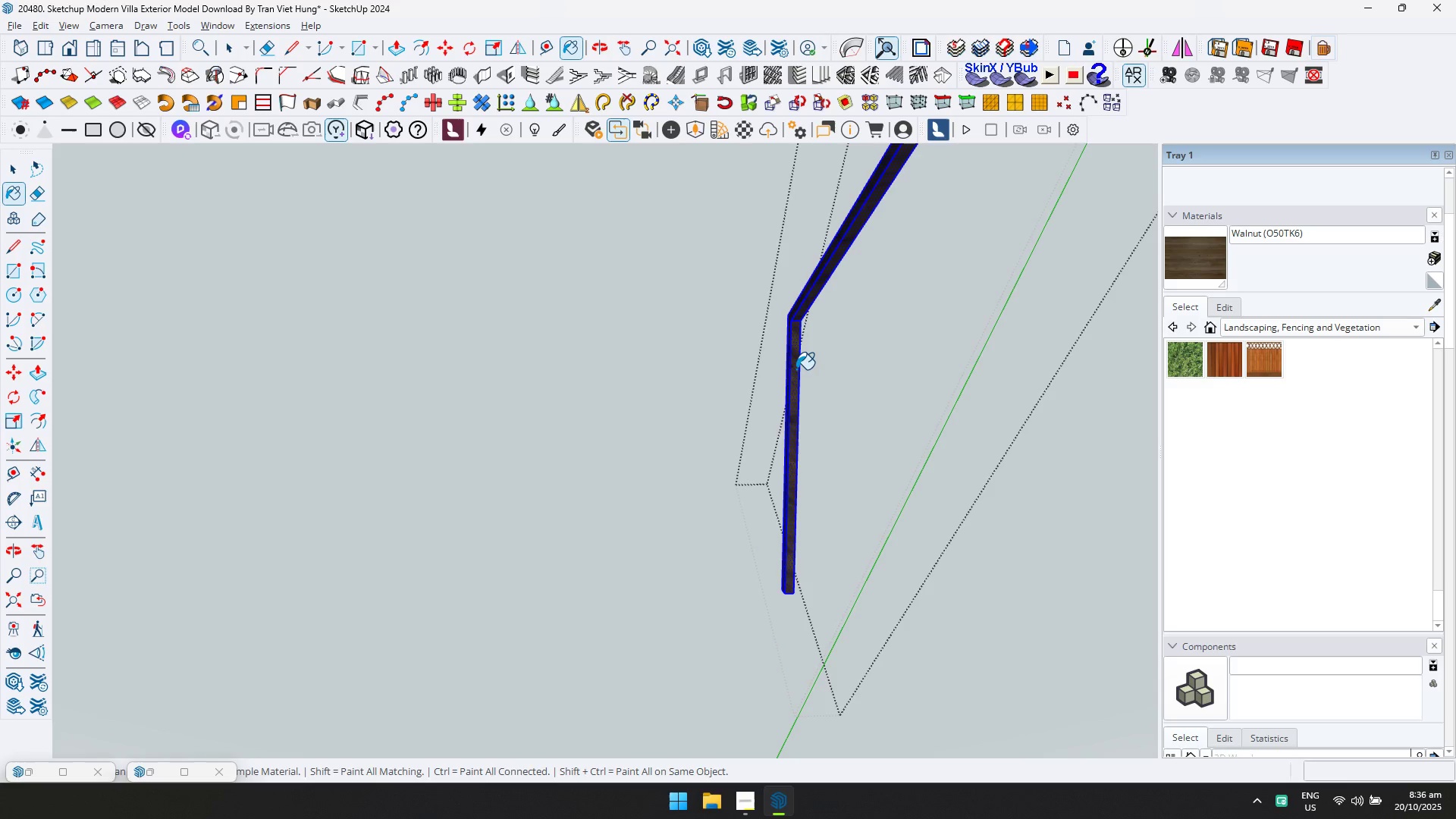 
double_click([796, 369])
 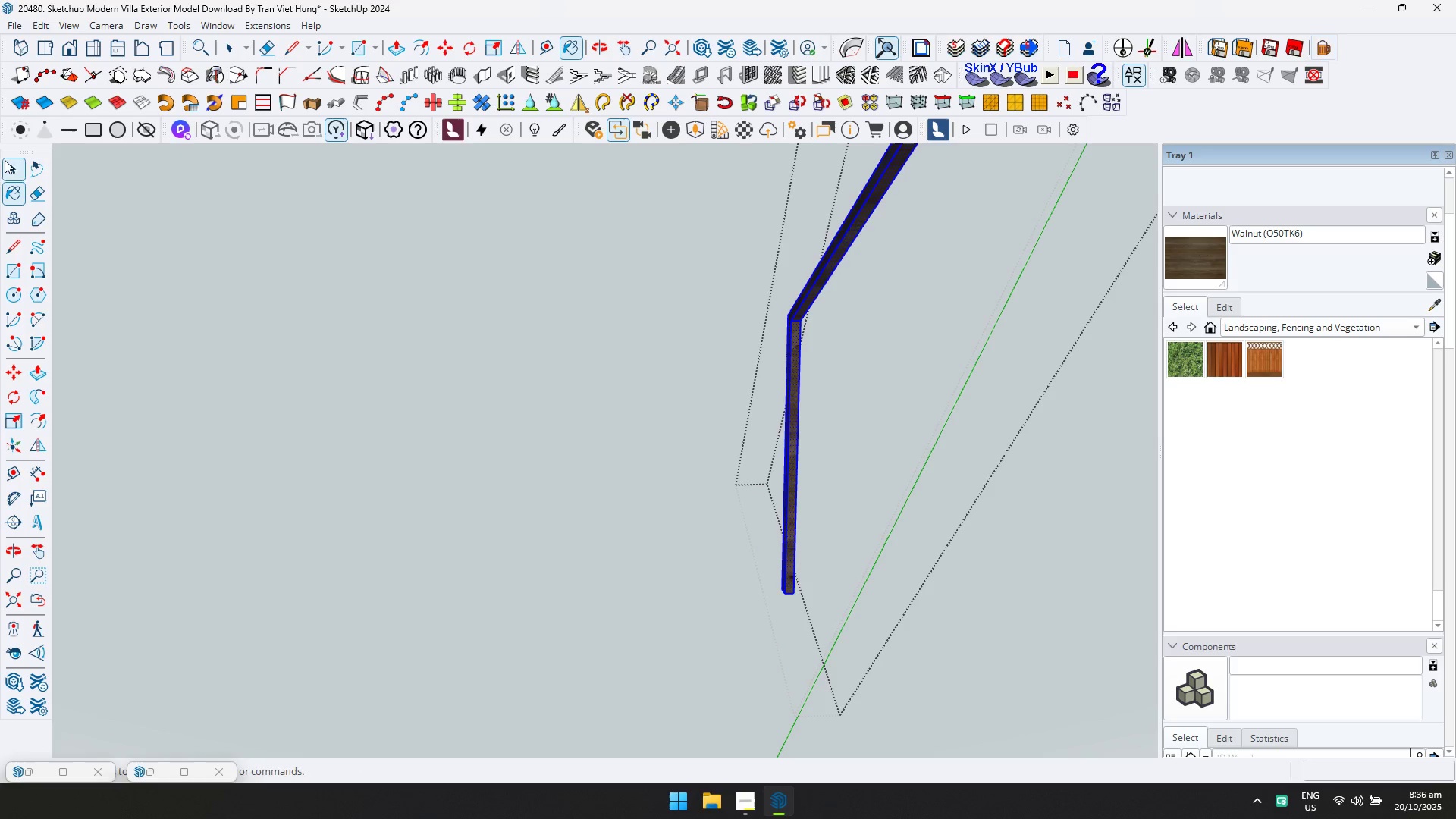 
key(Escape)
 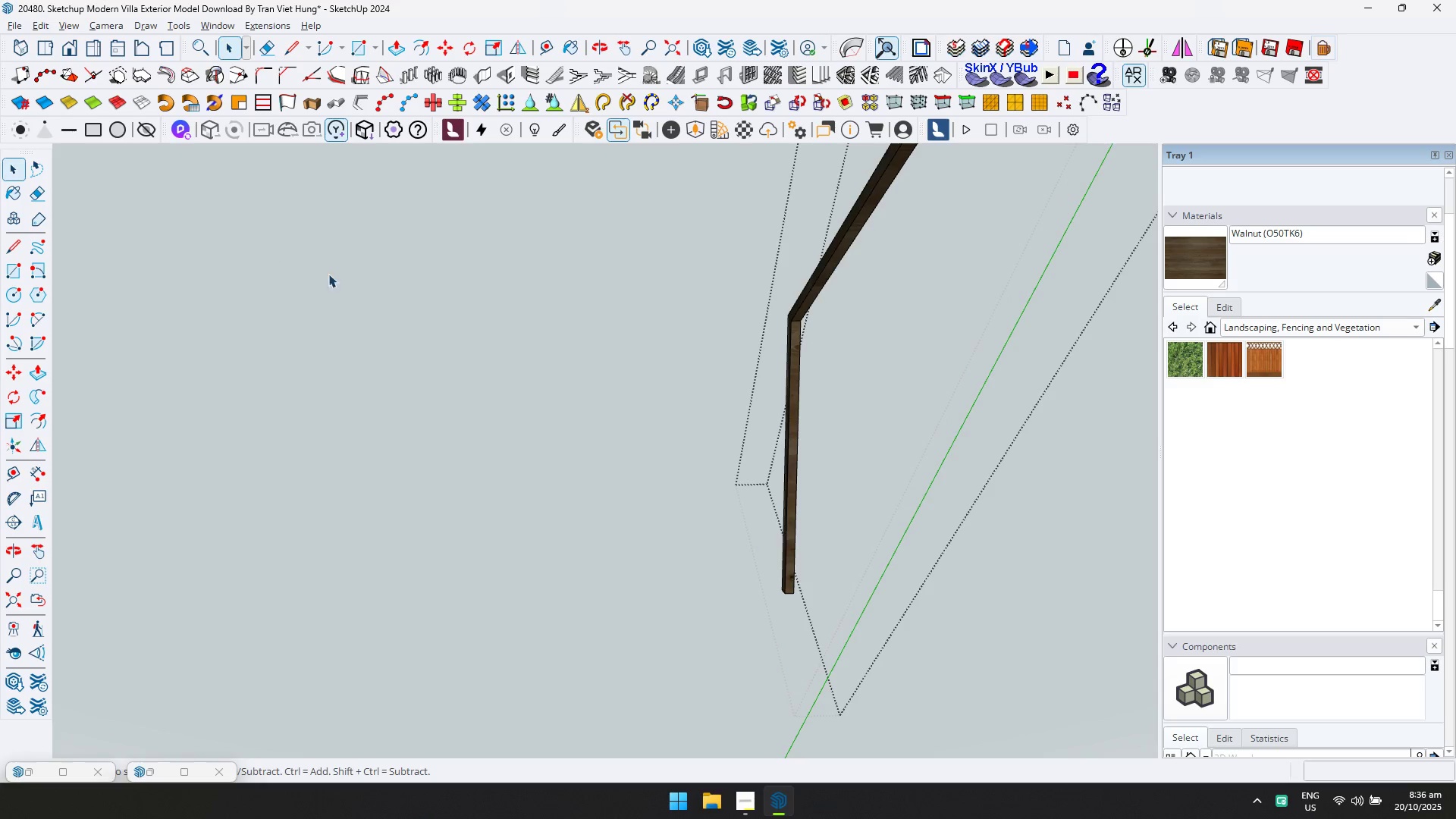 
key(Escape)
 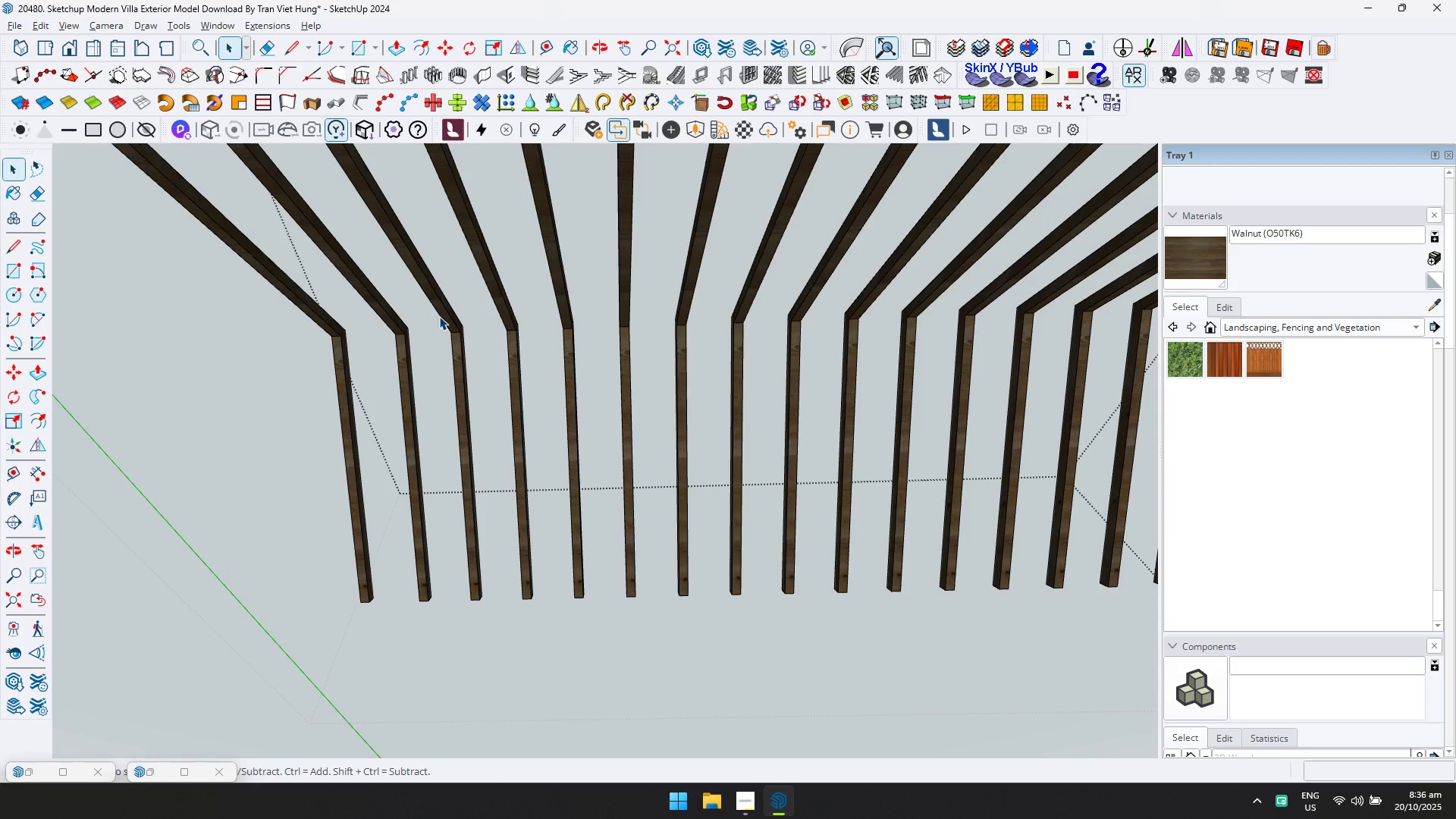 
scroll: coordinate [446, 320], scroll_direction: down, amount: 2.0
 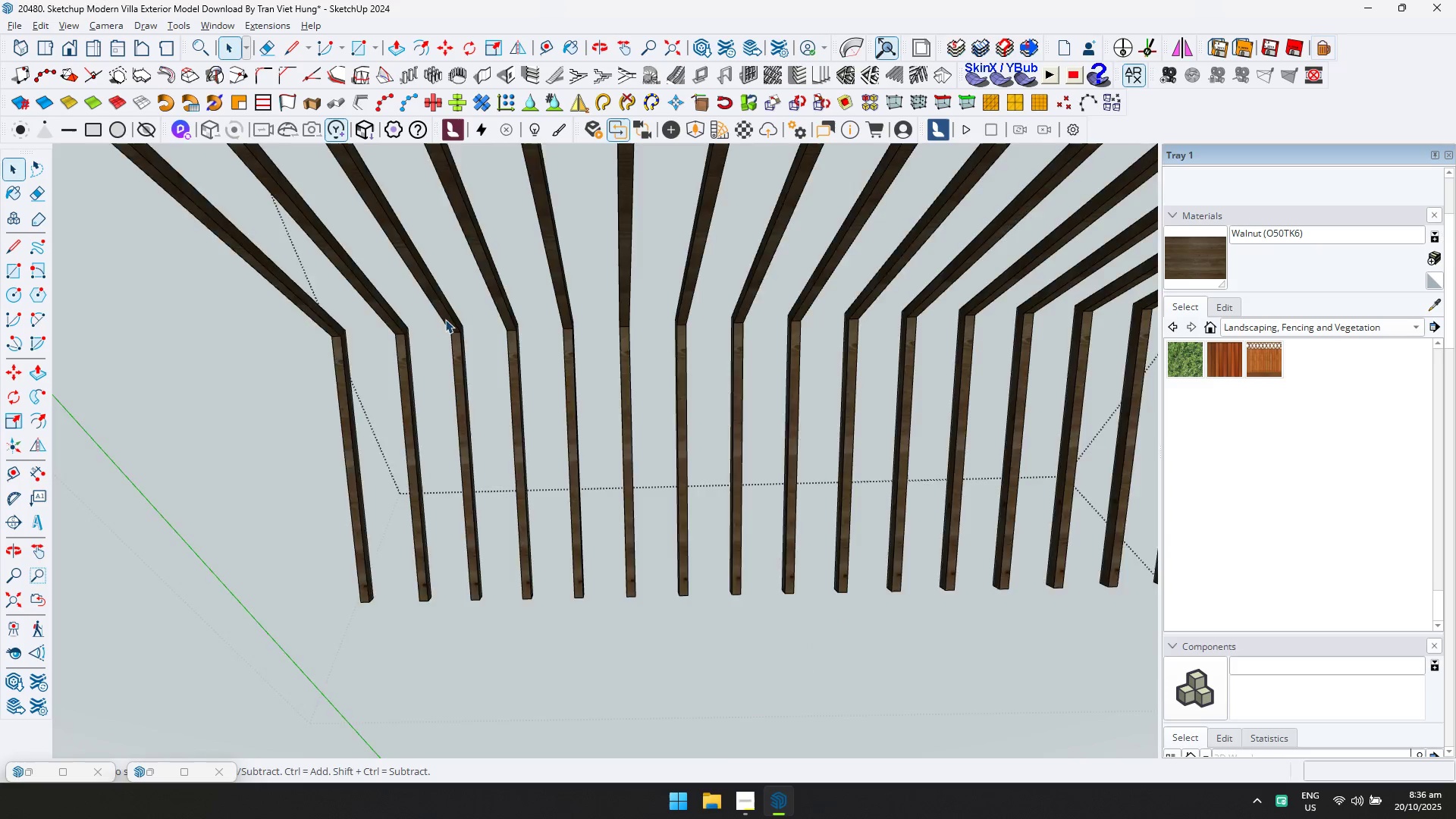 
key(Escape)
 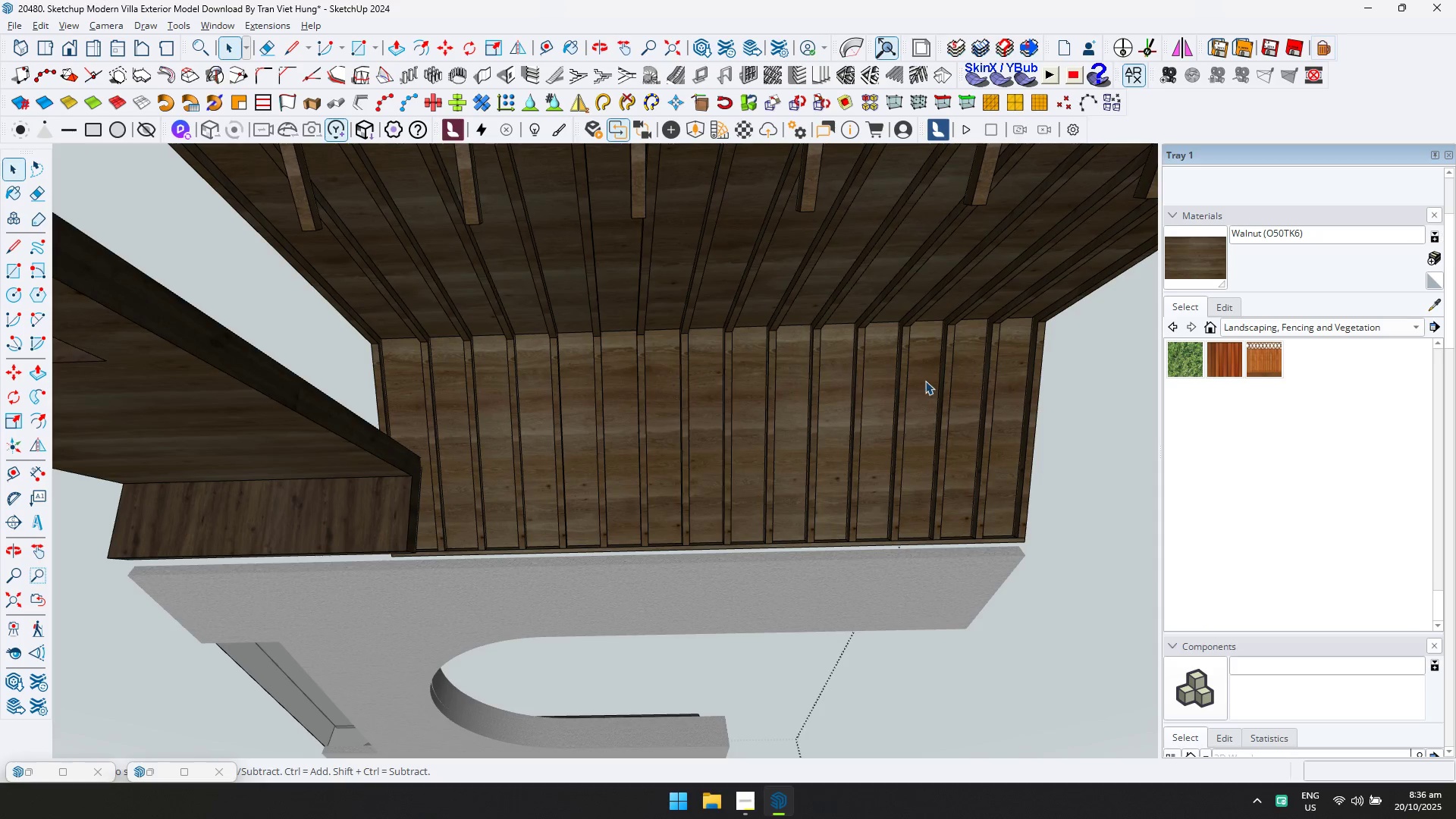 
double_click([989, 359])
 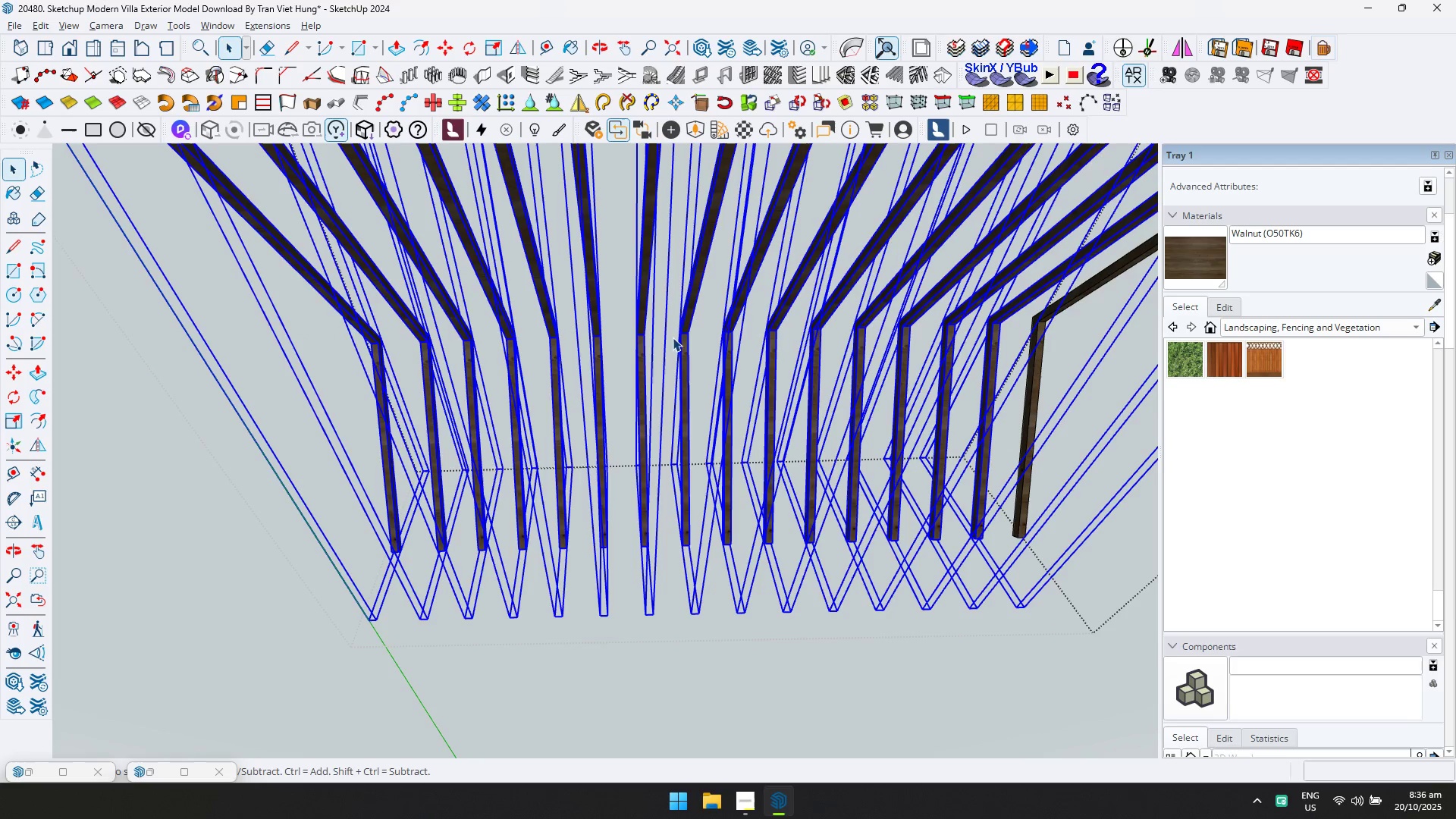 
scroll: coordinate [892, 336], scroll_direction: down, amount: 4.0
 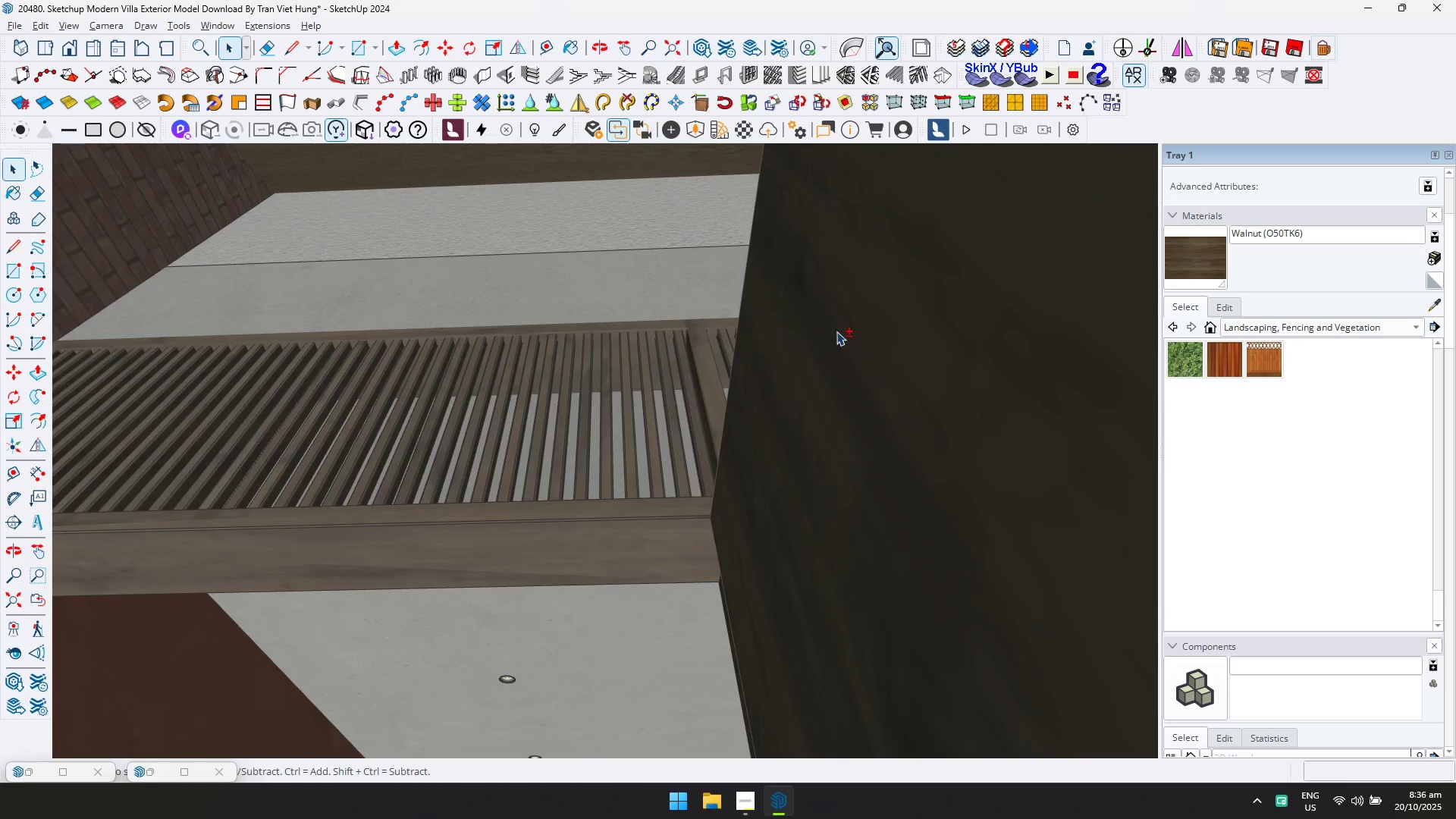 
type(ddd)
 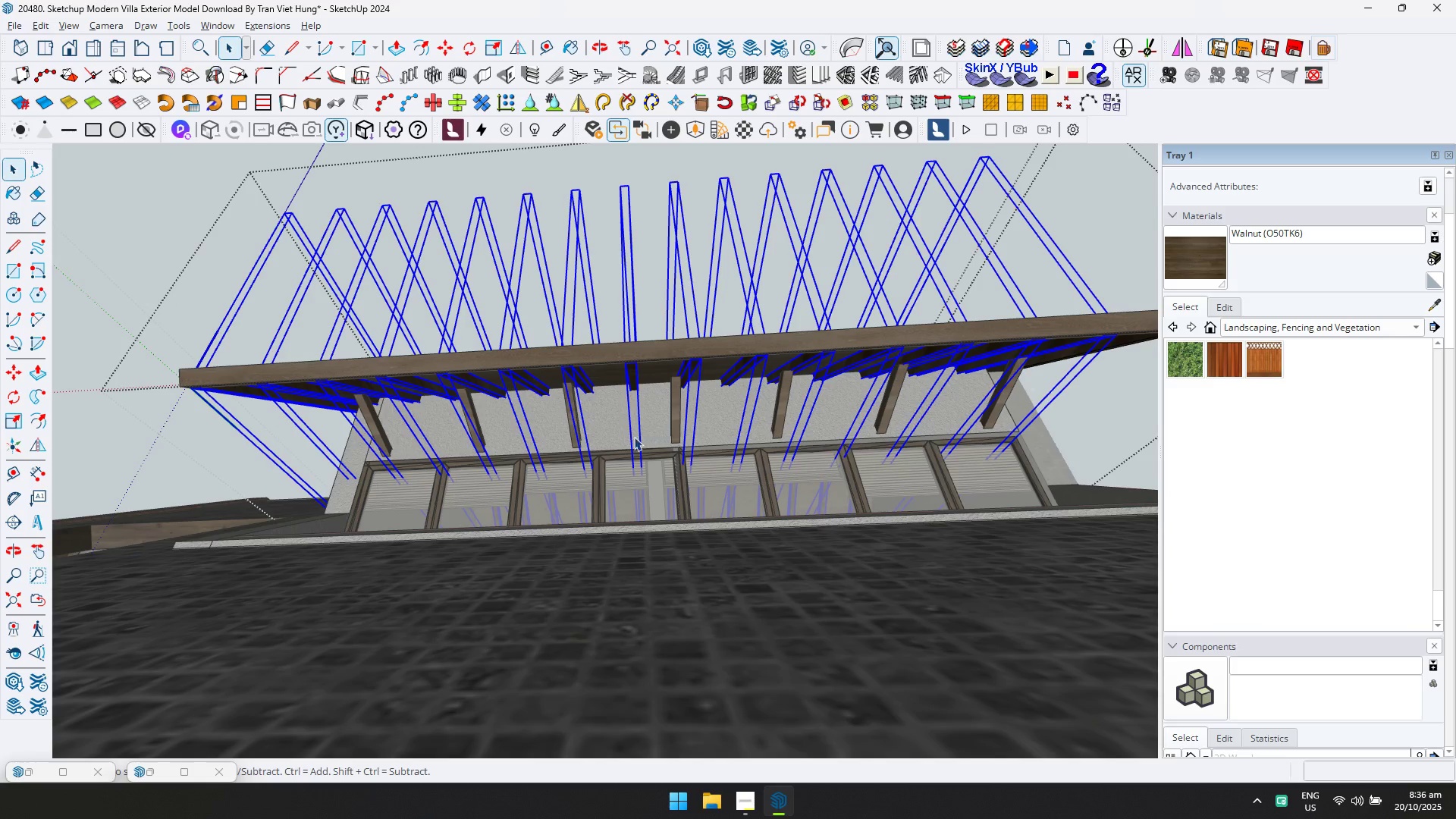 
scroll: coordinate [813, 334], scroll_direction: down, amount: 1.0
 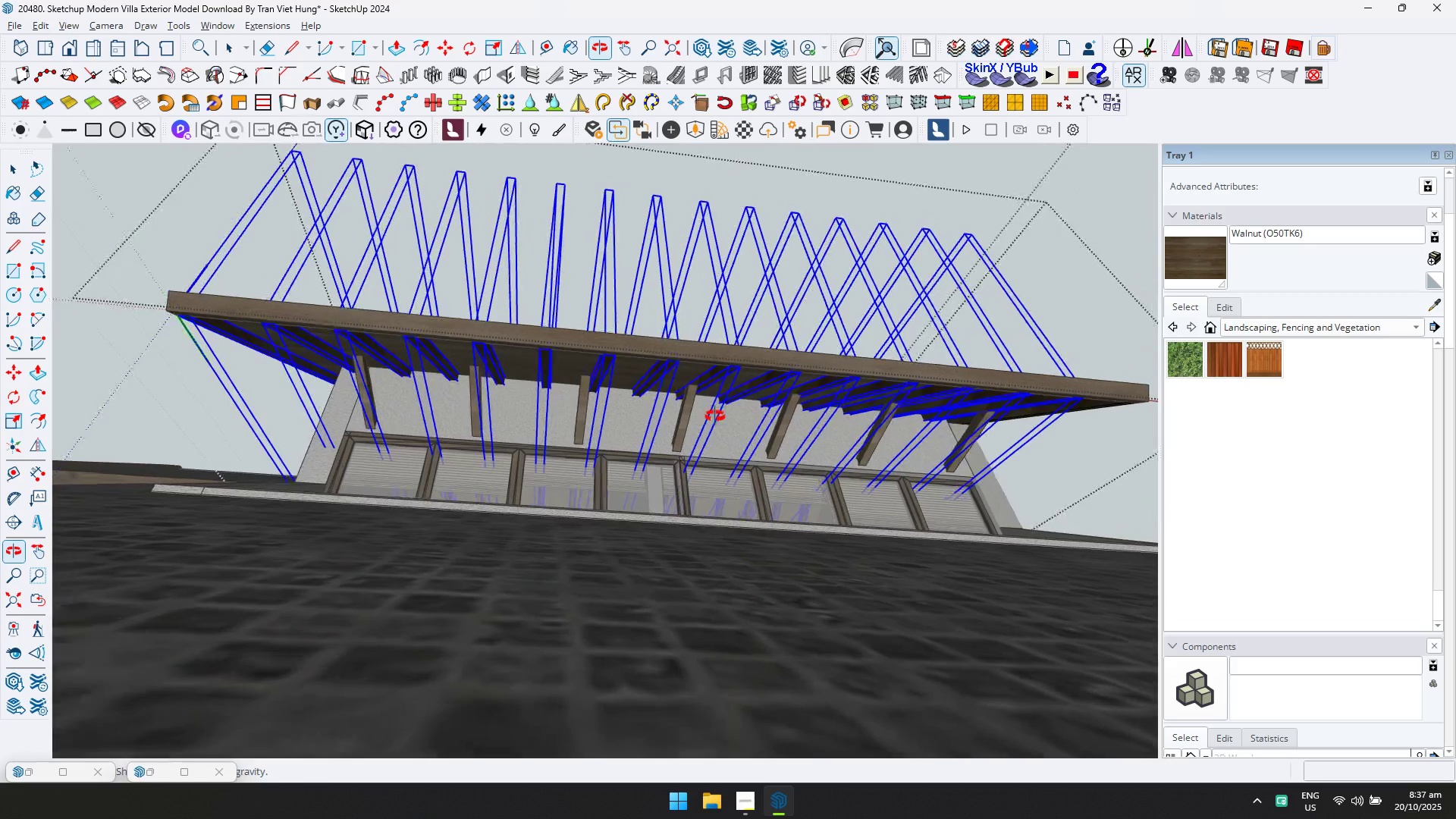 
key(D)
 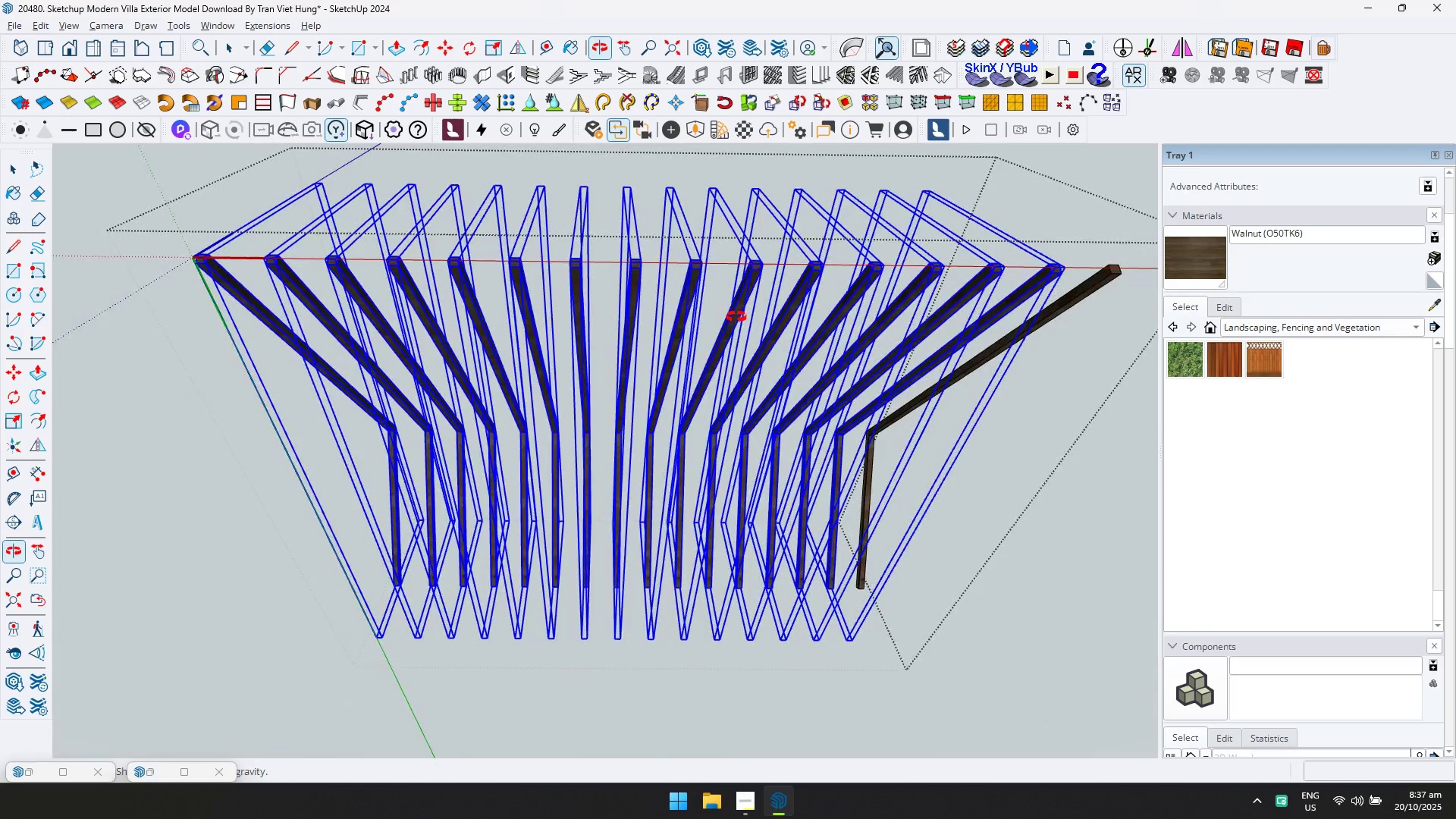 
scroll: coordinate [657, 443], scroll_direction: up, amount: 6.0
 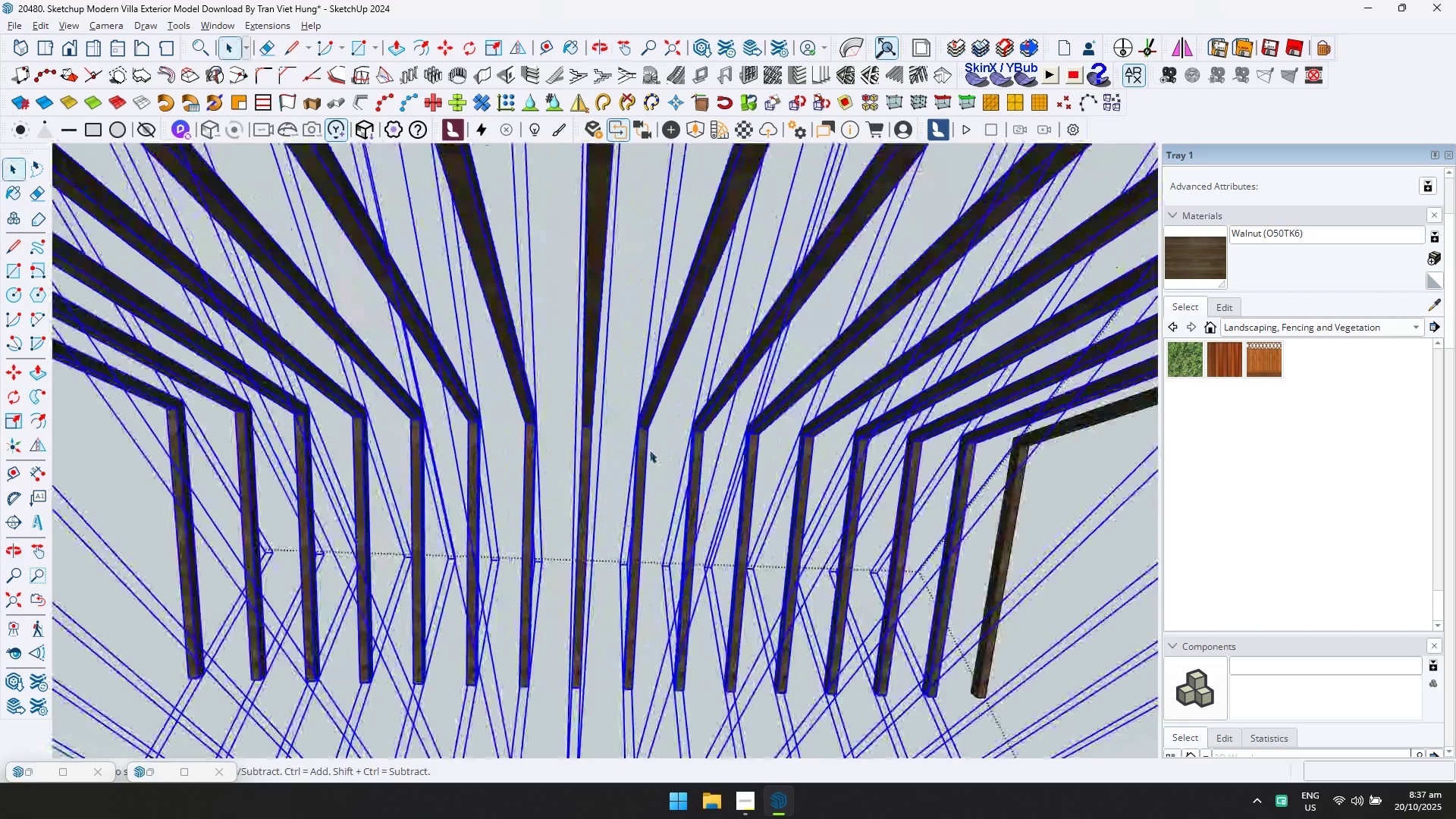 
key(Escape)
 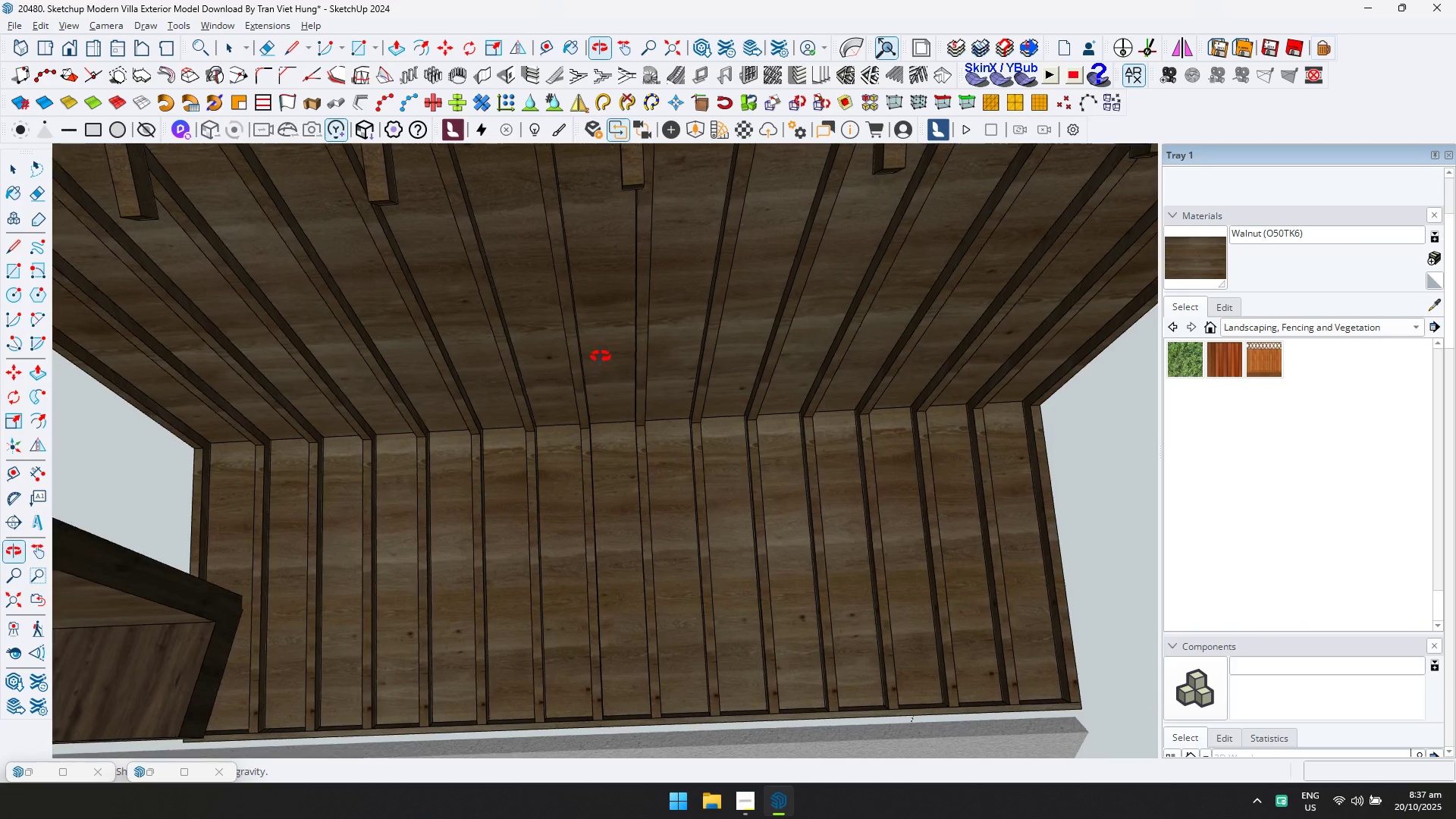 
scroll: coordinate [529, 416], scroll_direction: down, amount: 3.0
 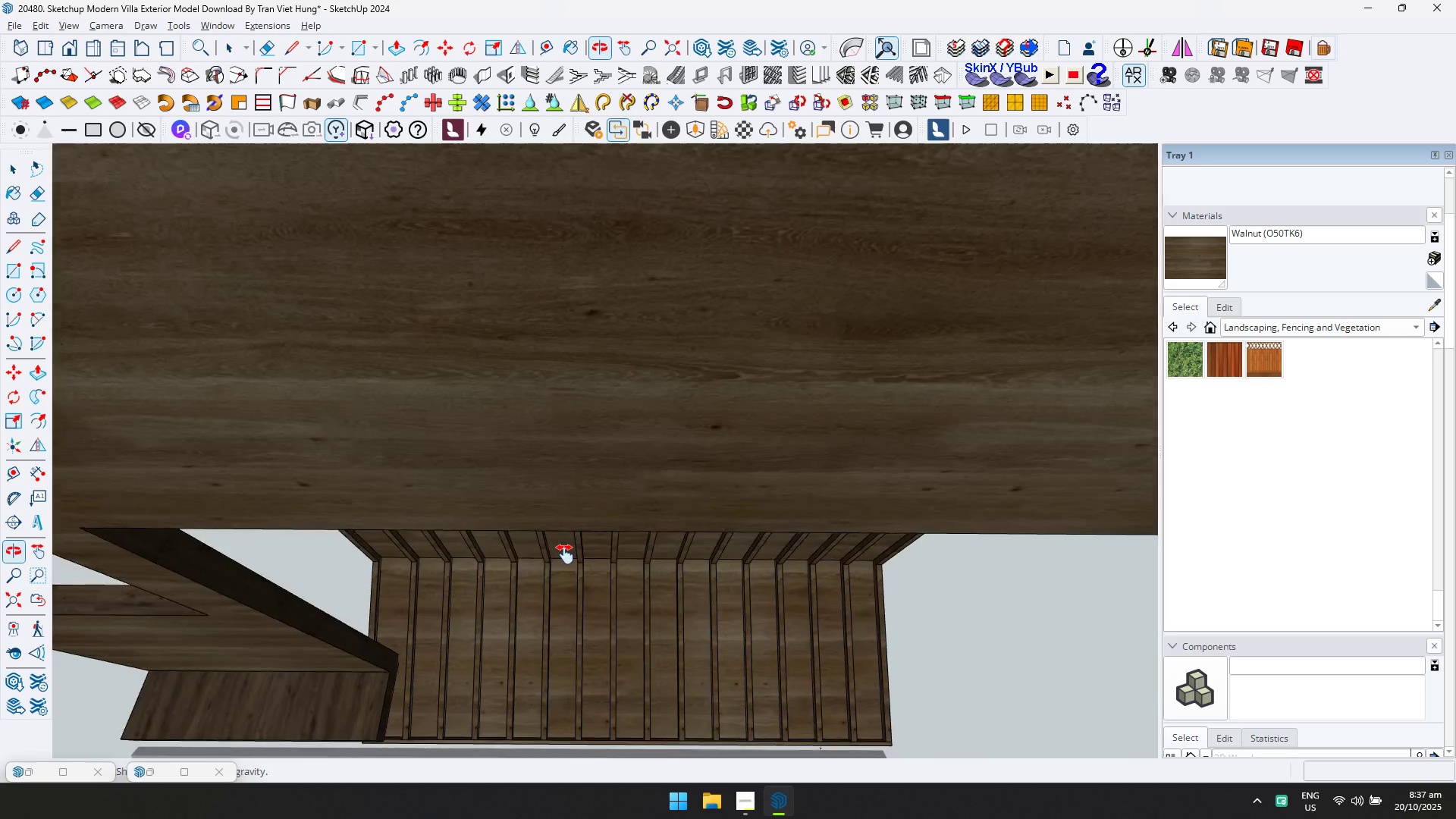 
hold_key(key=ShiftLeft, duration=0.5)
 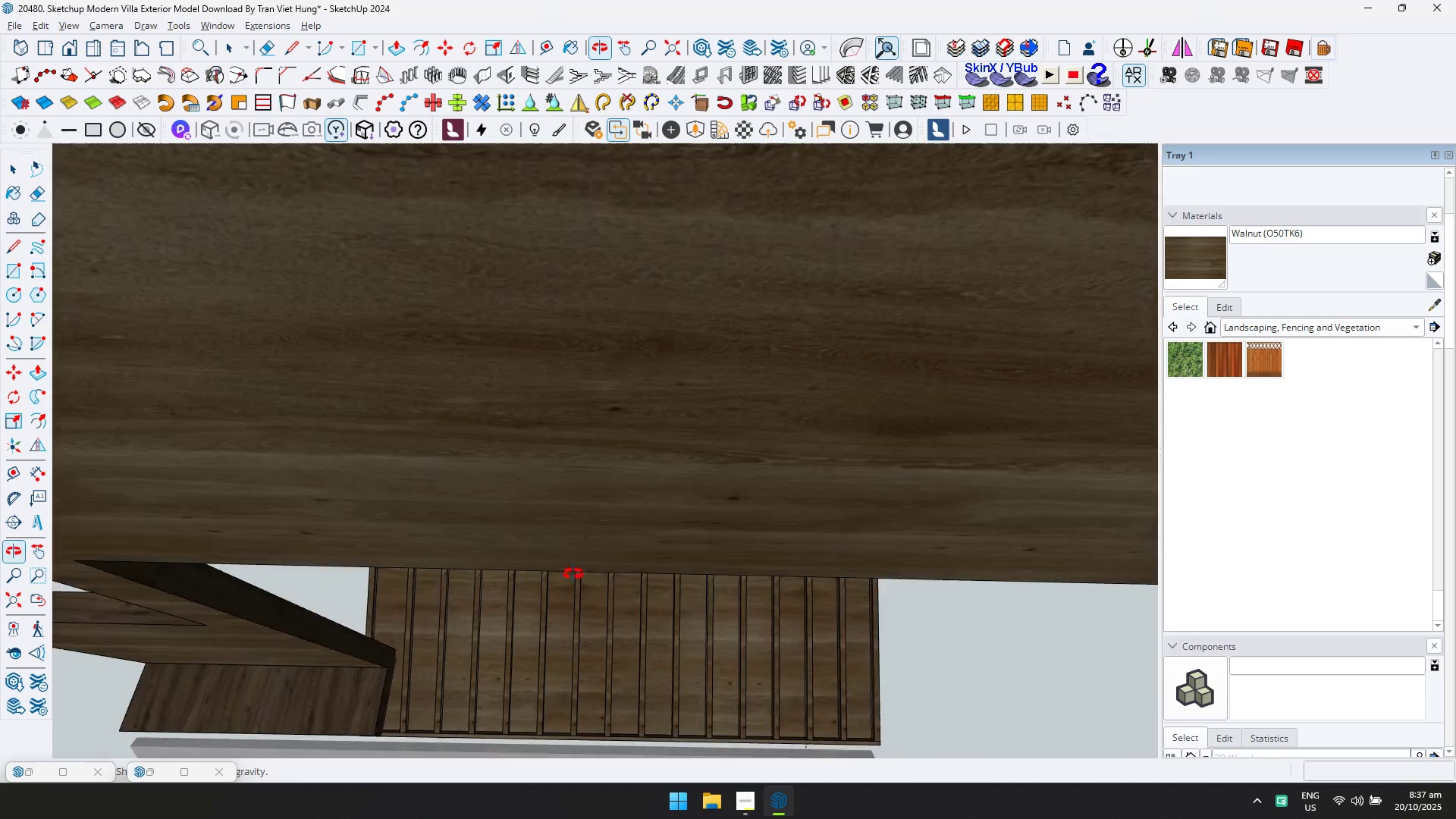 
hold_key(key=ShiftLeft, duration=0.35)
 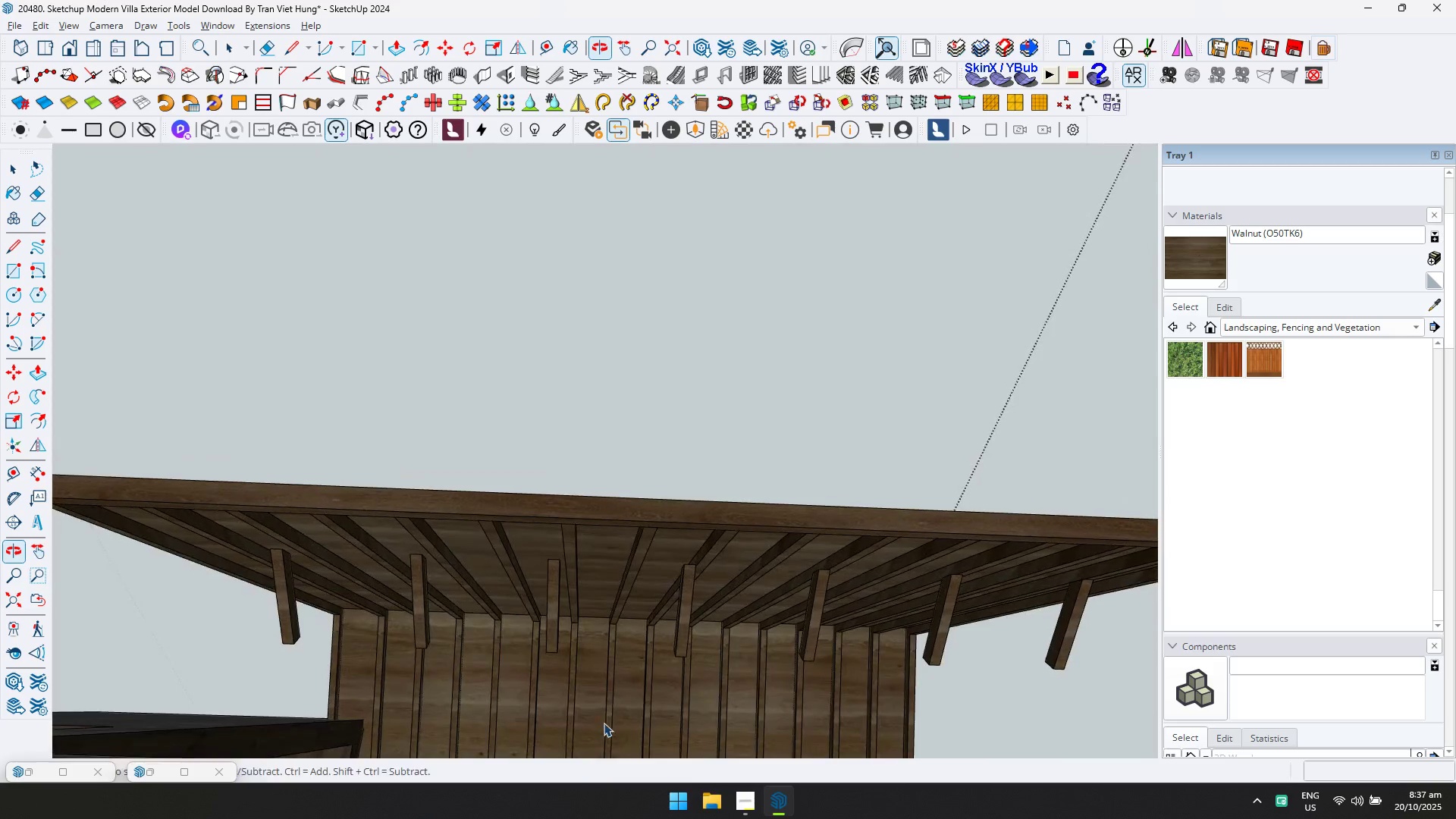 
scroll: coordinate [626, 605], scroll_direction: up, amount: 4.0
 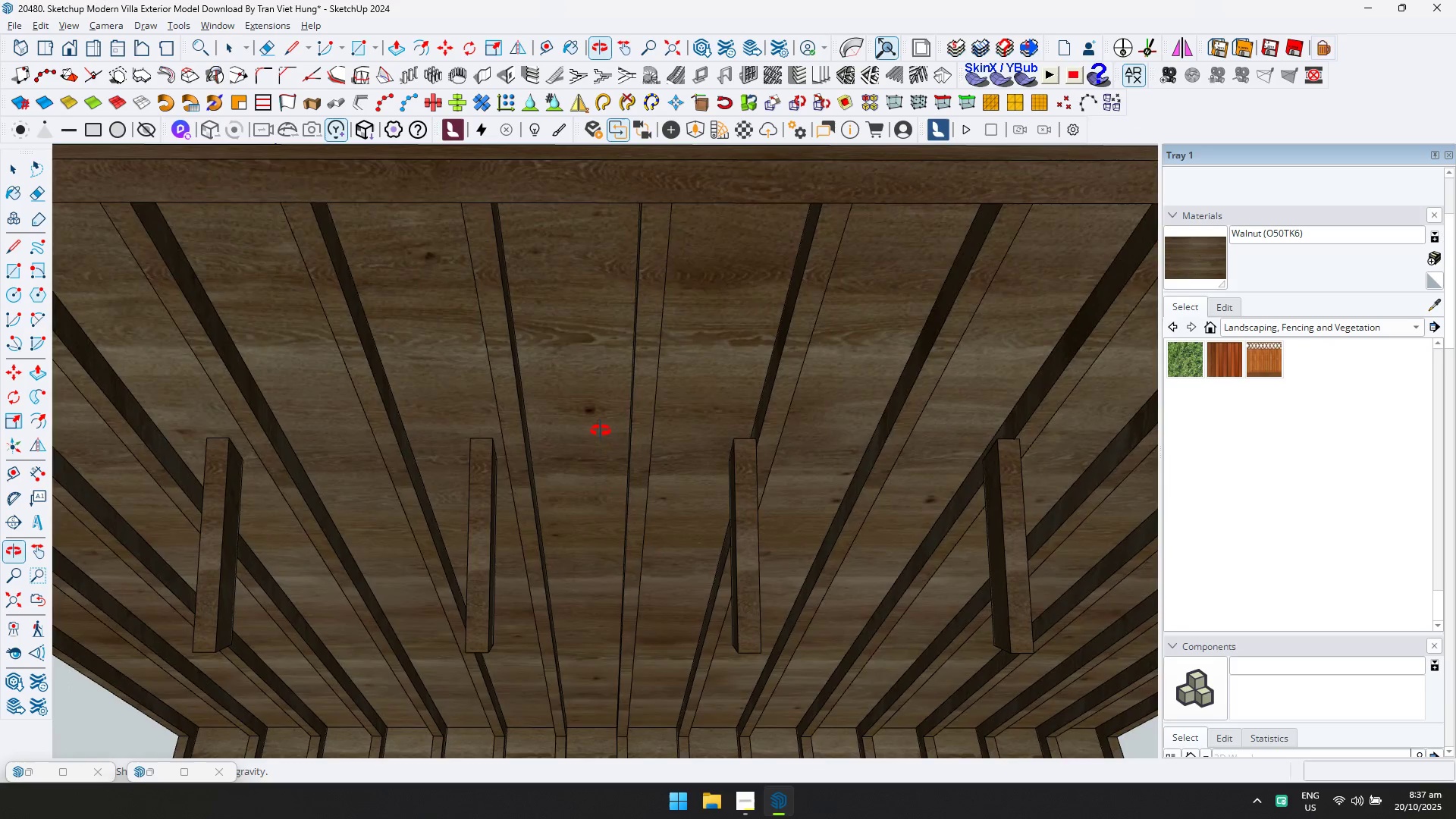 
hold_key(key=ShiftLeft, duration=0.72)
 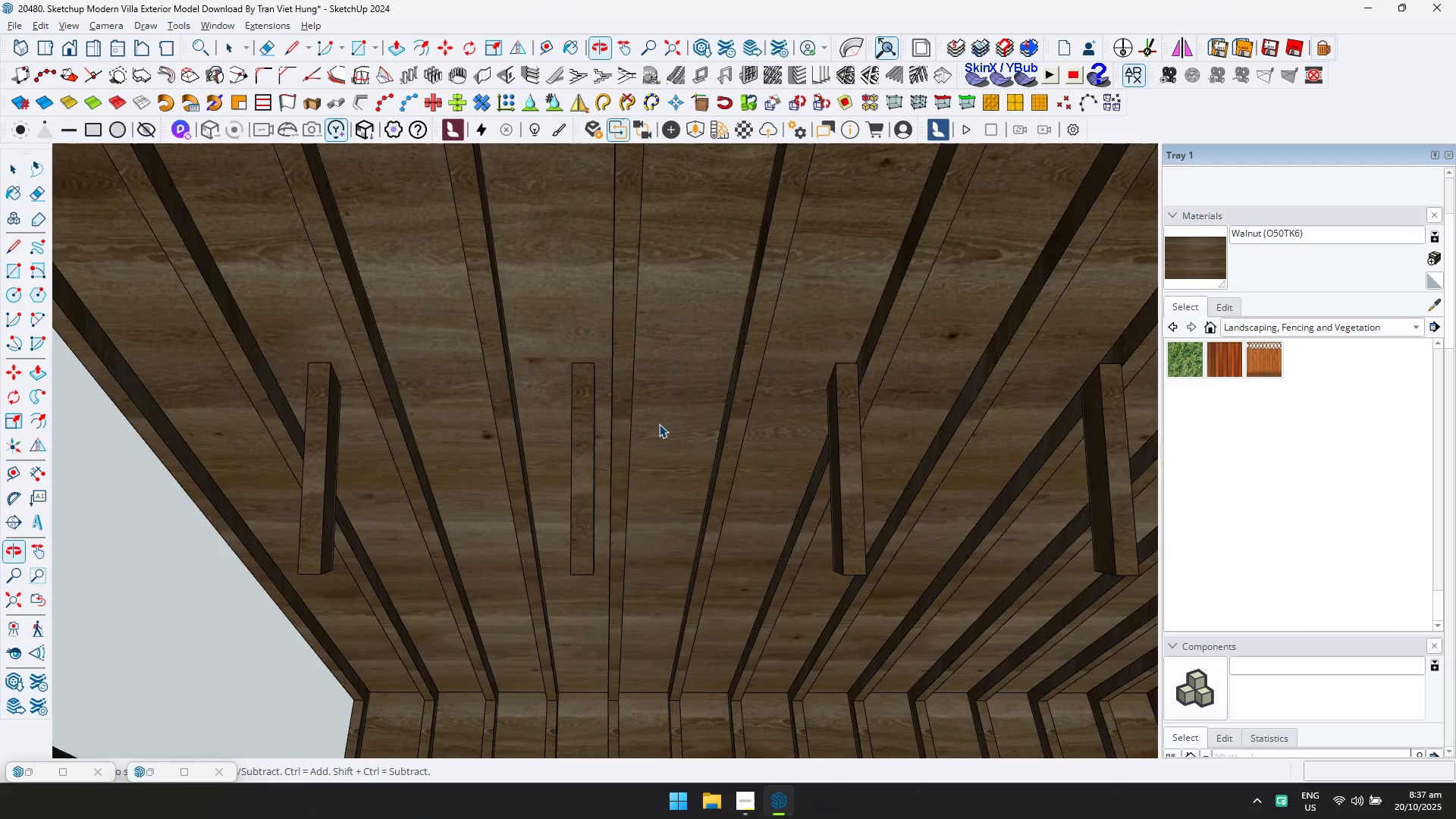 
scroll: coordinate [592, 556], scroll_direction: down, amount: 11.0
 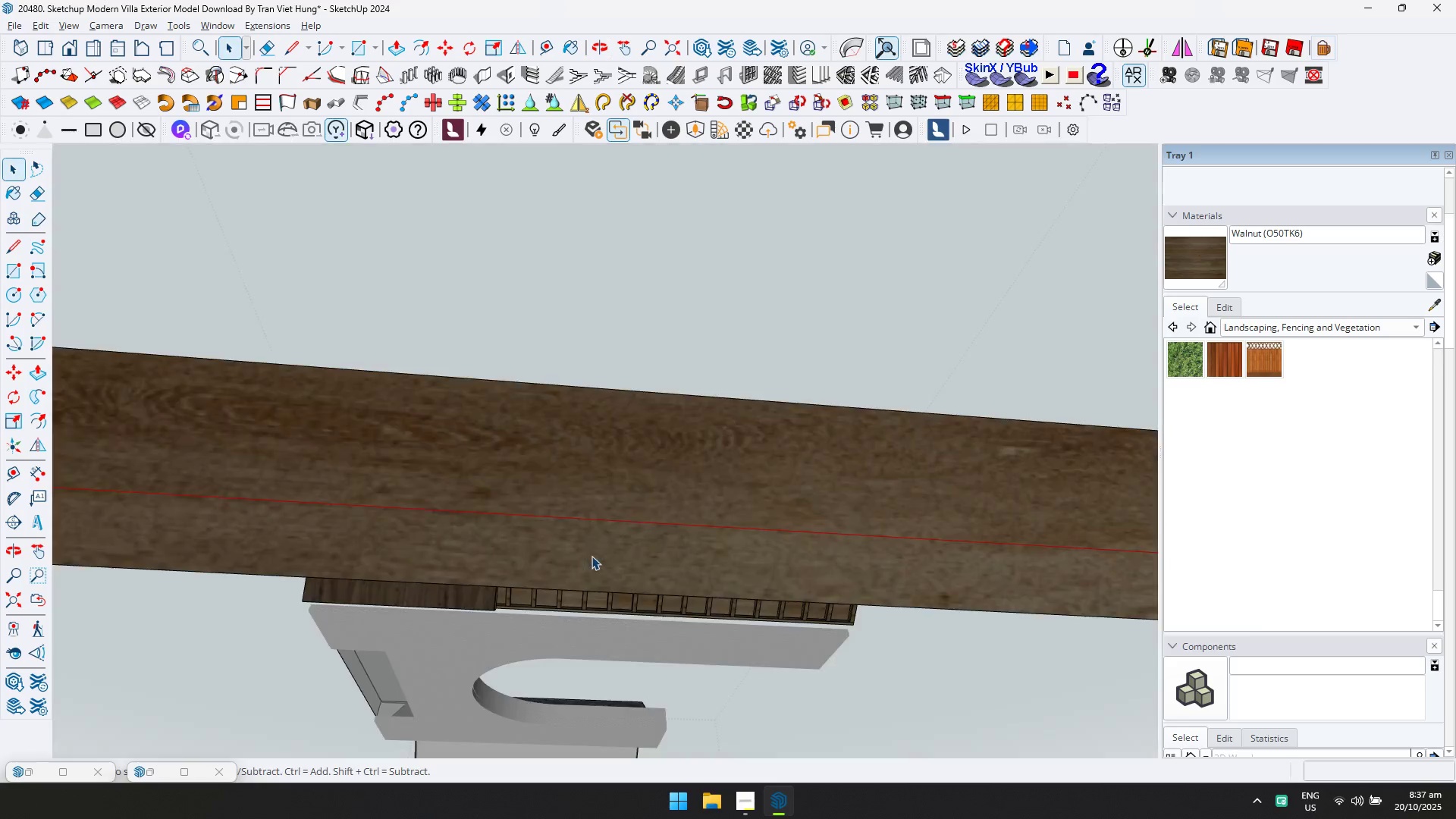 
key(Escape)
 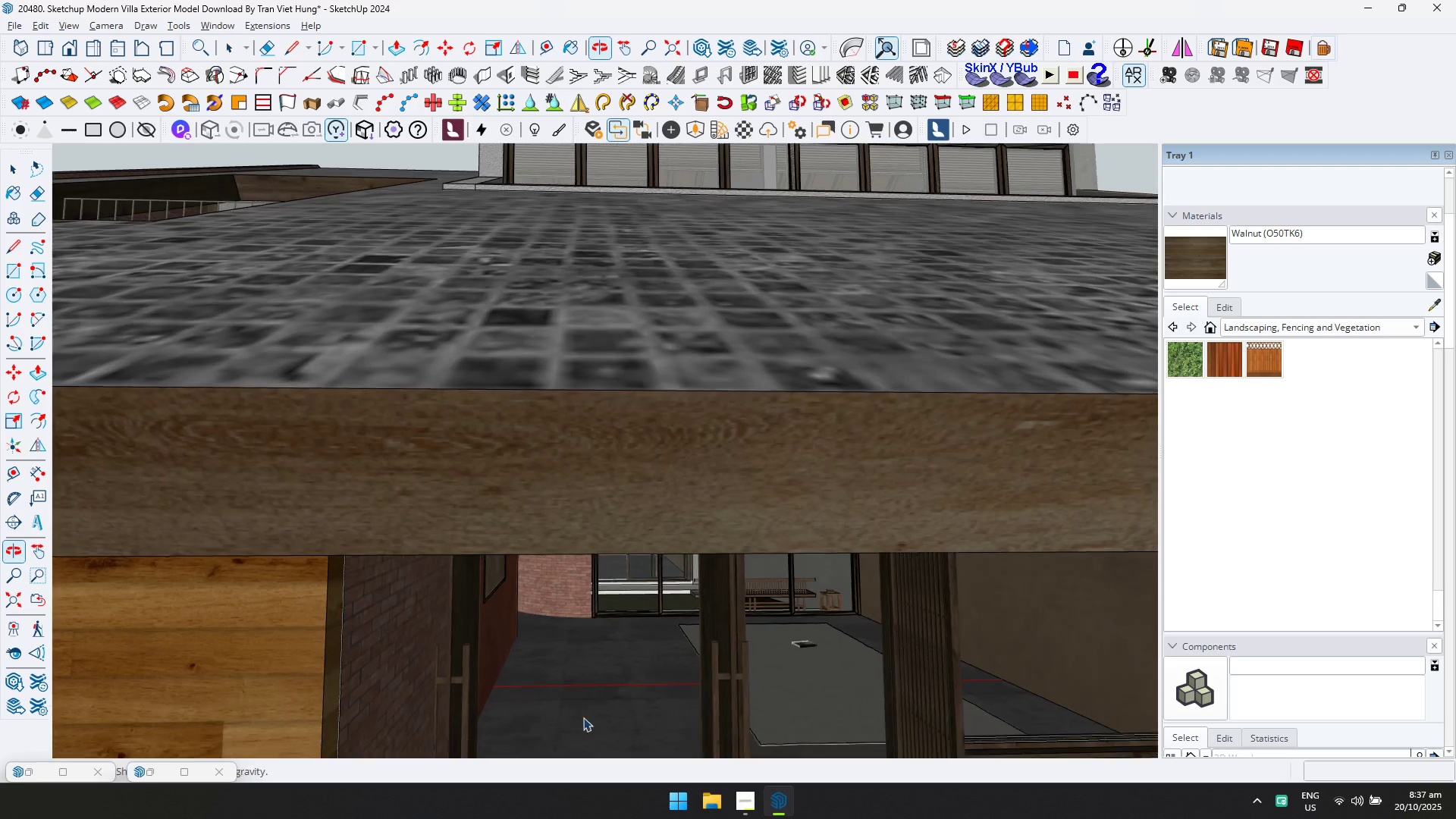 
scroll: coordinate [651, 235], scroll_direction: up, amount: 2.0
 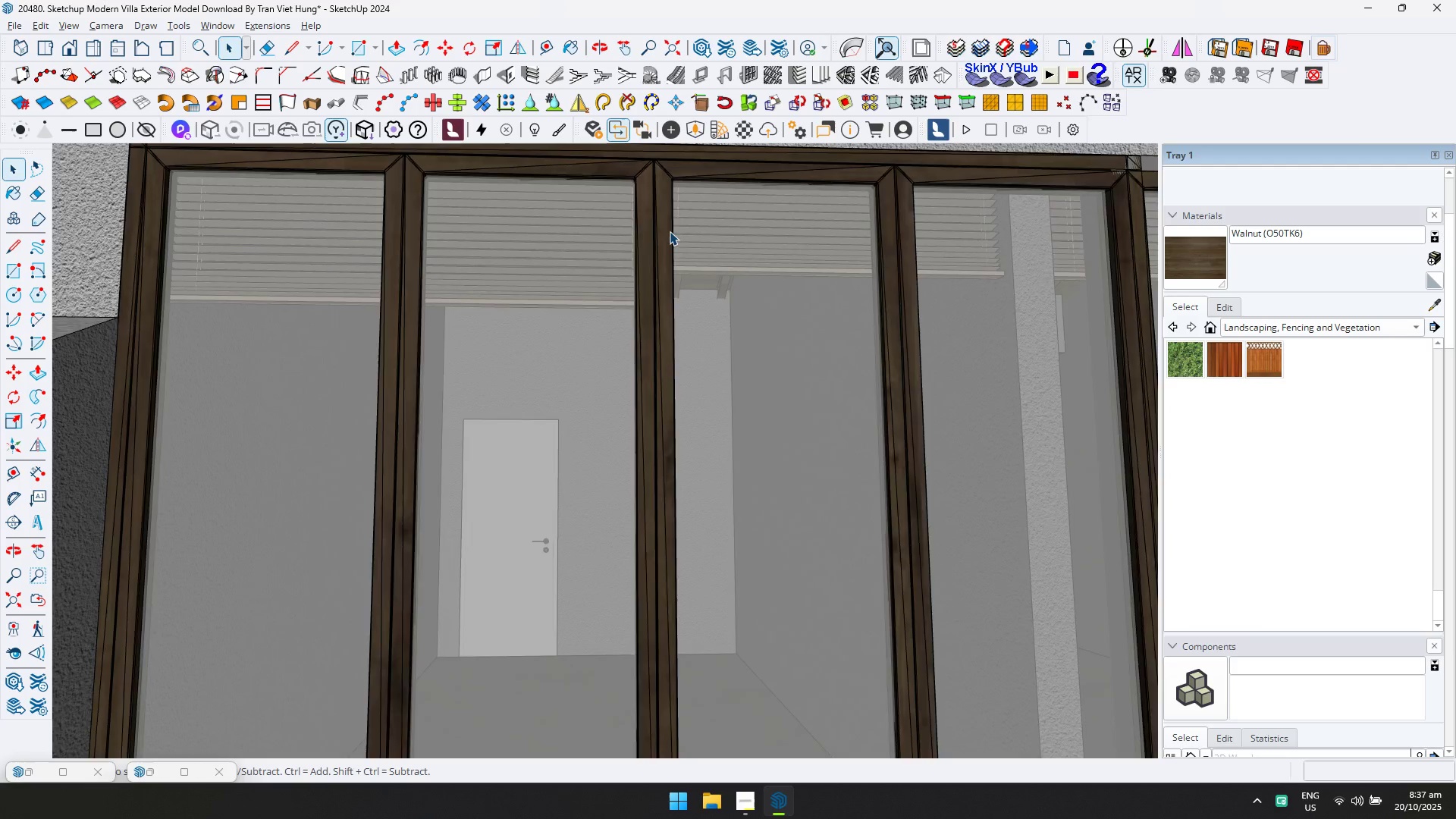 
double_click([670, 231])
 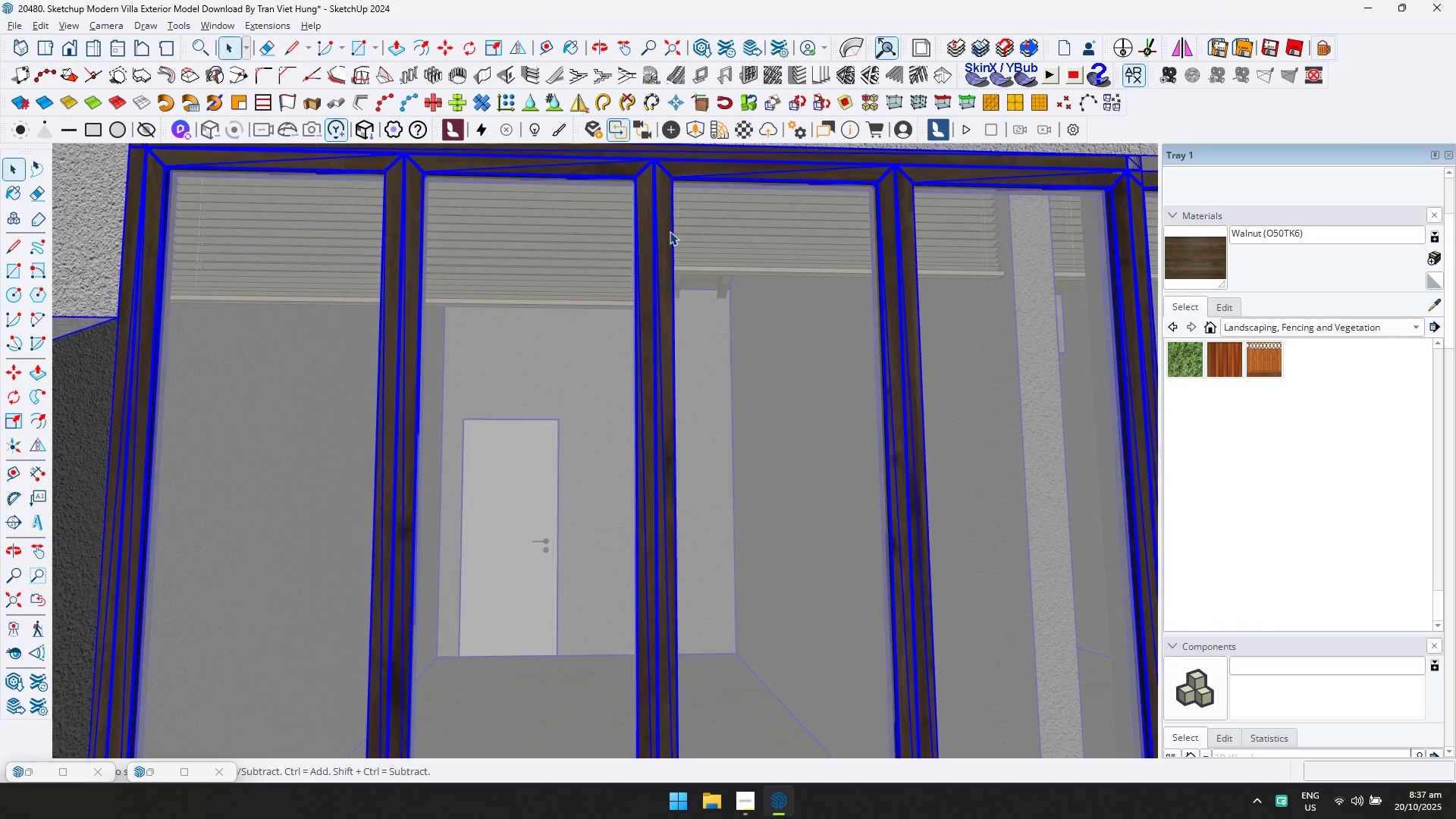 
triple_click([670, 231])
 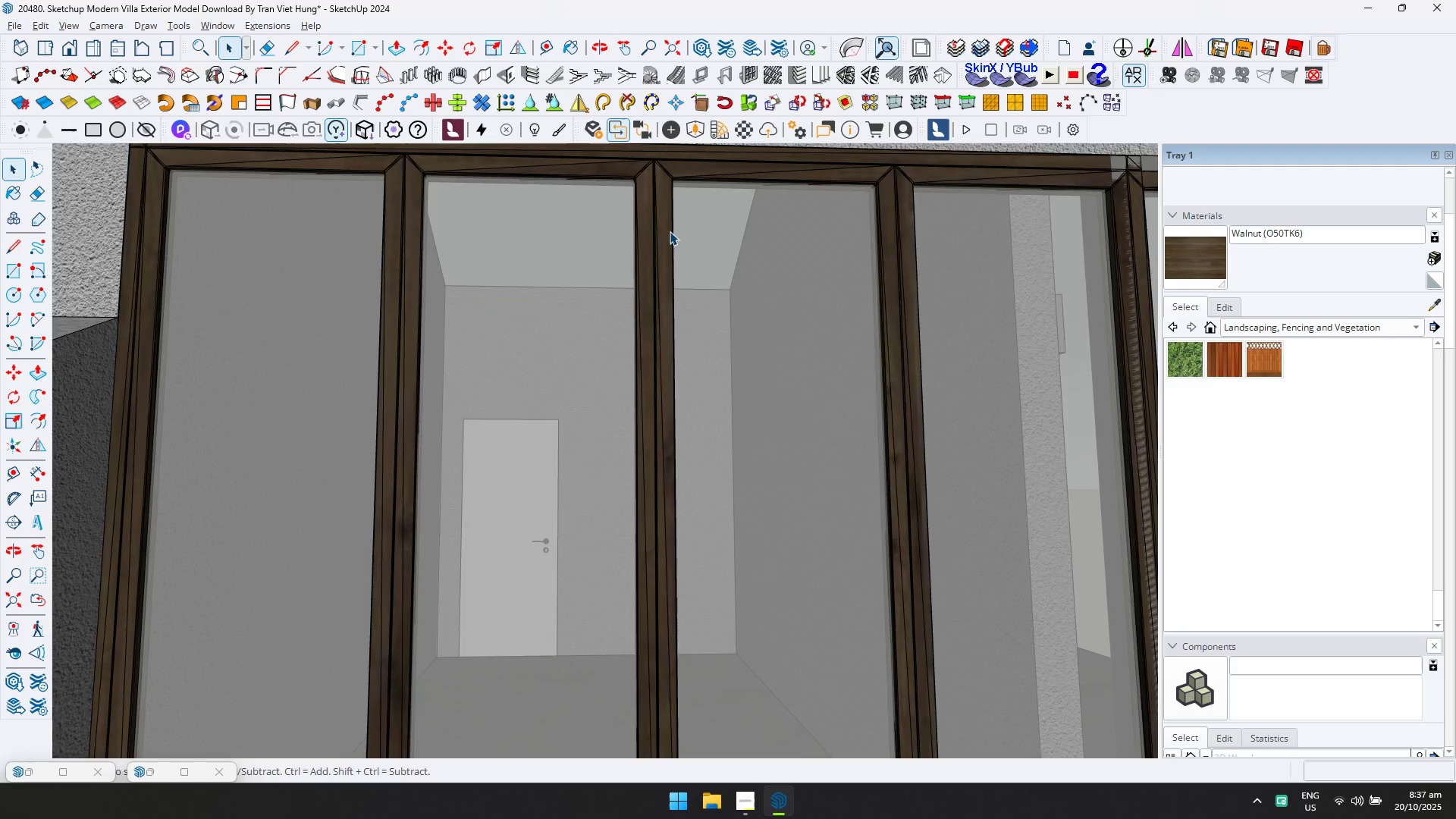 
triple_click([670, 231])
 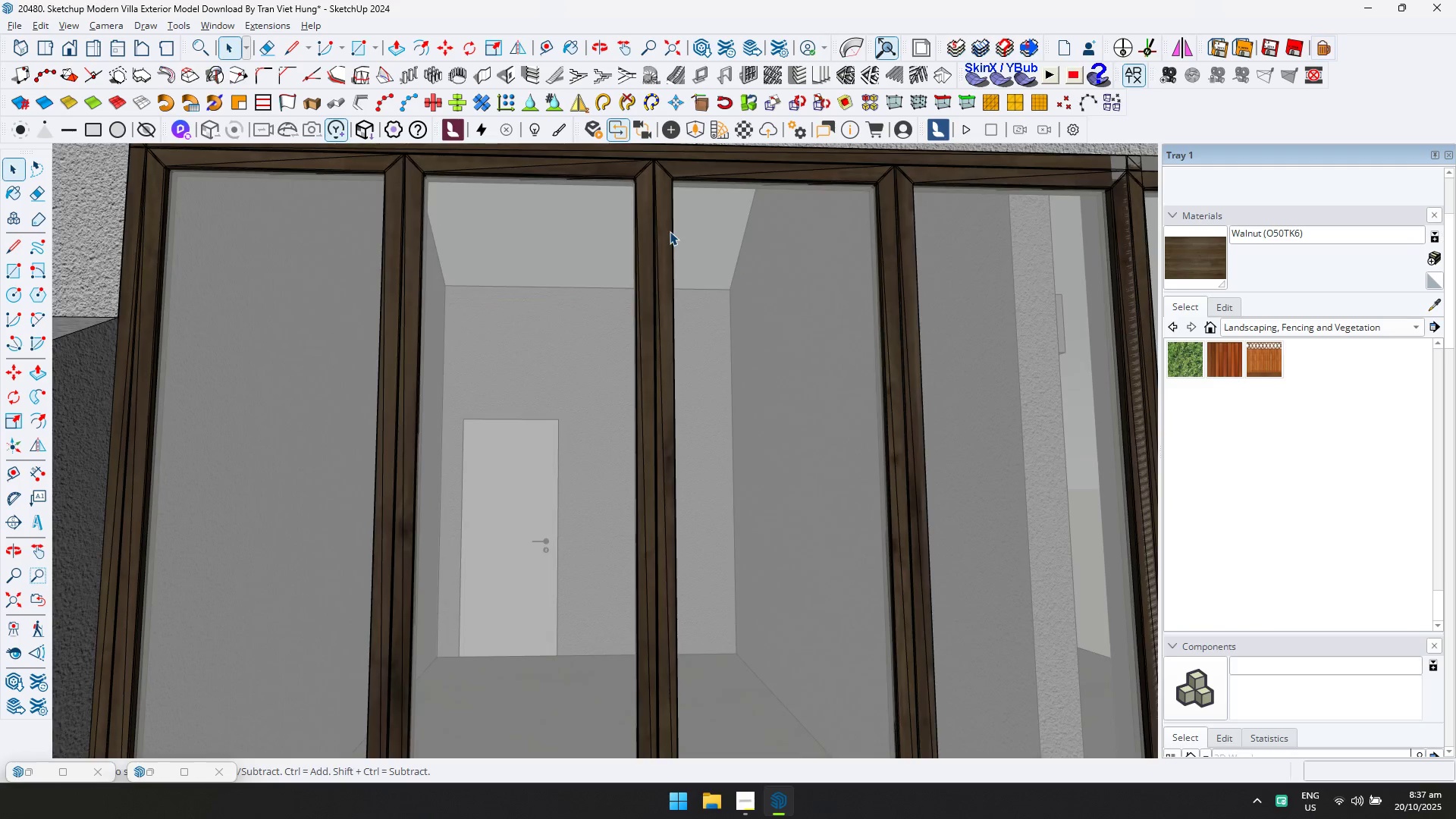 
triple_click([670, 231])
 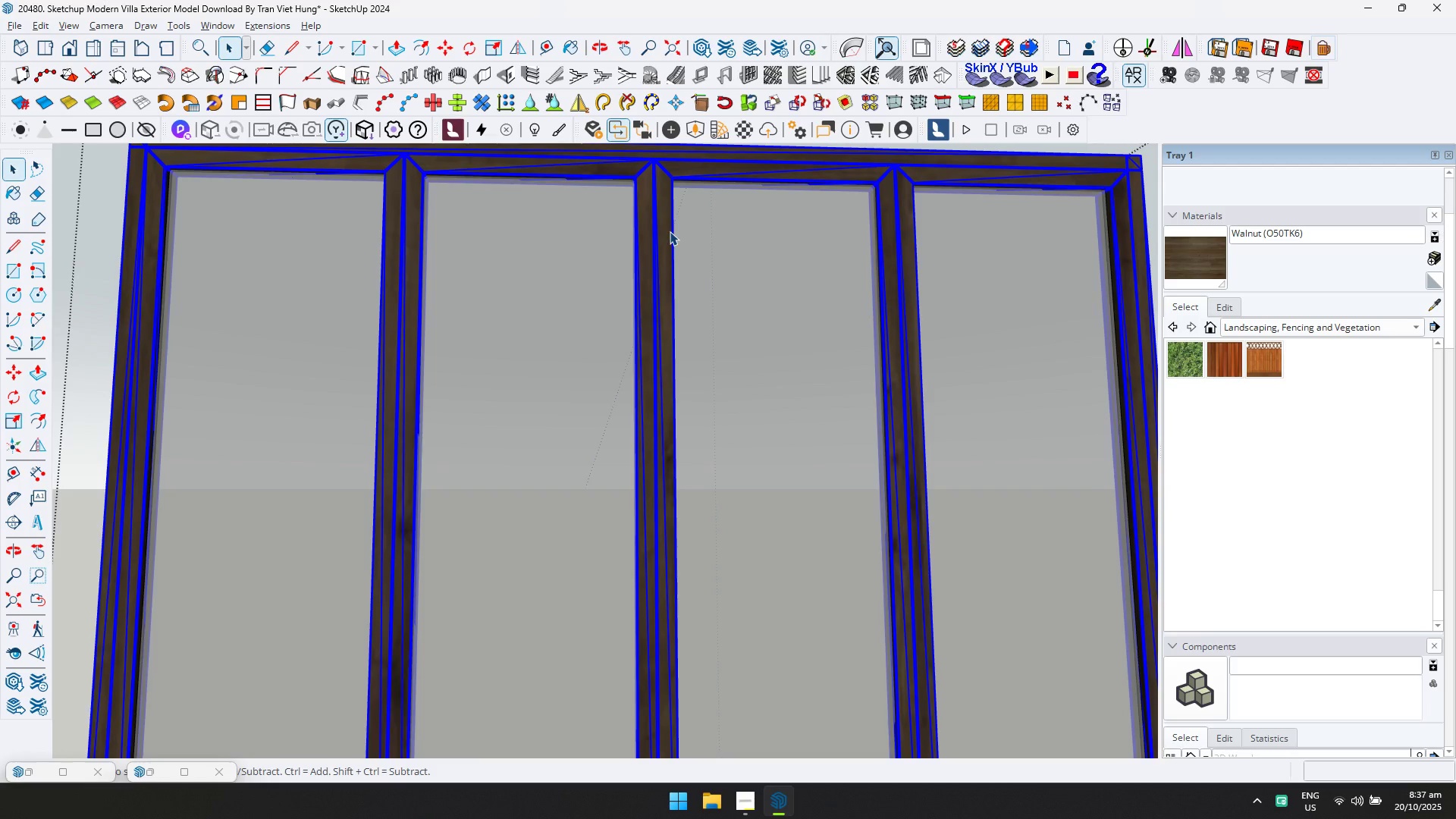 
triple_click([670, 231])
 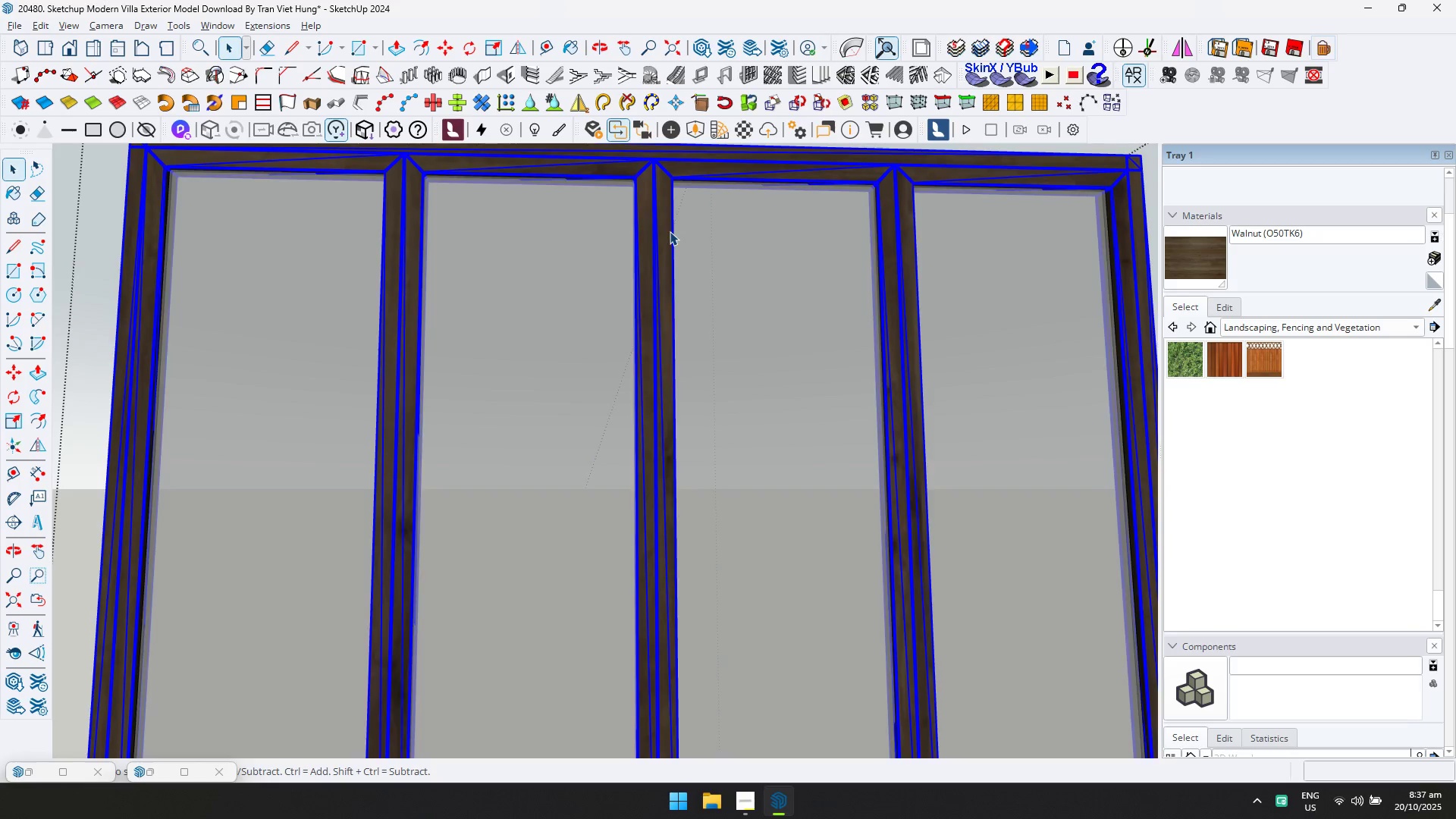 
triple_click([670, 231])
 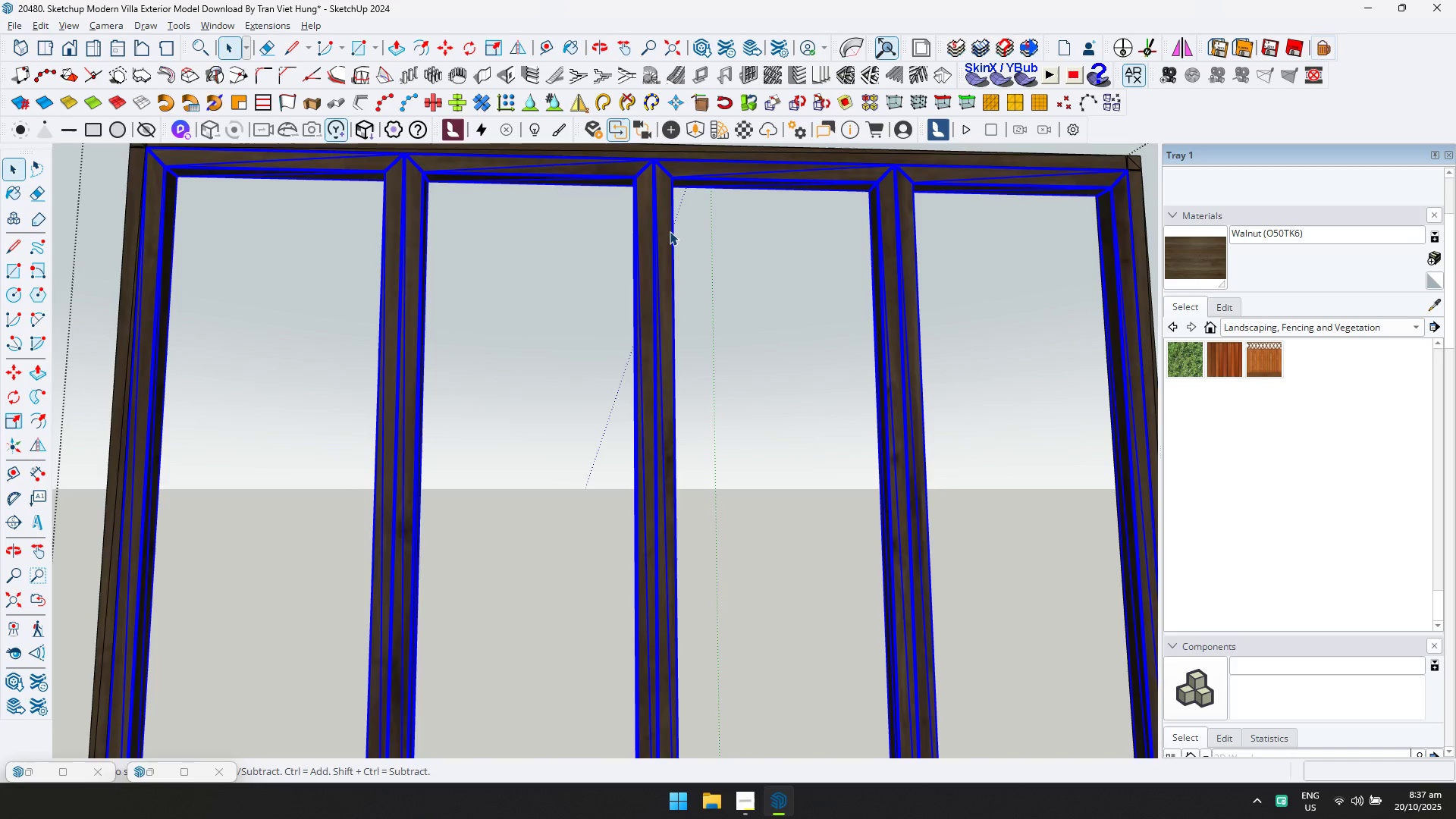 
triple_click([670, 231])
 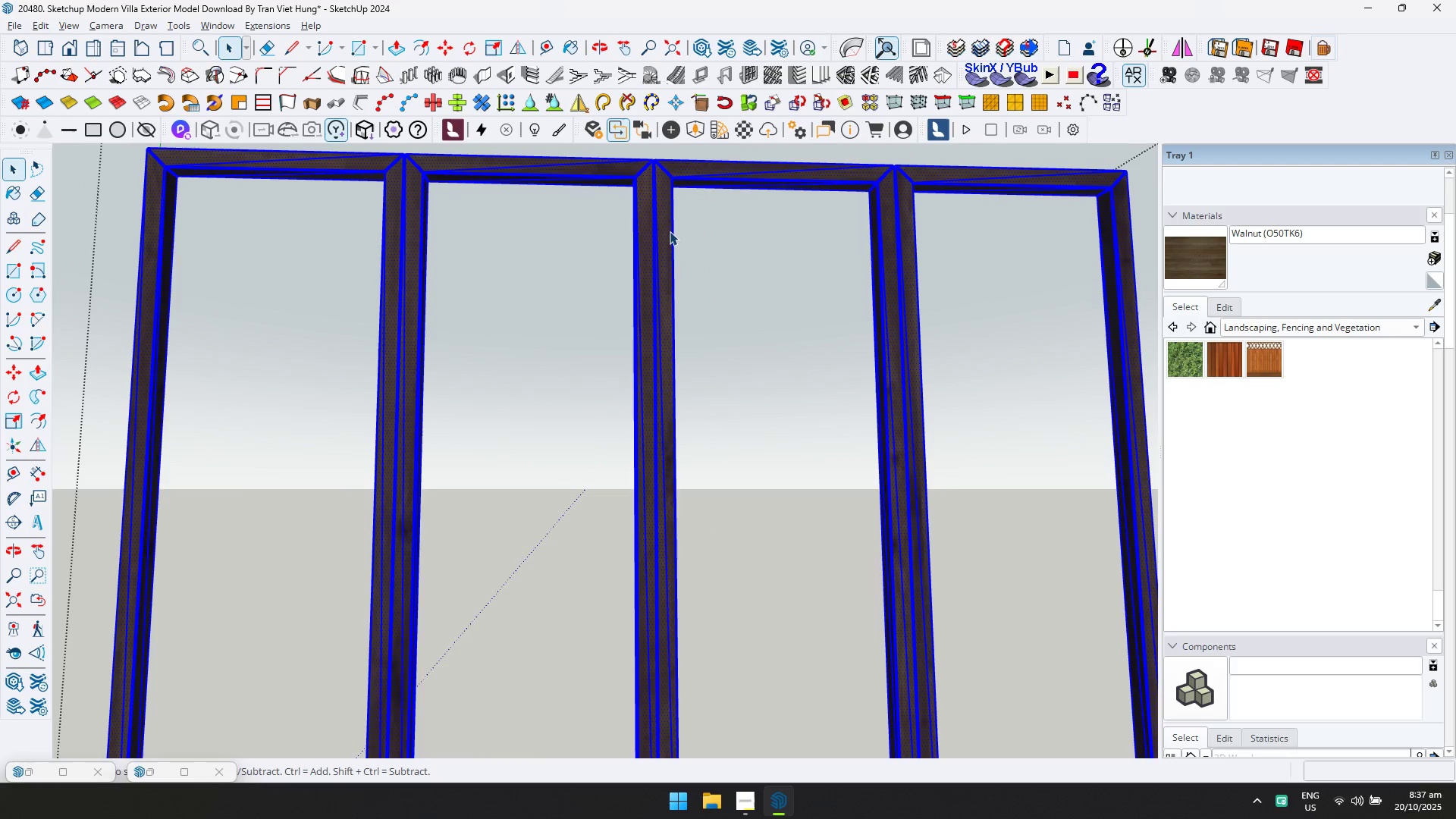 
triple_click([670, 231])
 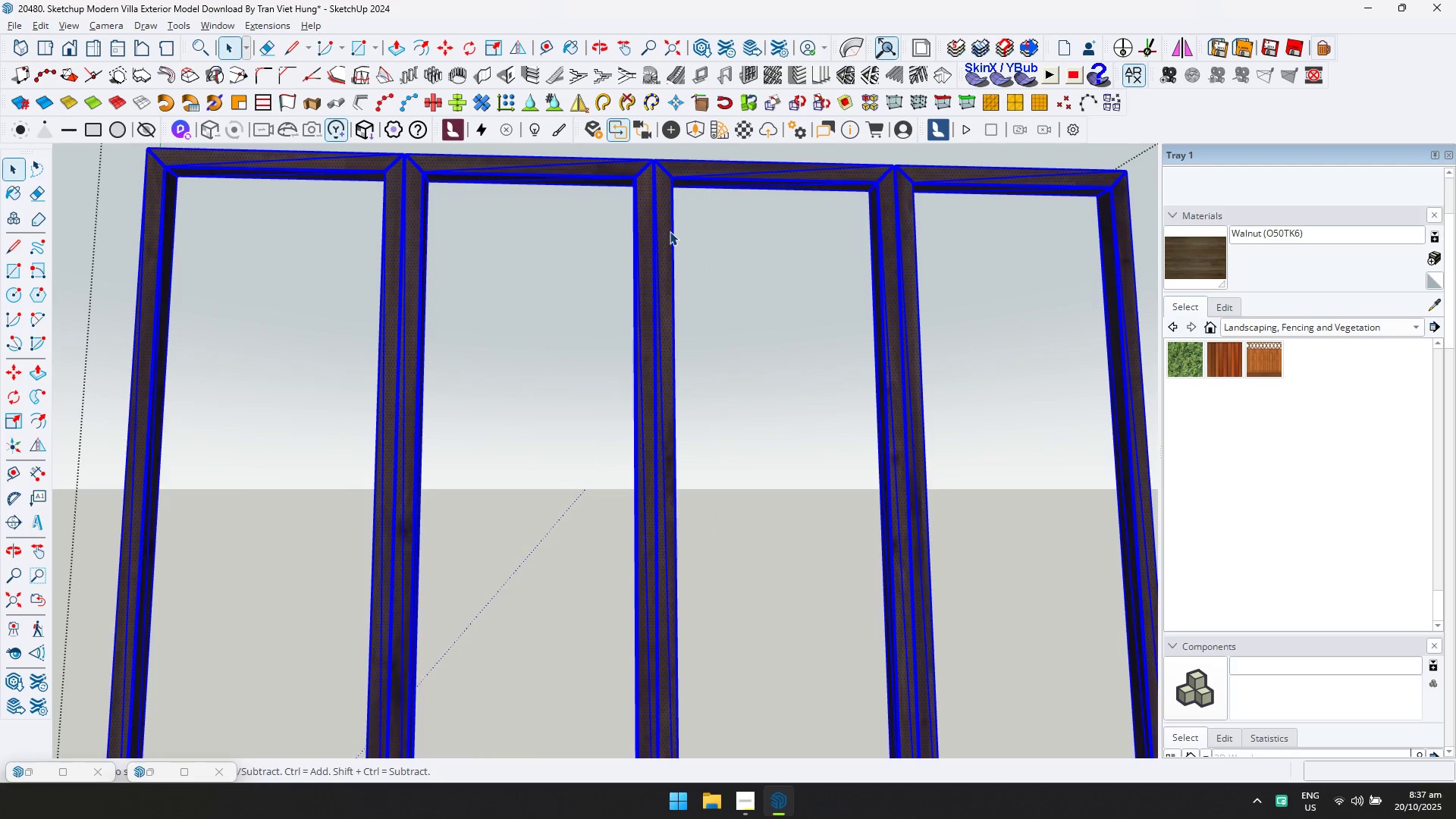 
triple_click([670, 231])
 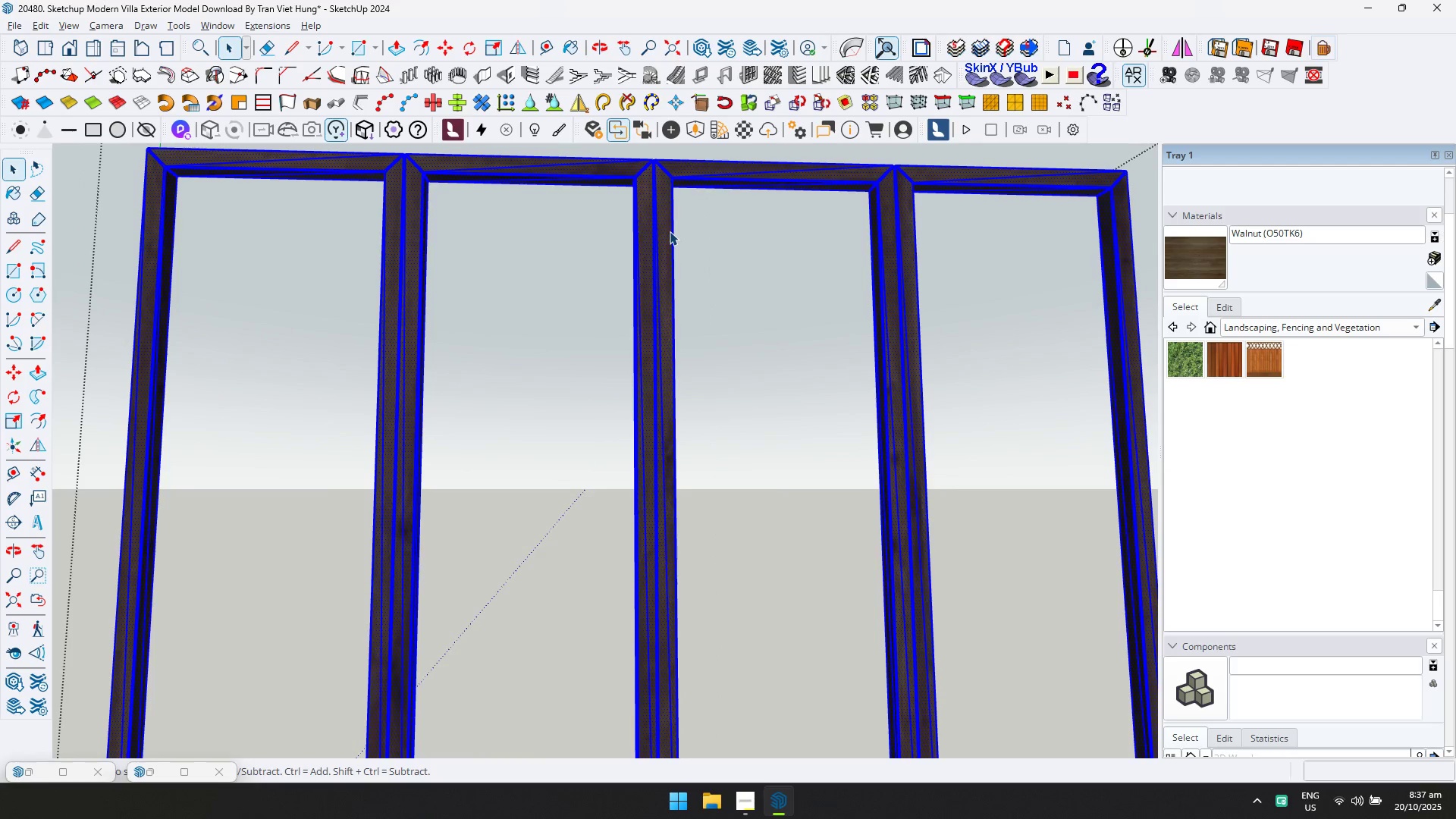 
triple_click([670, 231])
 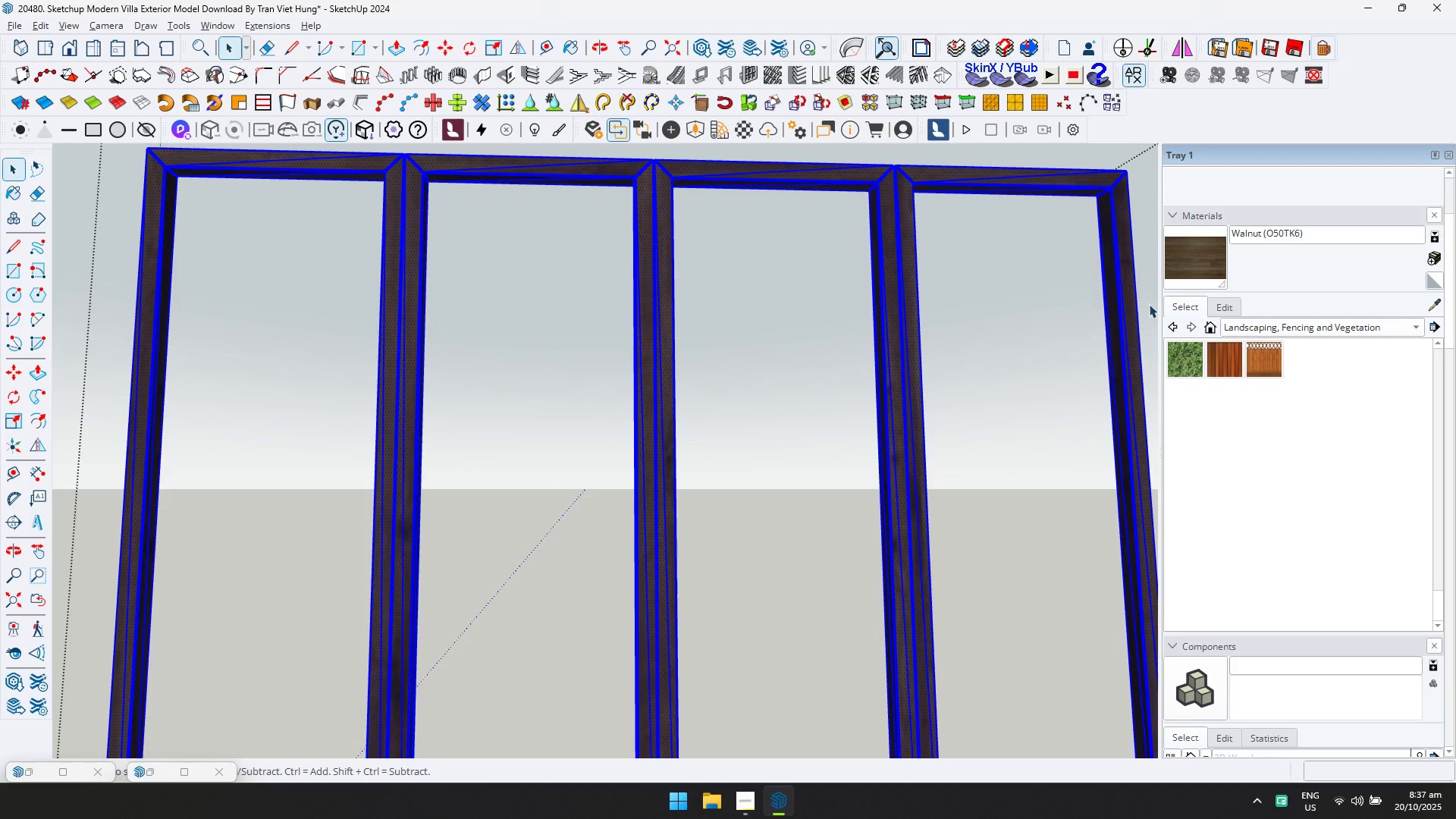 
left_click([1207, 269])
 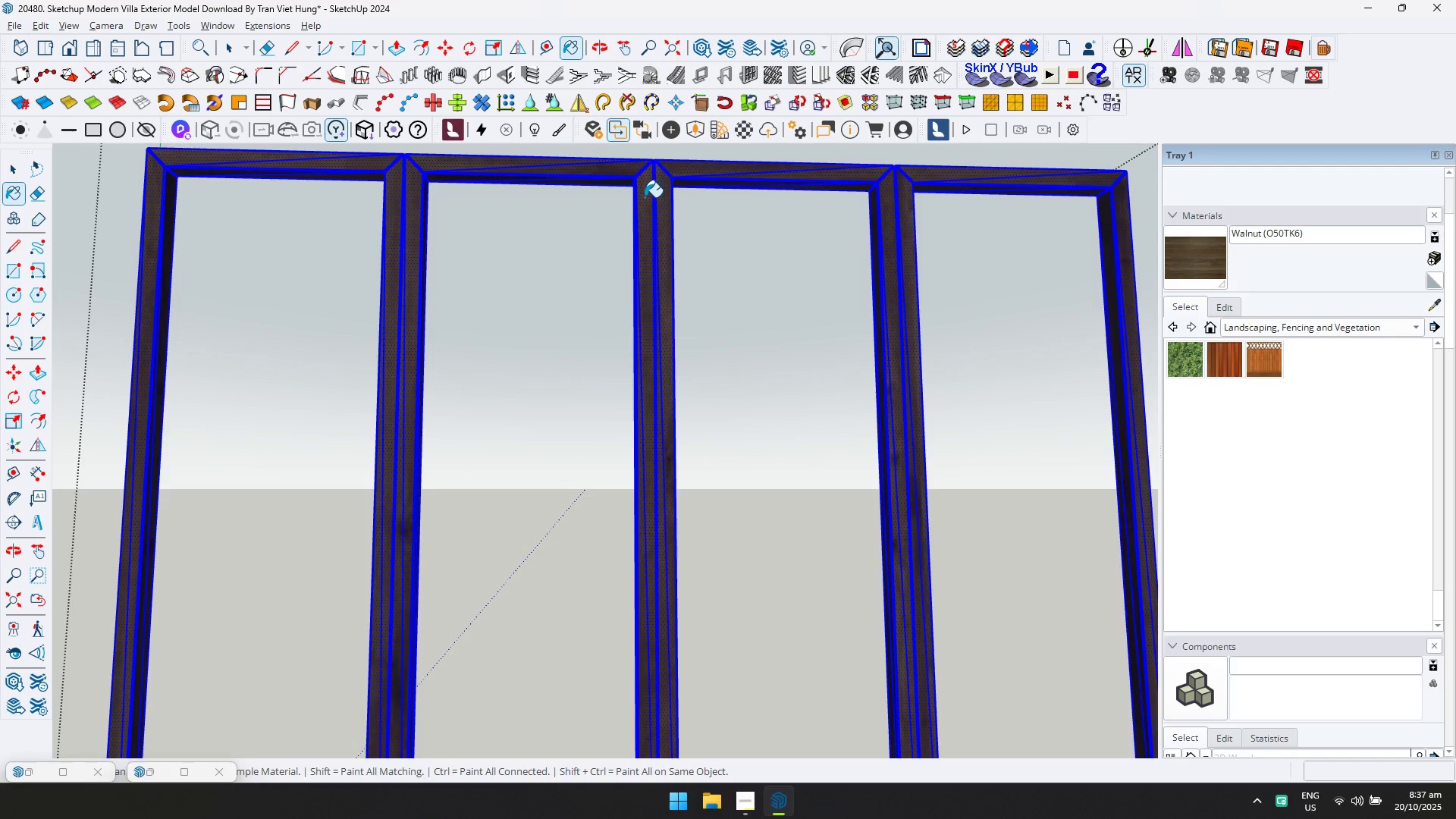 
left_click([655, 196])
 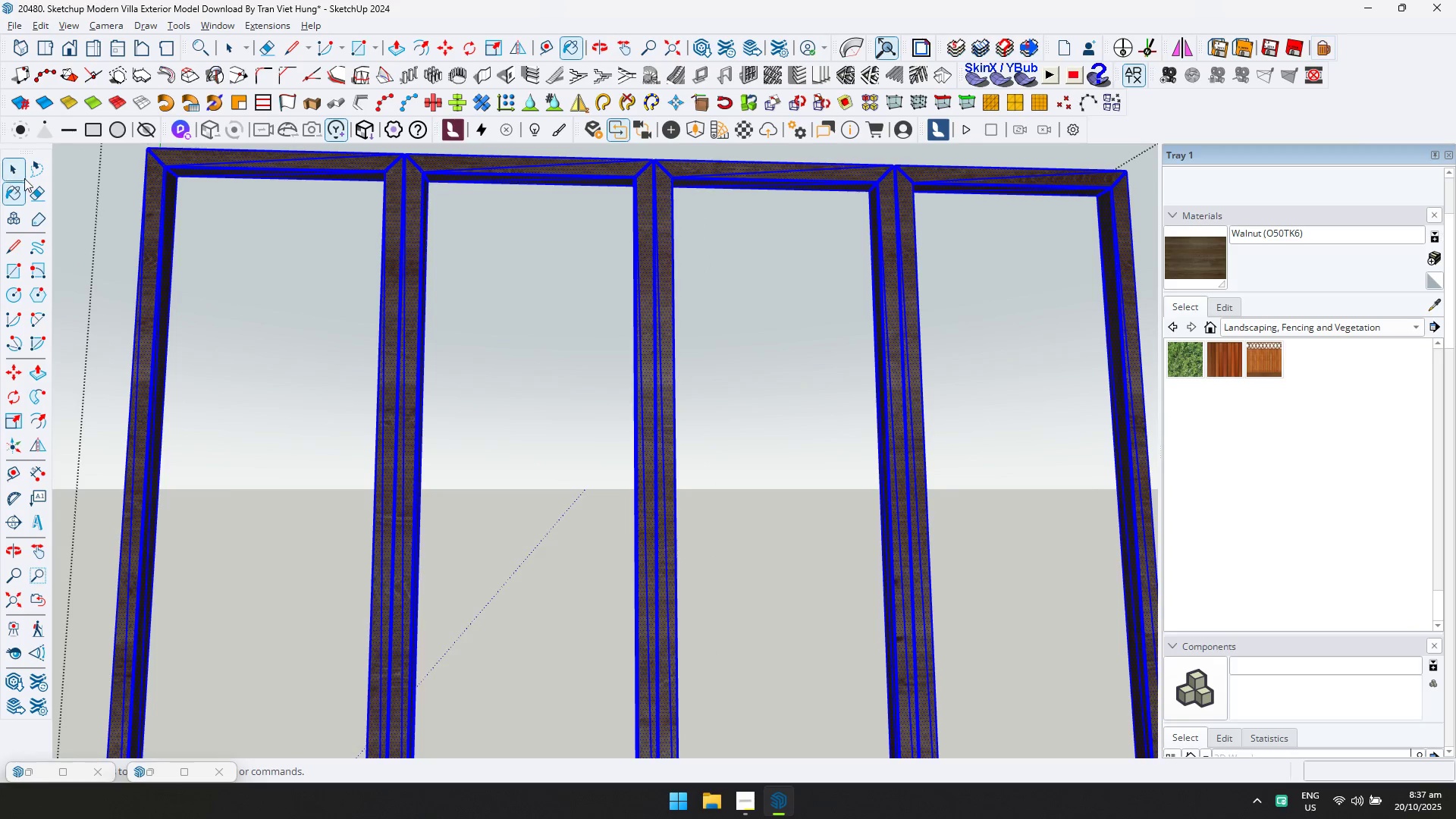 
key(Escape)
 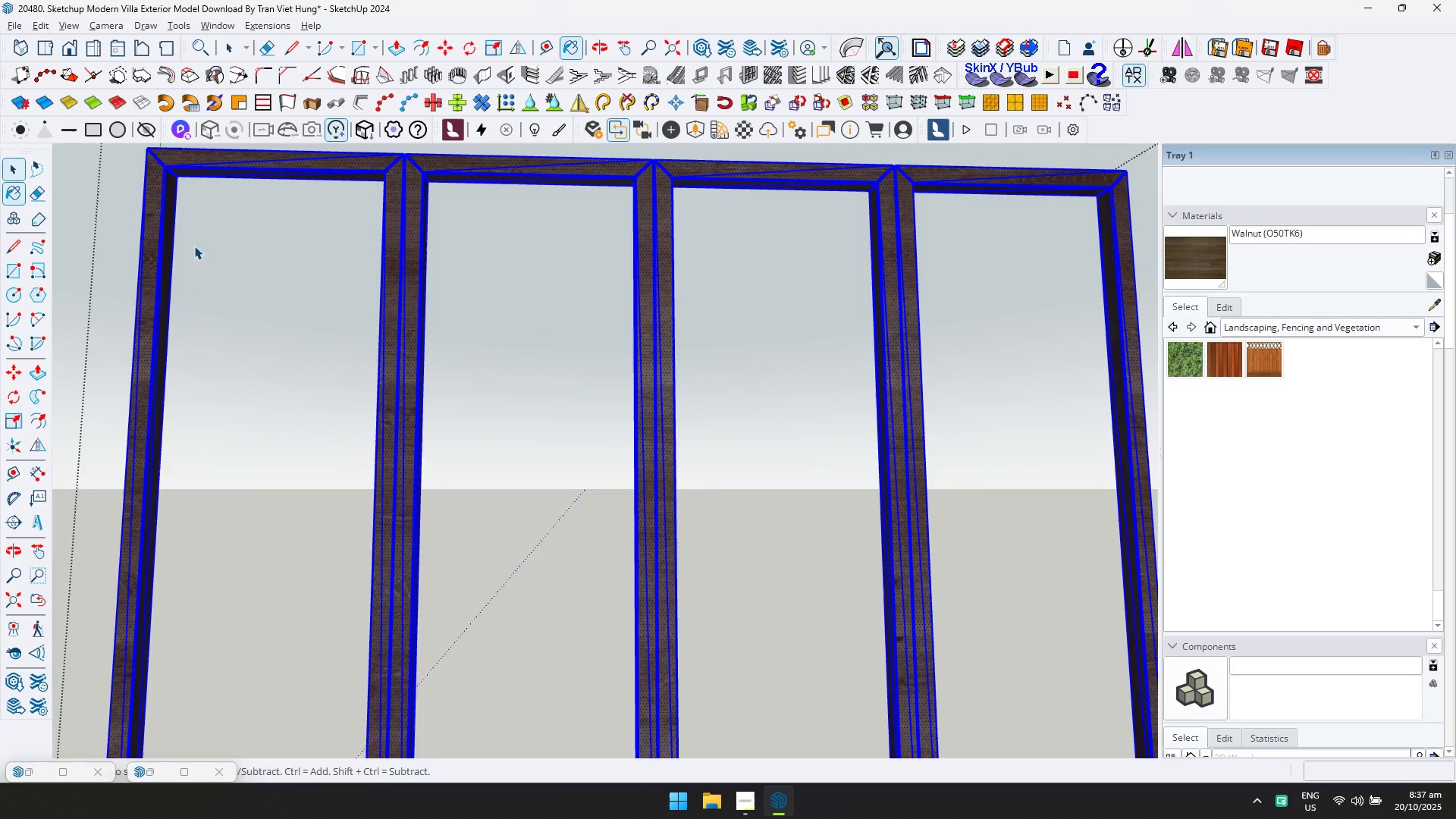 
scroll: coordinate [476, 345], scroll_direction: down, amount: 22.0
 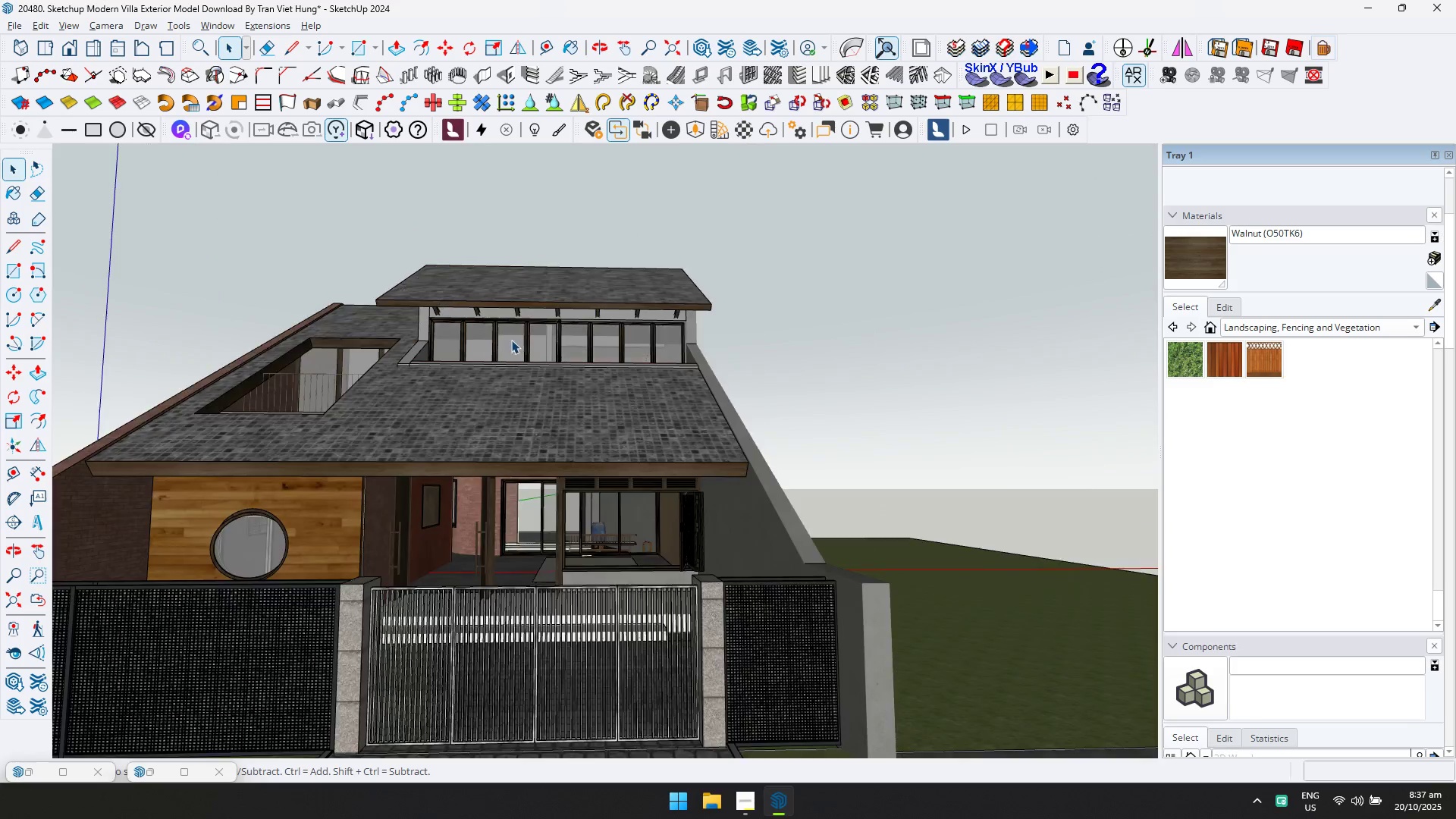 
key(Escape)
 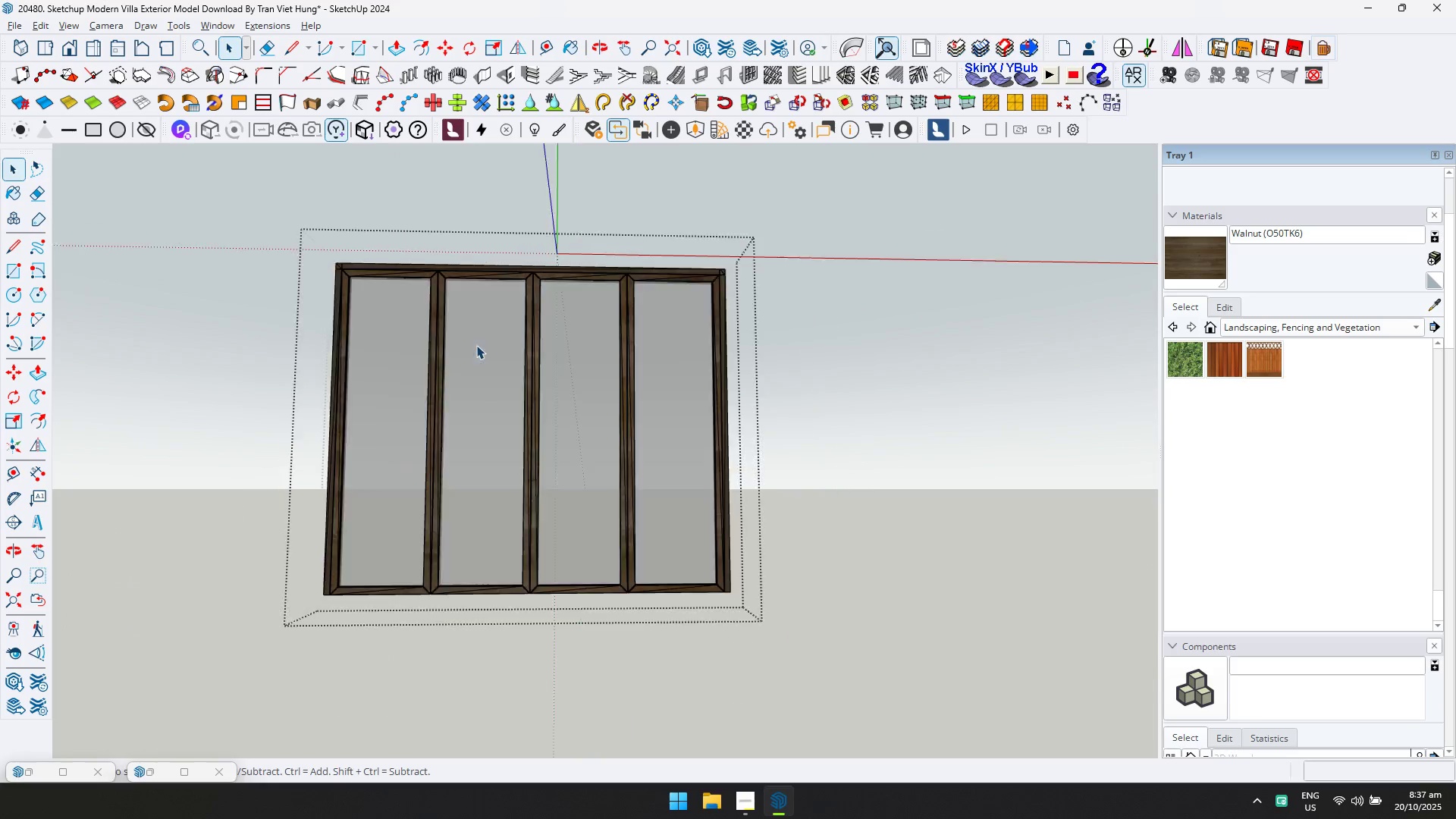 
key(Escape)
 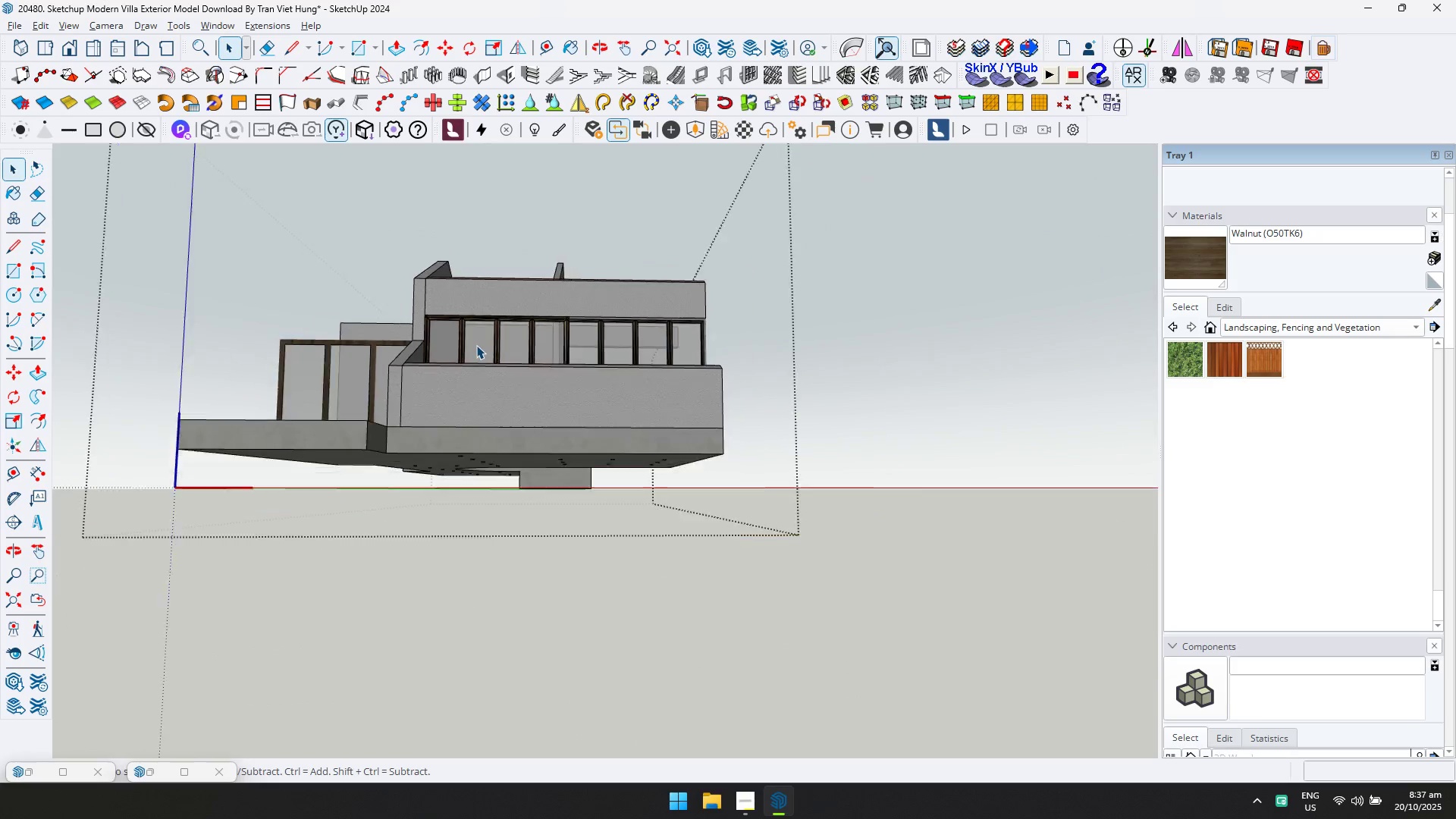 
key(Escape)
 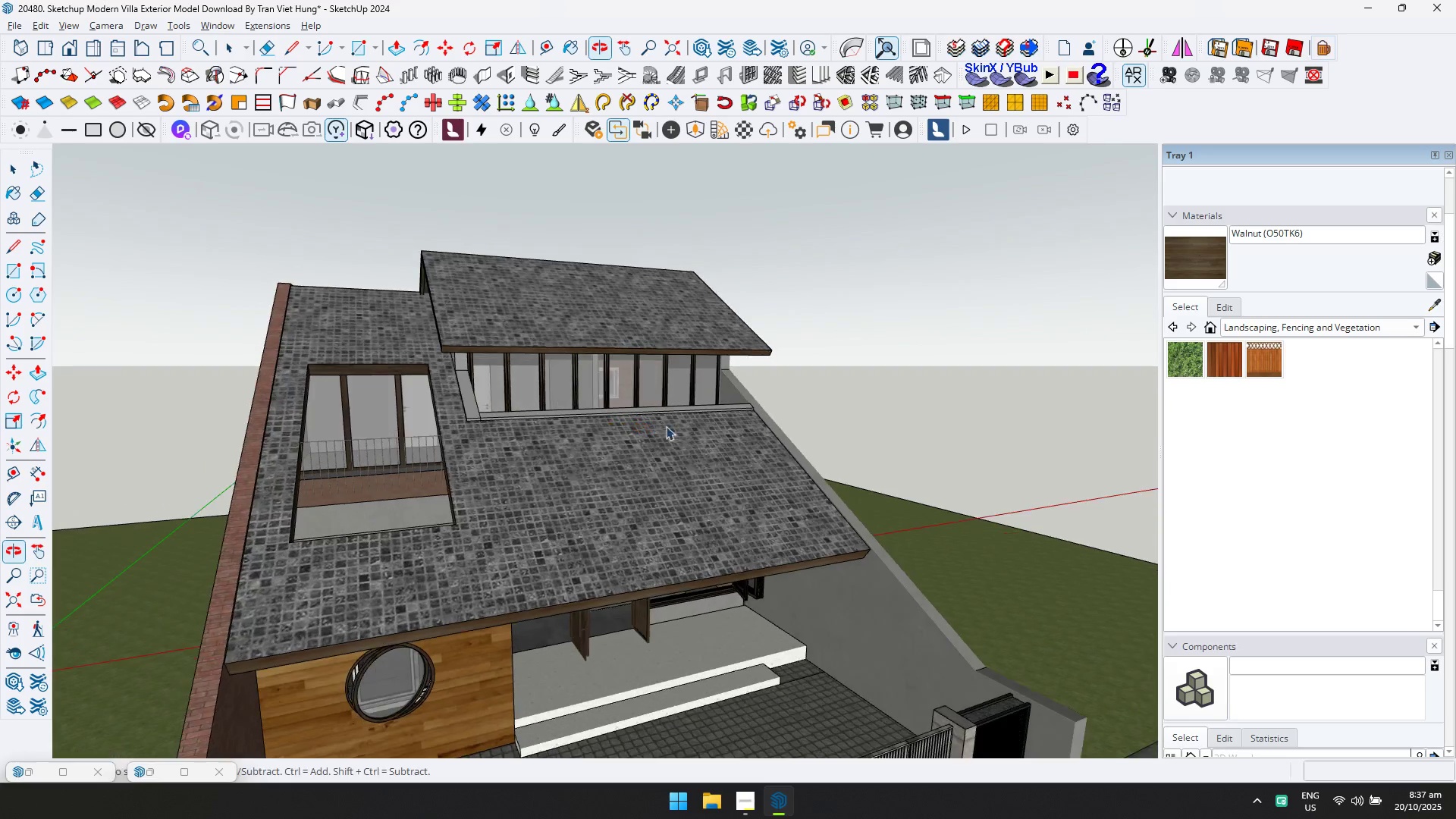 
scroll: coordinate [1216, 373], scroll_direction: up, amount: 3.0
 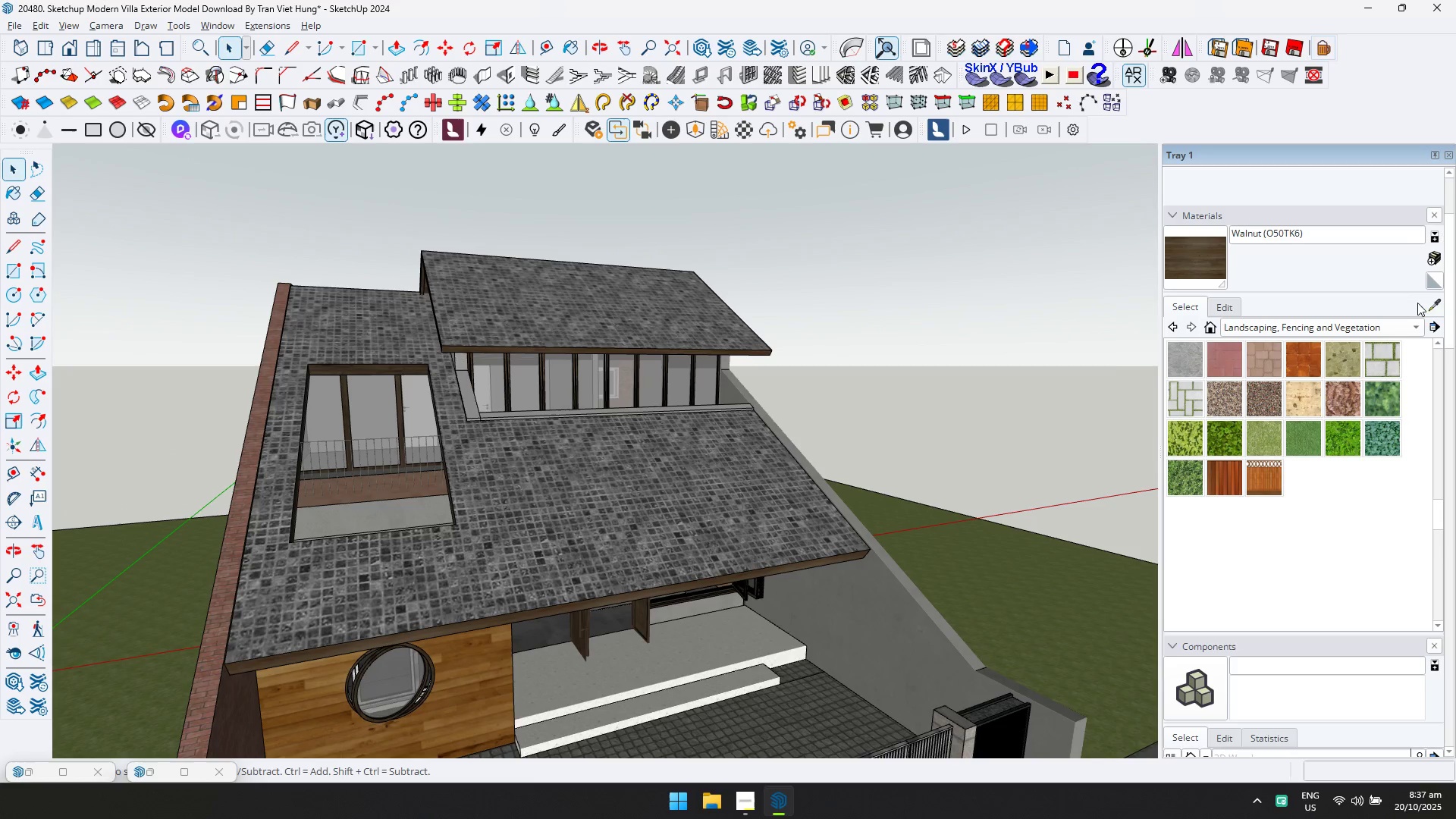 
left_click([1430, 307])
 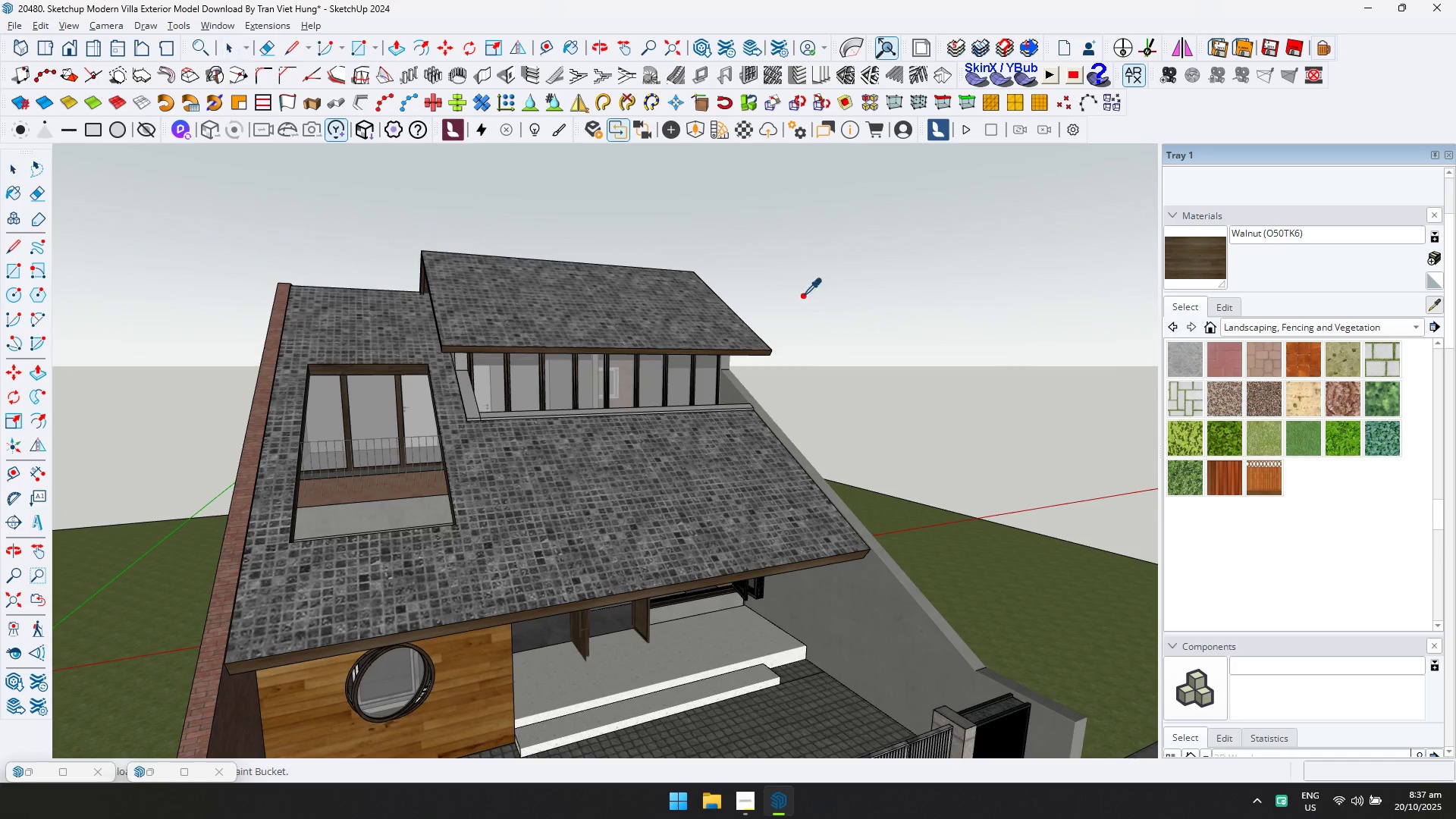 
scroll: coordinate [726, 357], scroll_direction: up, amount: 3.0
 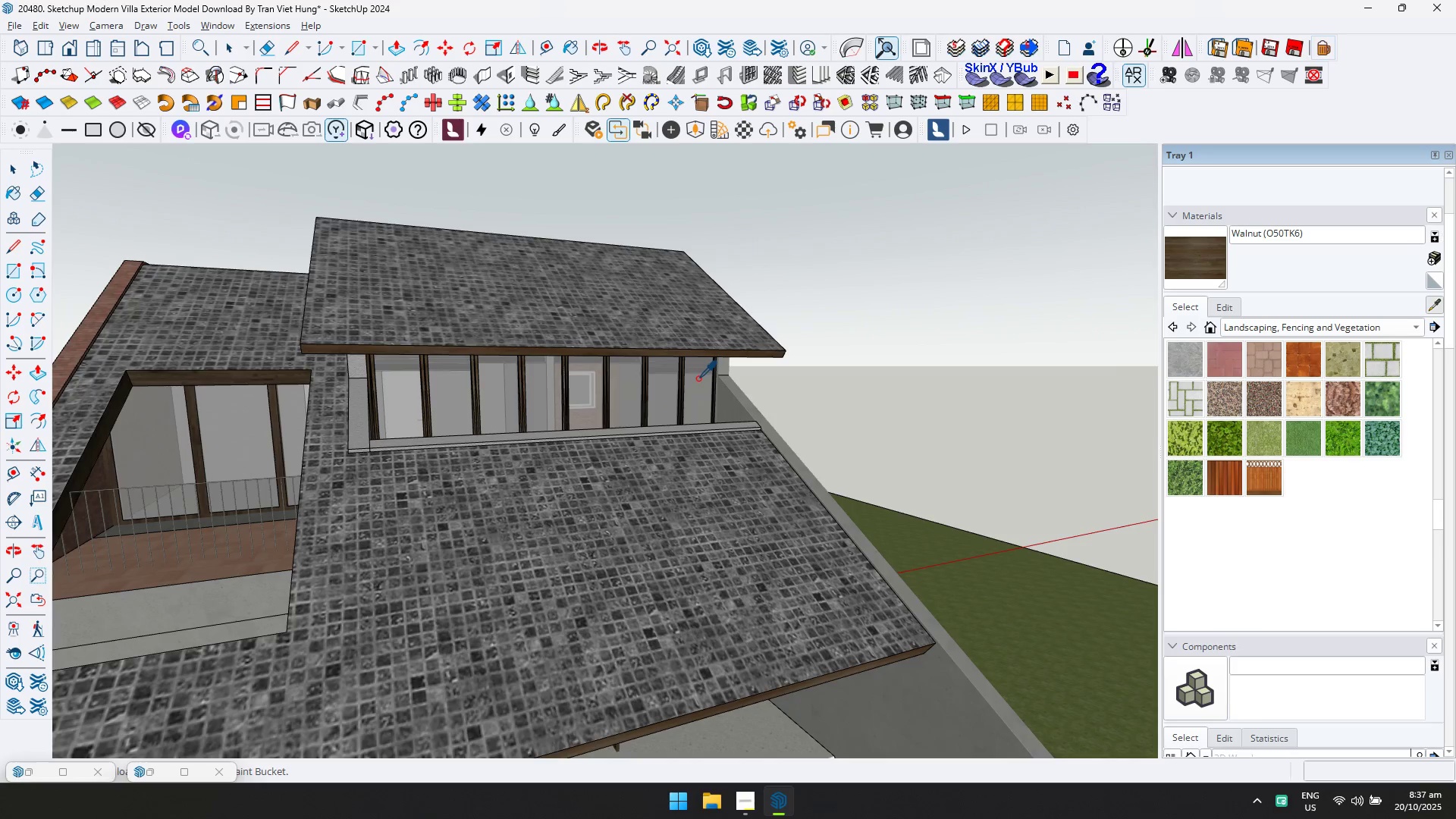 
left_click([698, 381])
 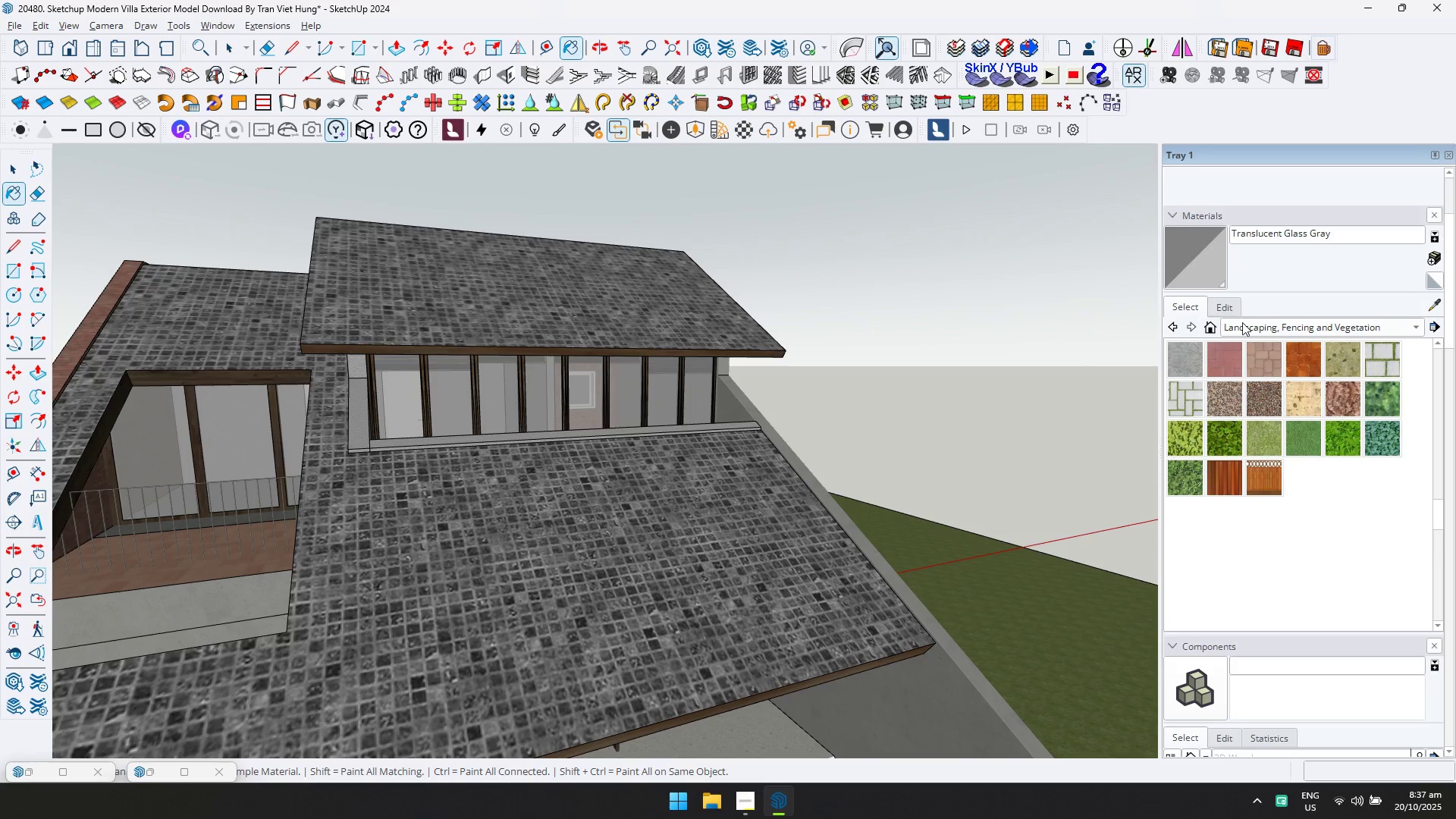 
left_click([1228, 309])
 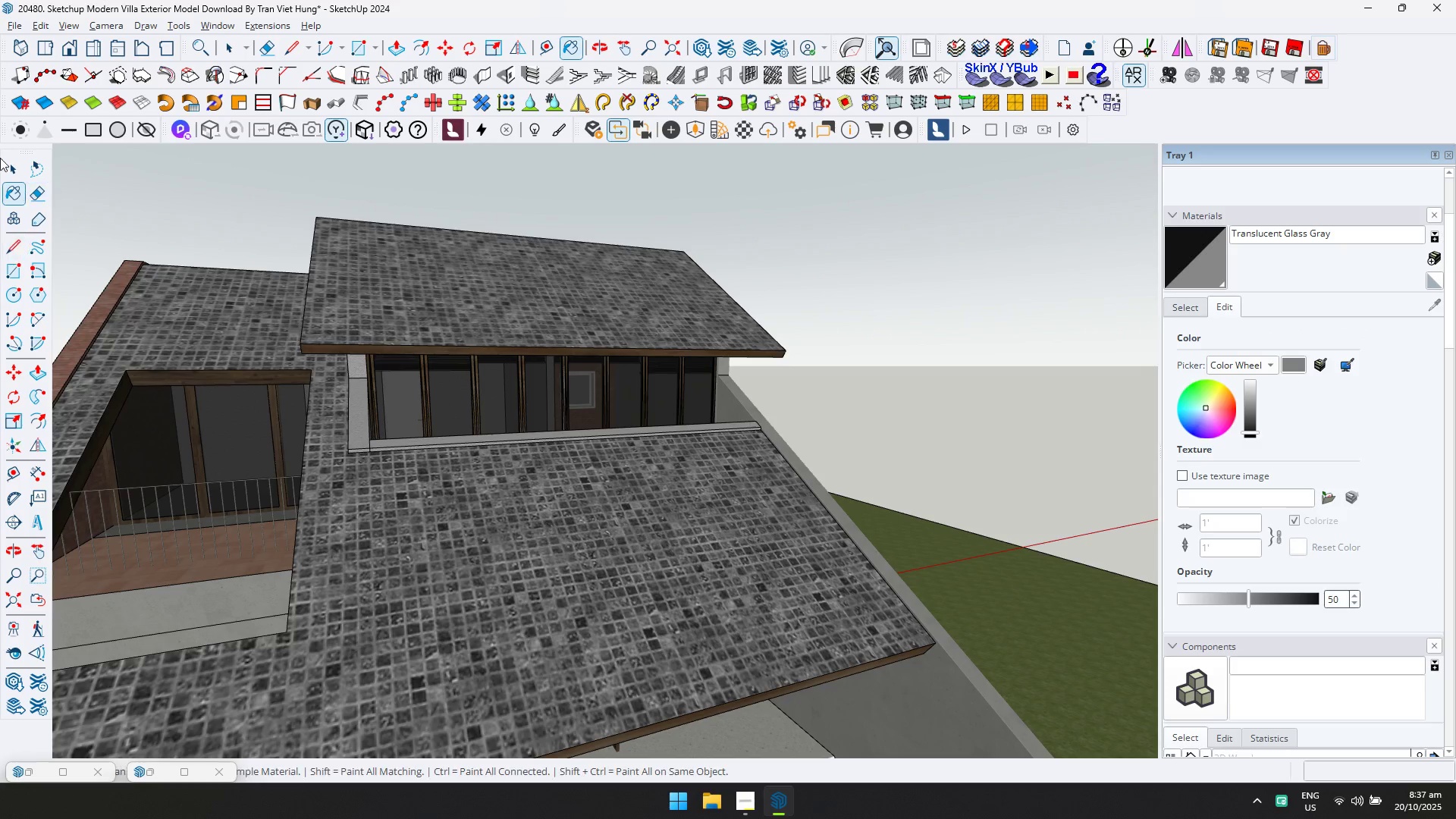 
key(Escape)
 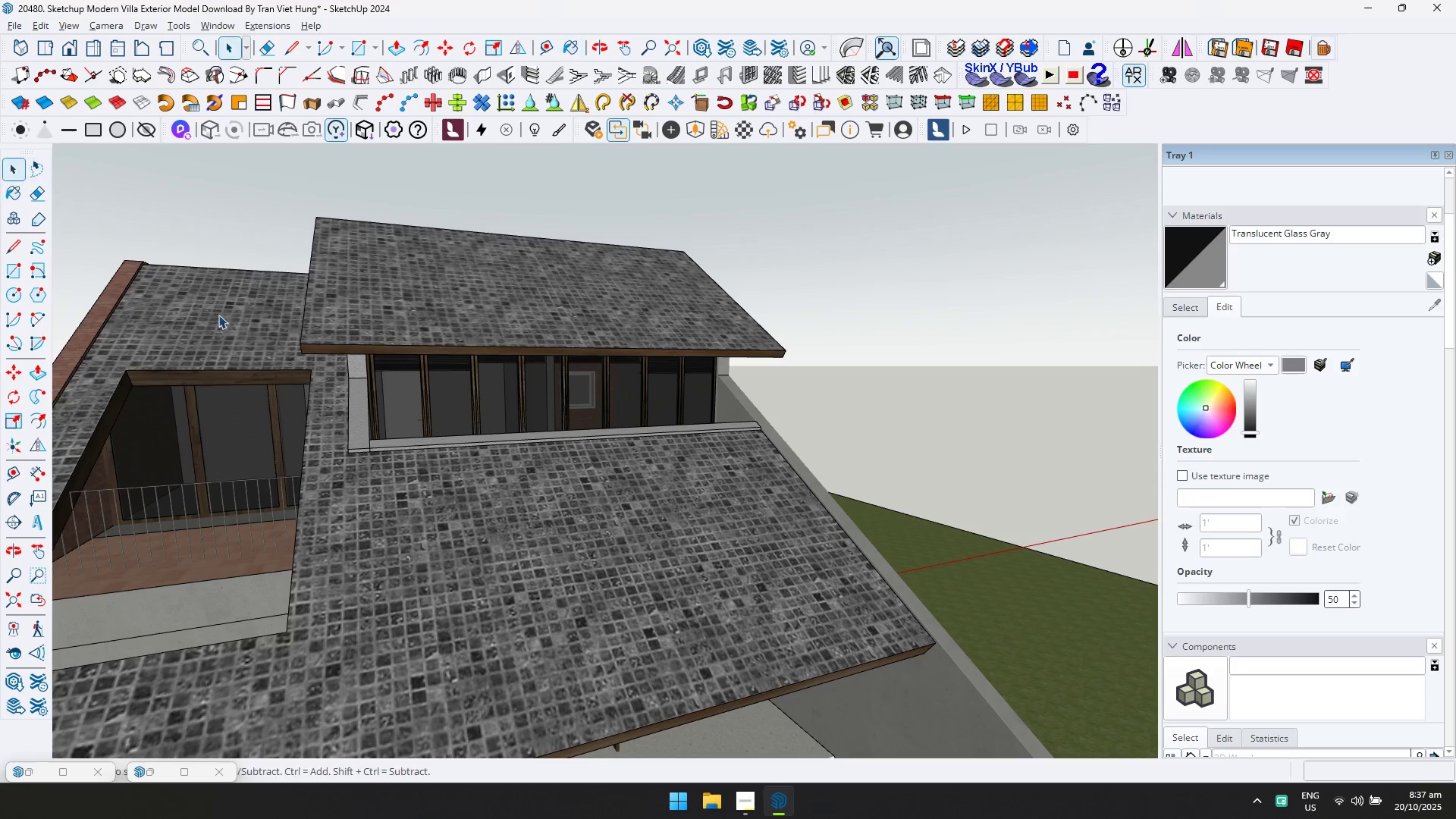 
scroll: coordinate [379, 409], scroll_direction: down, amount: 6.0
 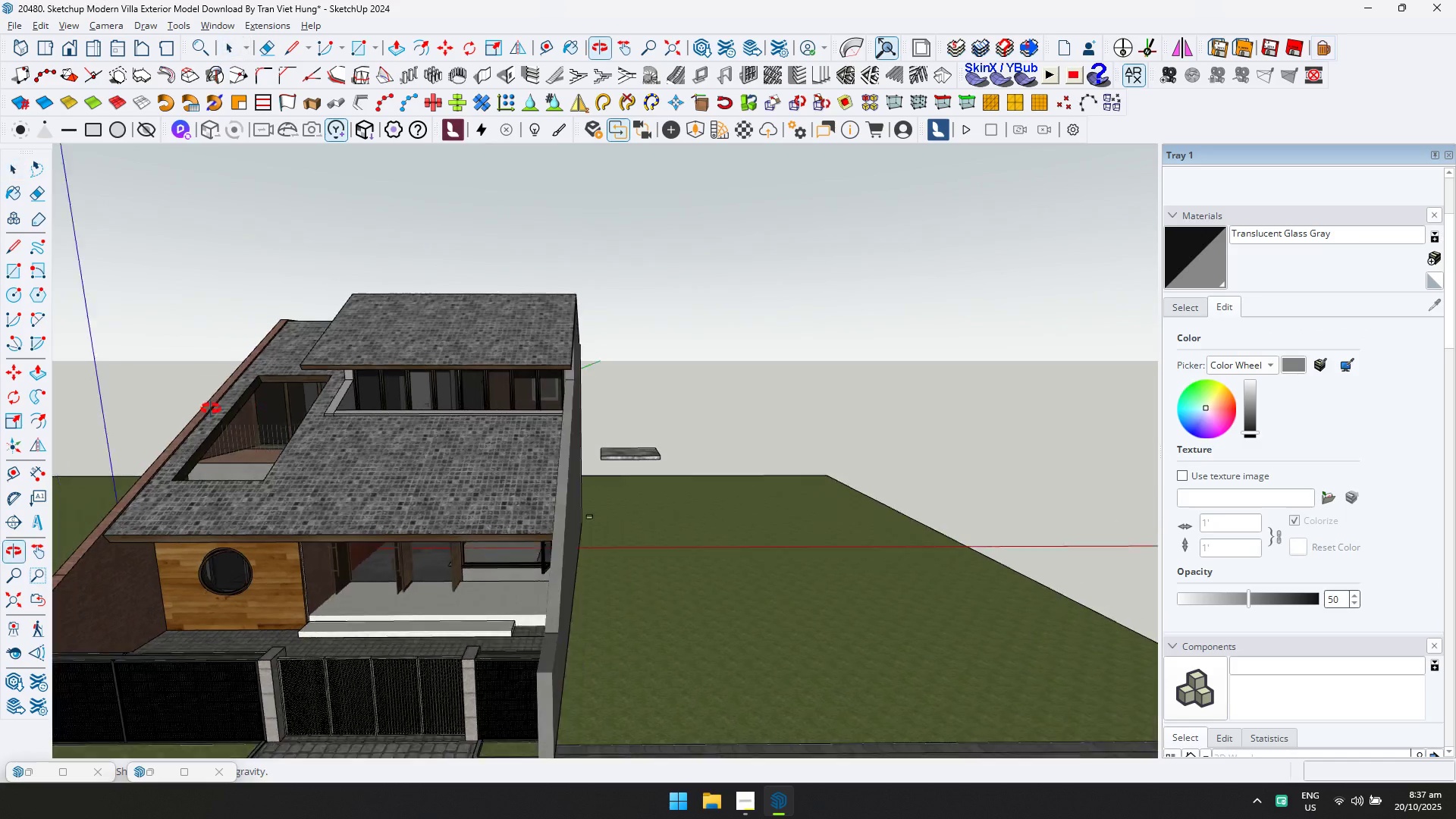 
key(Shift+ShiftLeft)
 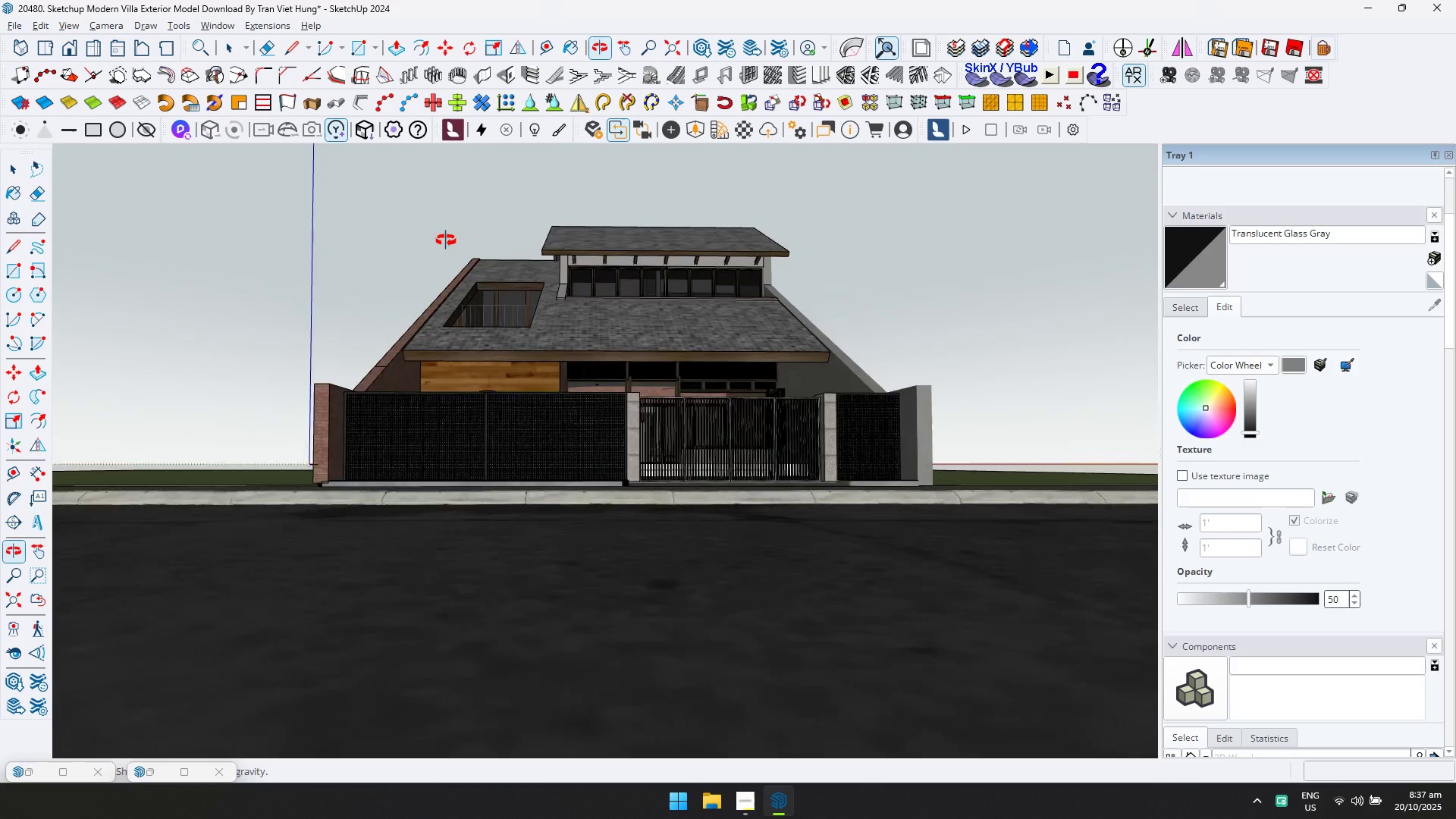 
scroll: coordinate [716, 399], scroll_direction: up, amount: 11.0
 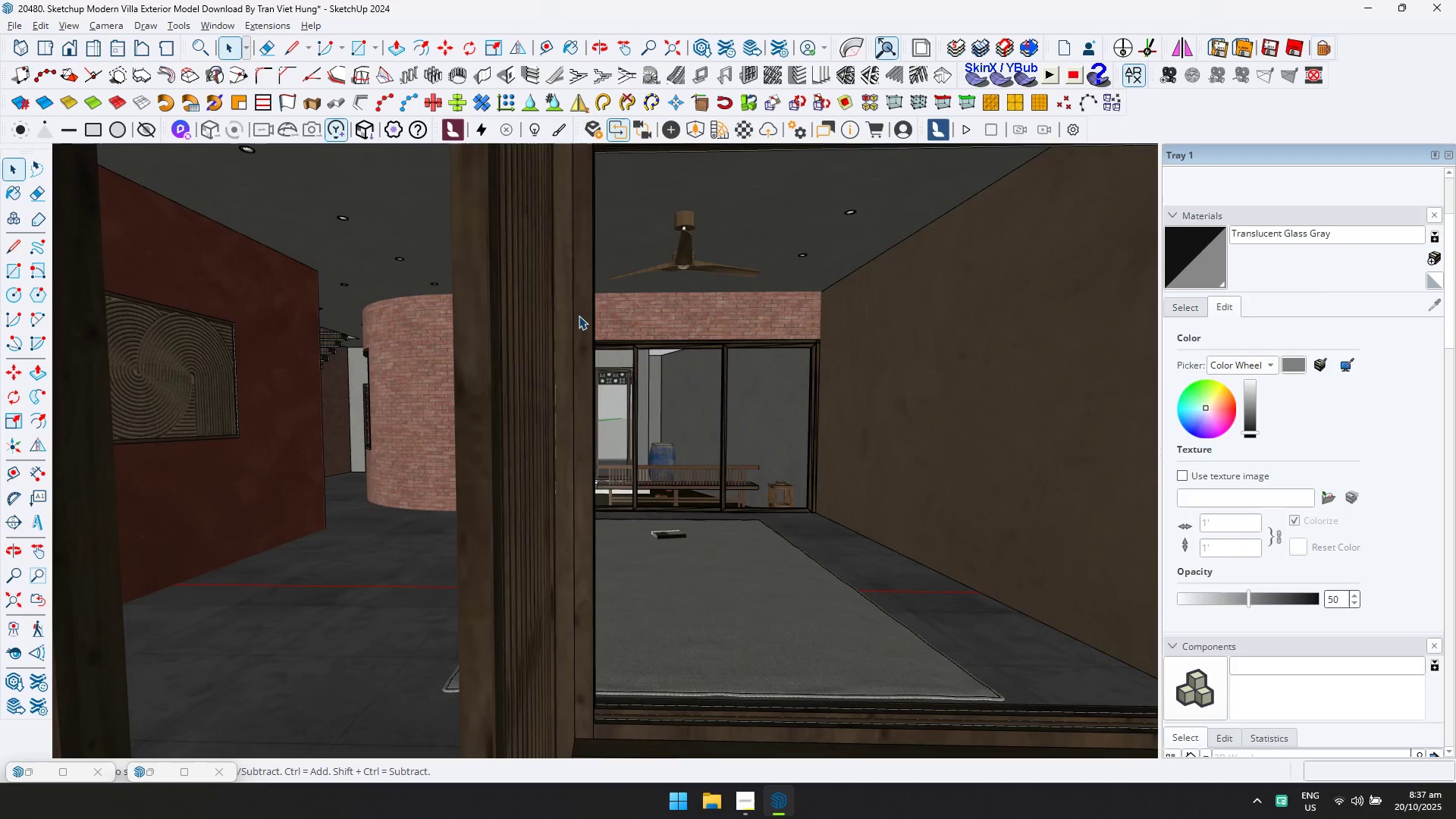 
double_click([579, 315])
 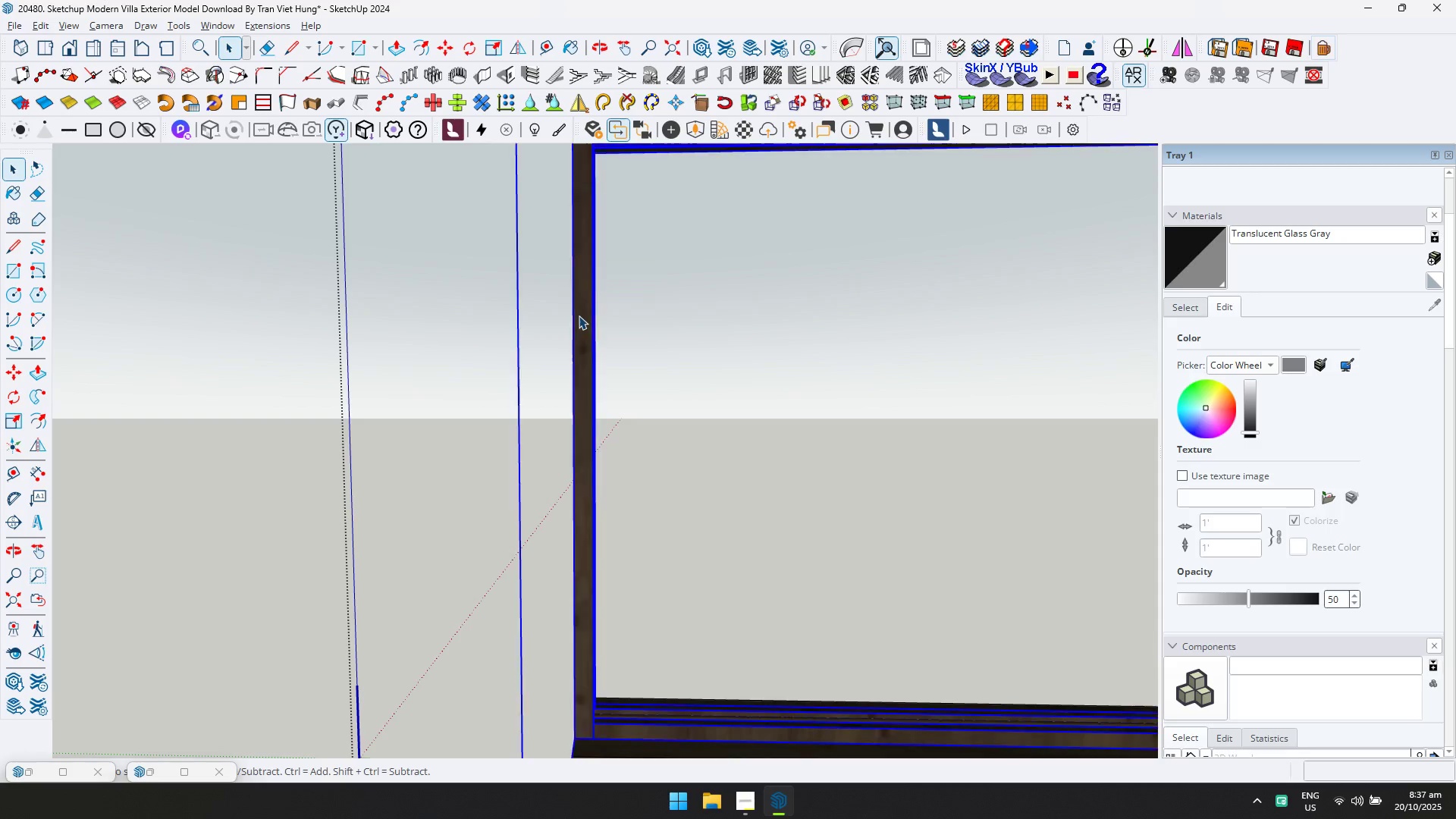 
triple_click([579, 315])
 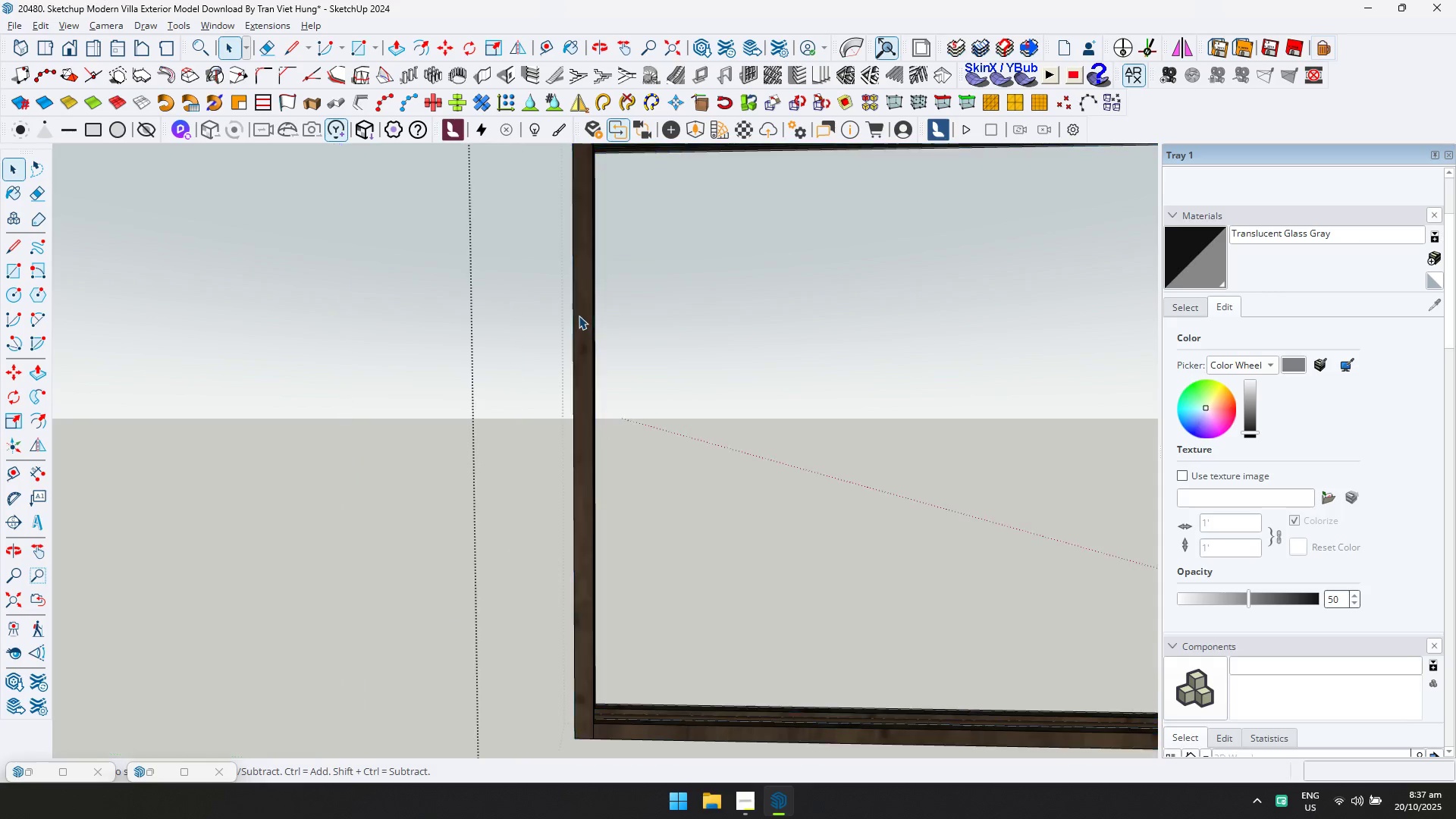 
triple_click([579, 315])
 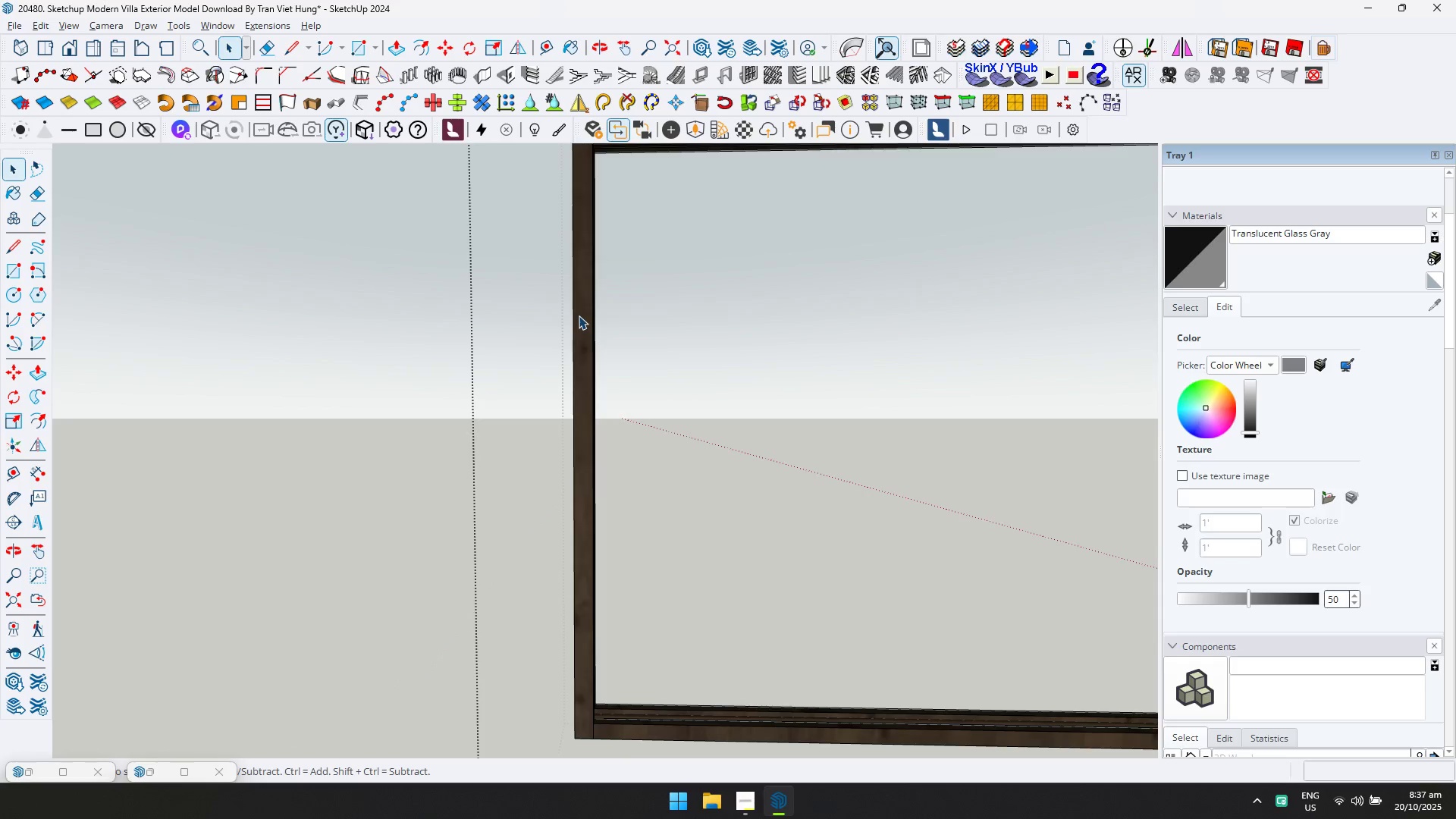 
scroll: coordinate [579, 317], scroll_direction: down, amount: 5.0
 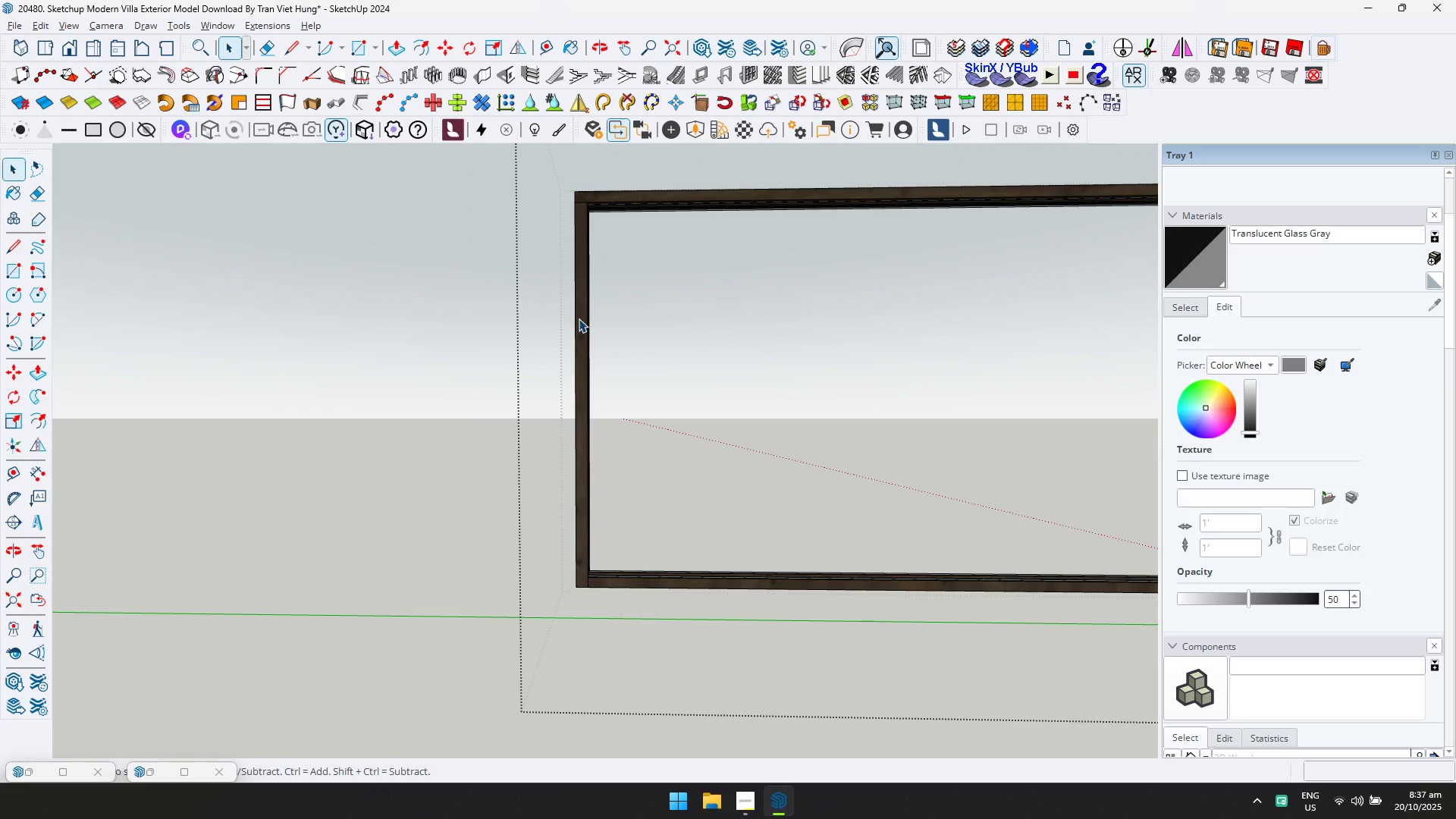 
double_click([579, 318])
 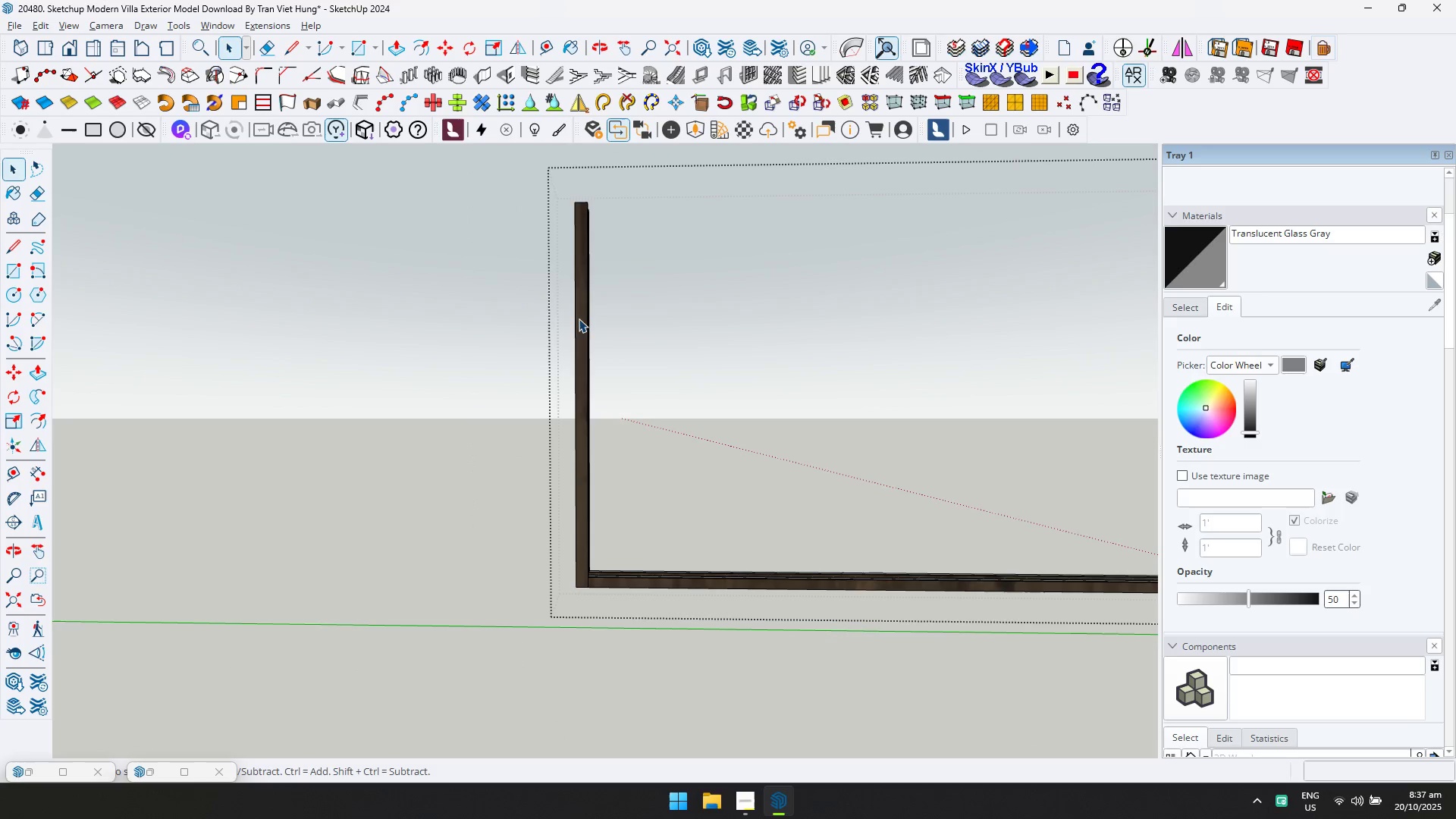 
key(Control+A)
 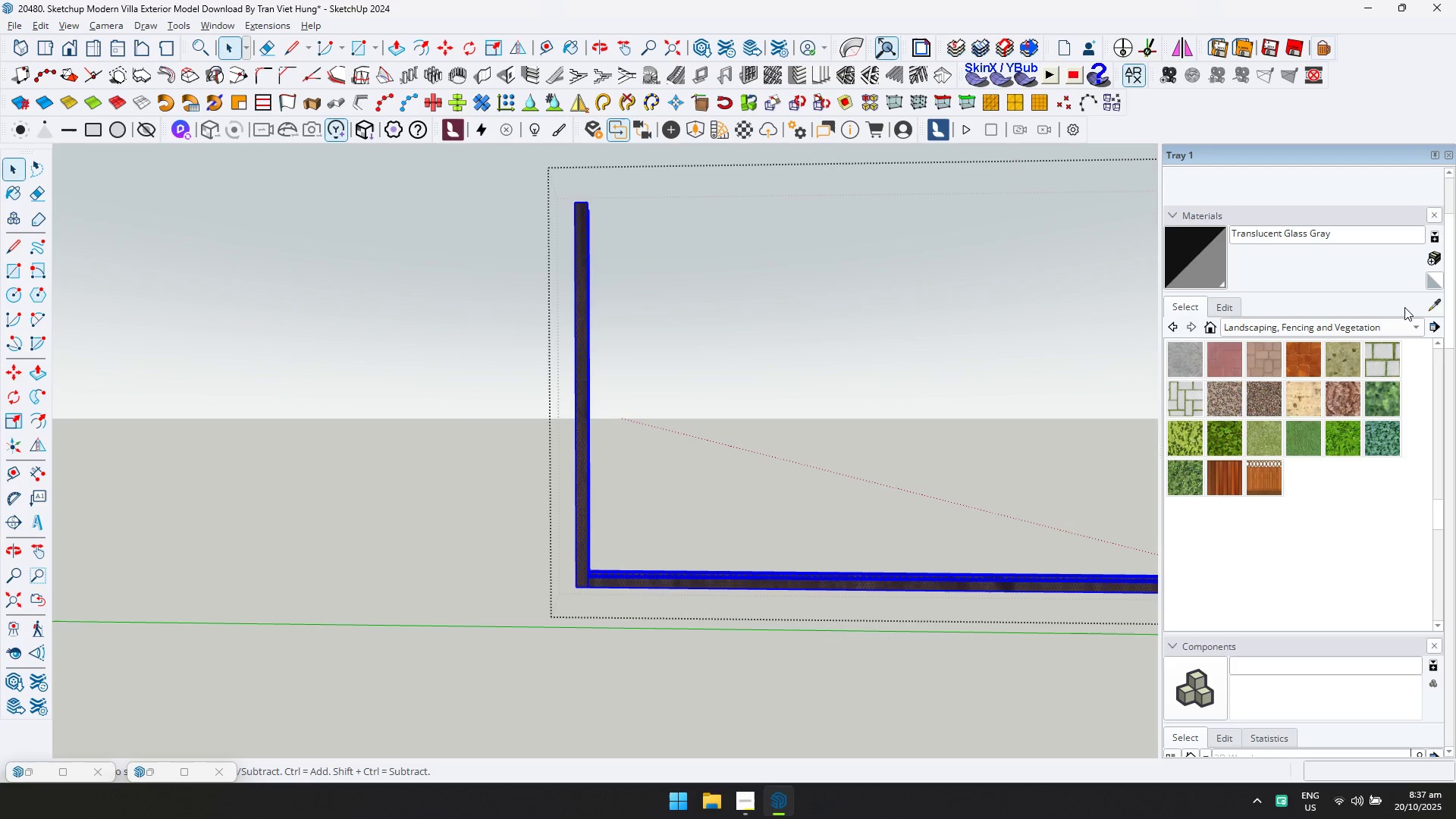 
double_click([1439, 303])
 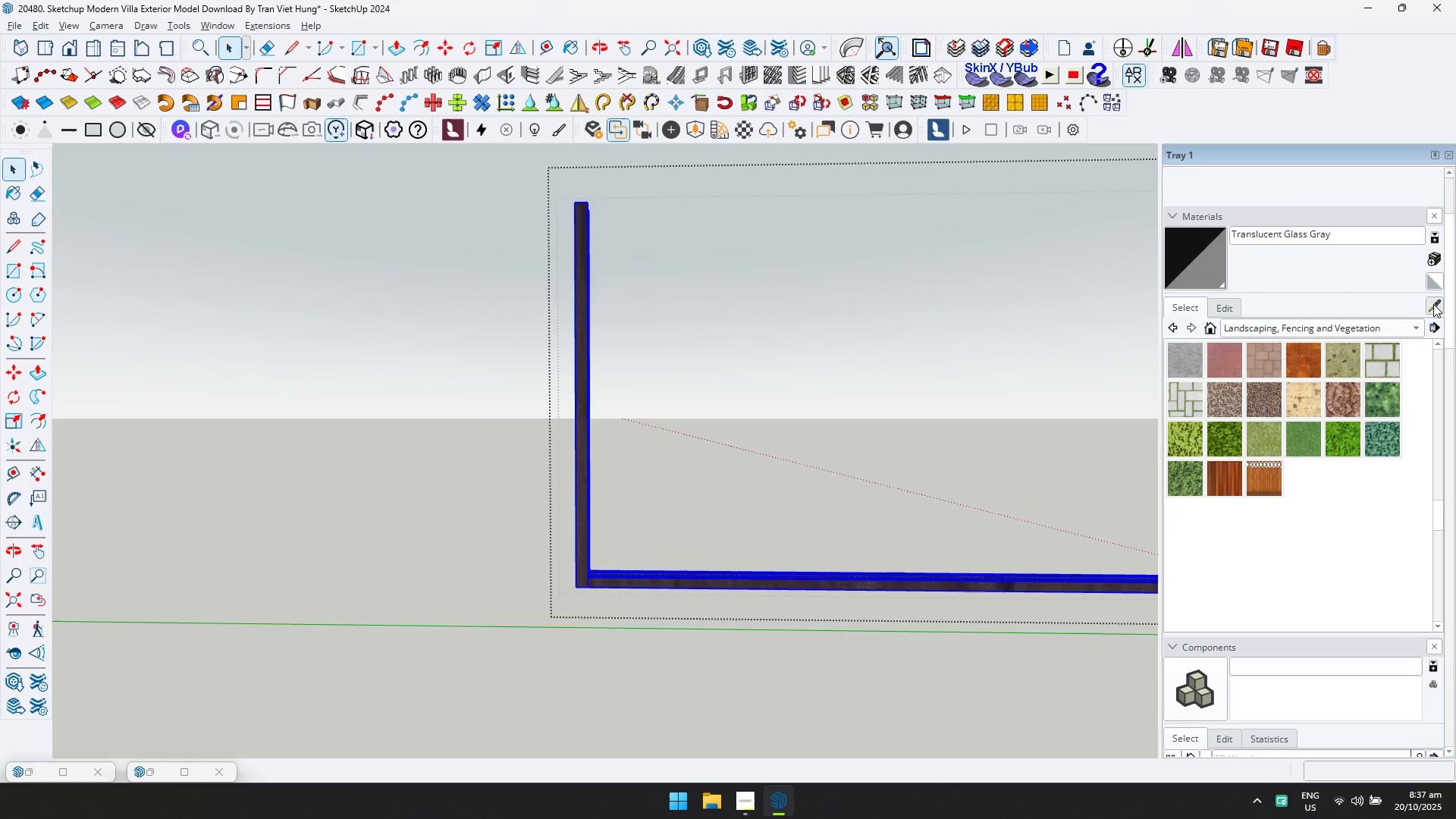 
key(D)
 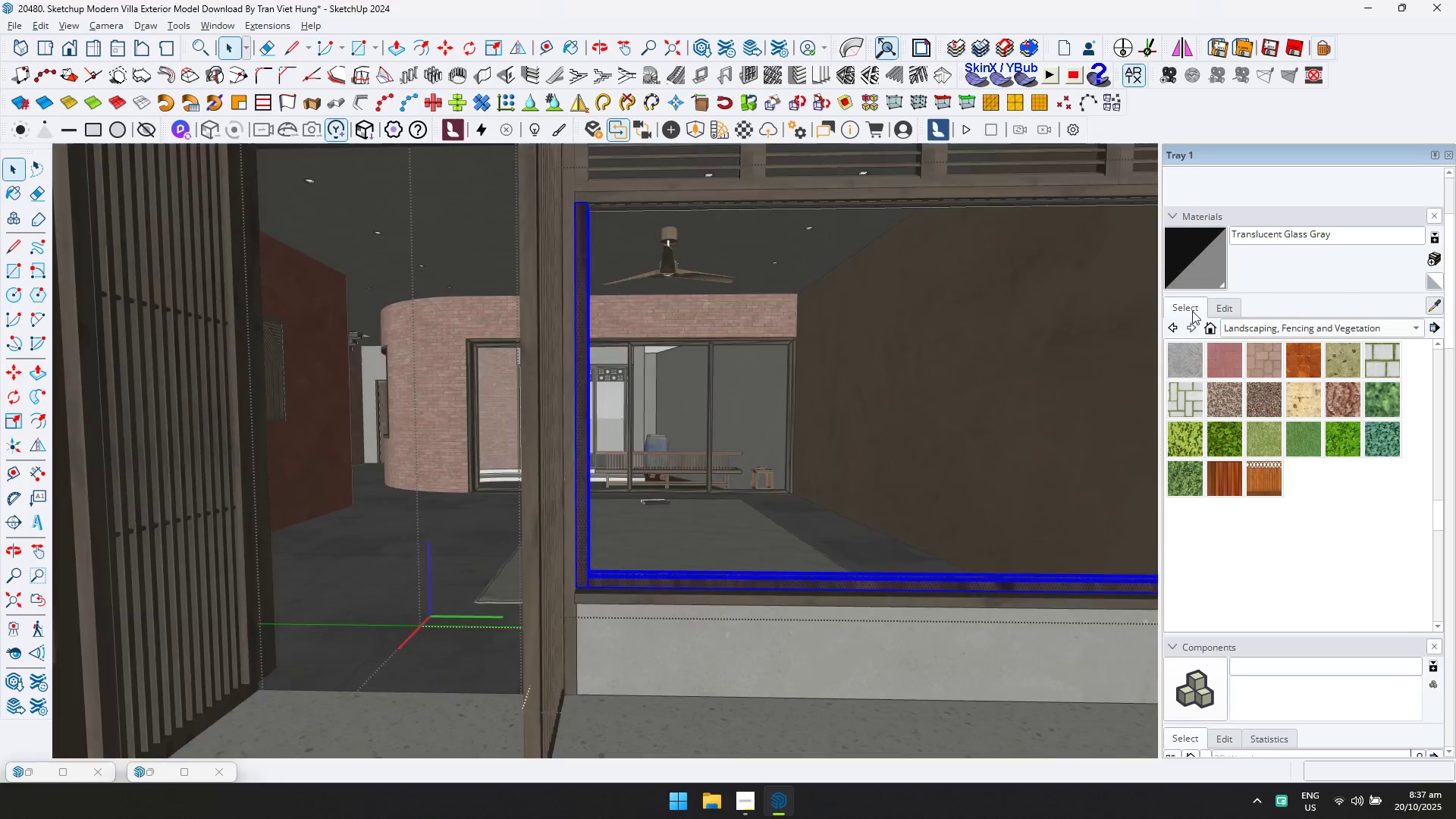 
scroll: coordinate [855, 282], scroll_direction: down, amount: 10.0
 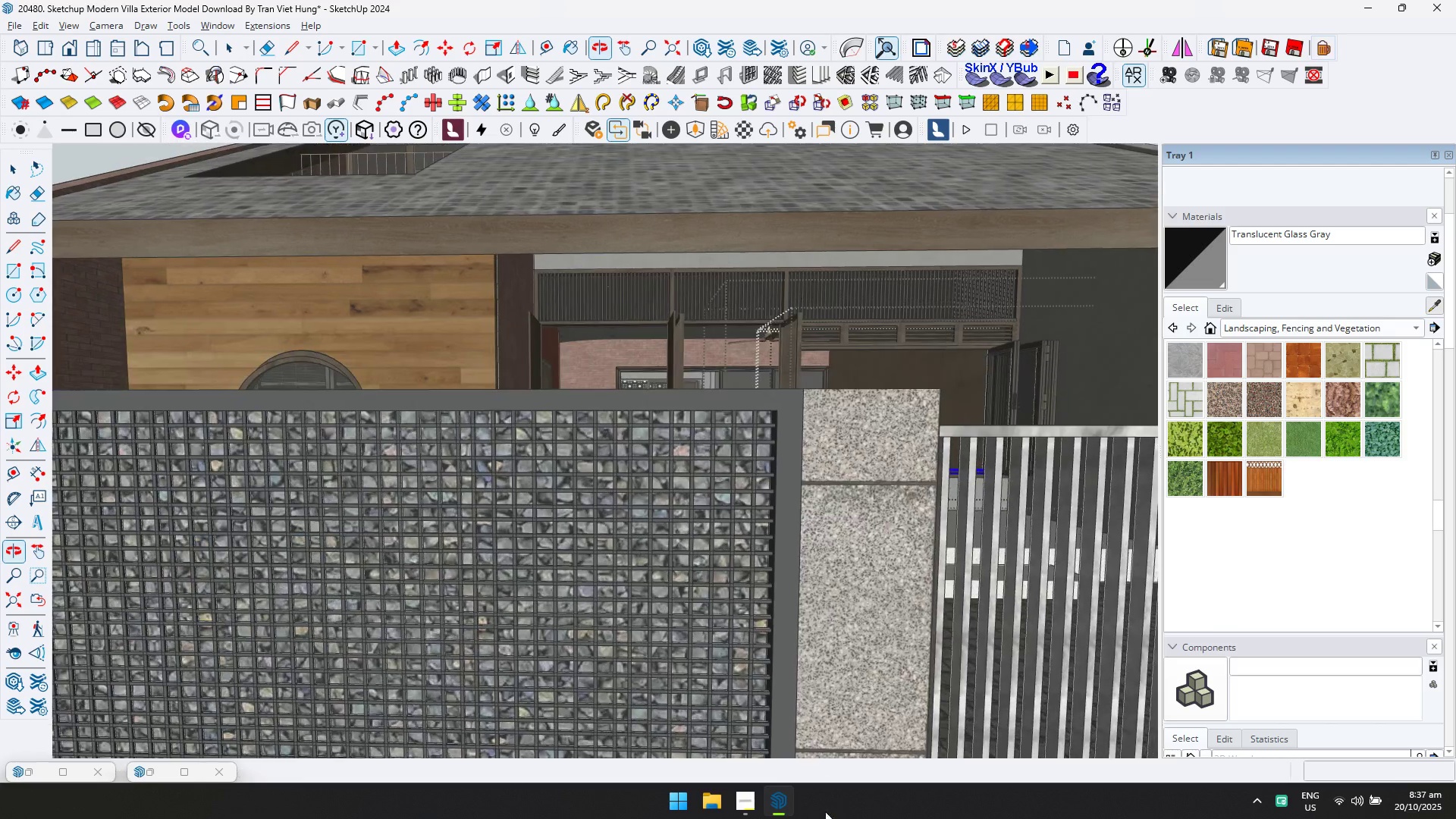 
hold_key(key=ShiftLeft, duration=0.57)
scroll: coordinate [723, 380], scroll_direction: down, amount: 5.0
 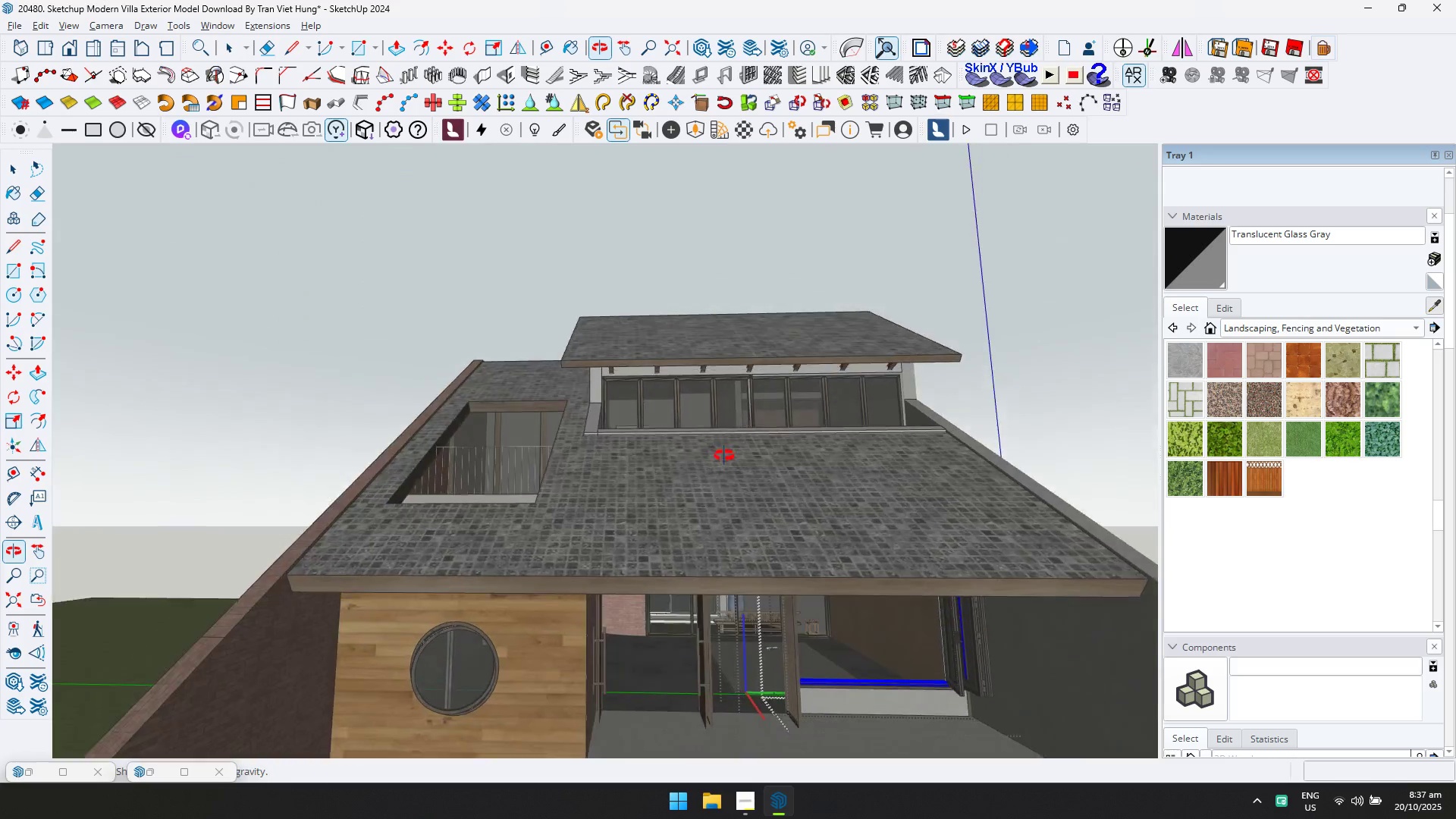 
hold_key(key=ShiftLeft, duration=0.38)
 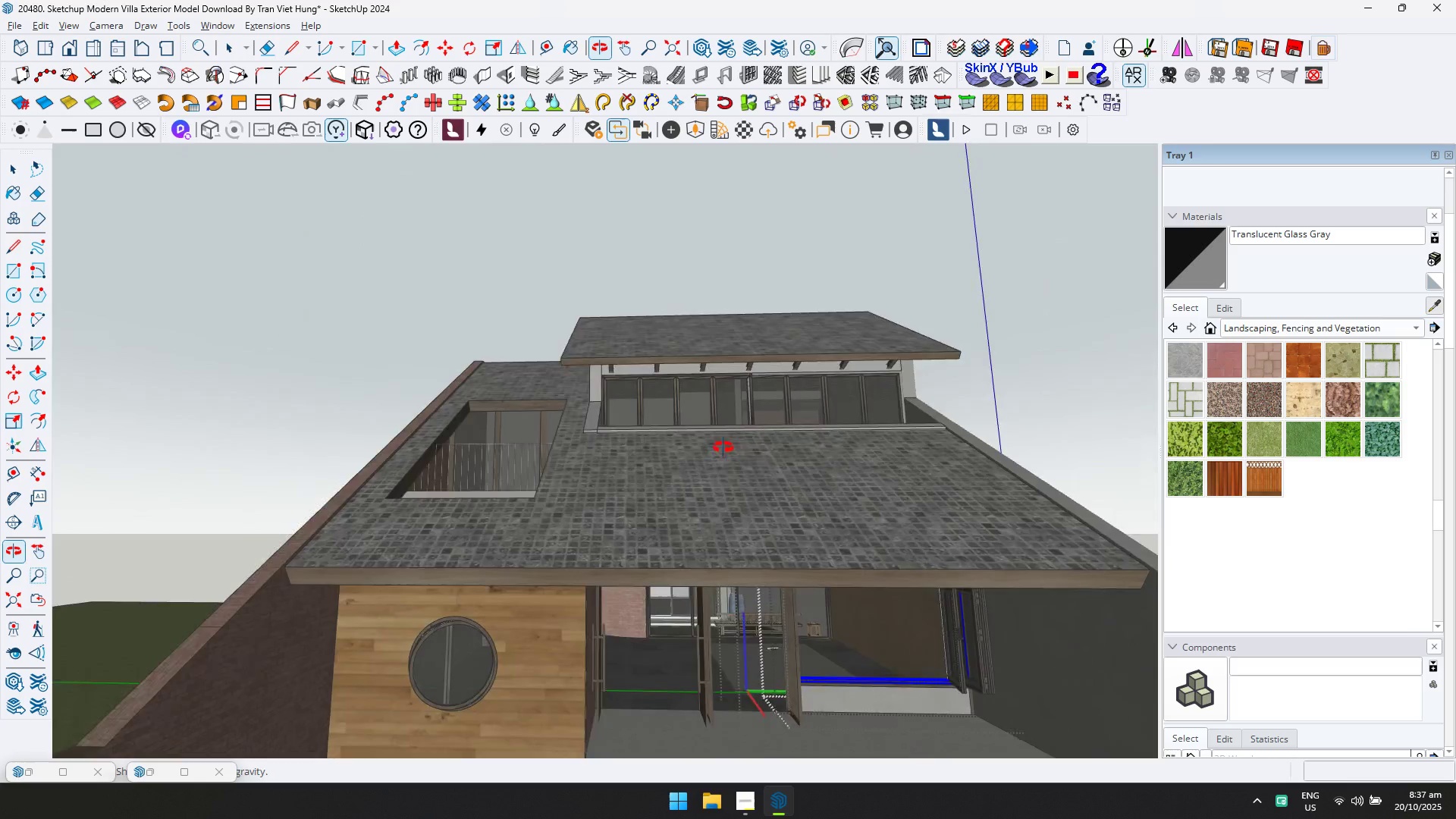 
scroll: coordinate [717, 389], scroll_direction: up, amount: 6.0
 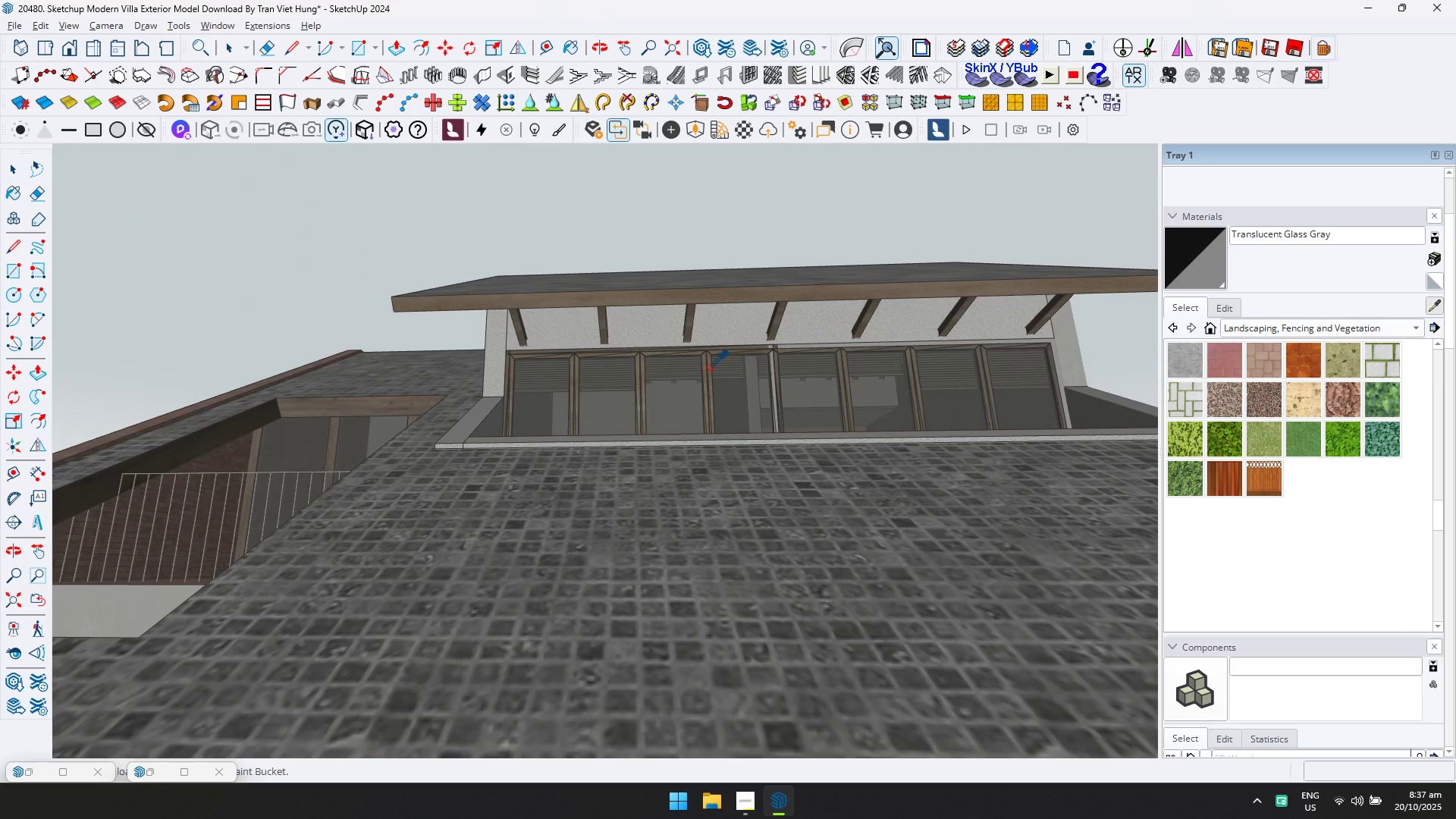 
left_click([708, 366])
 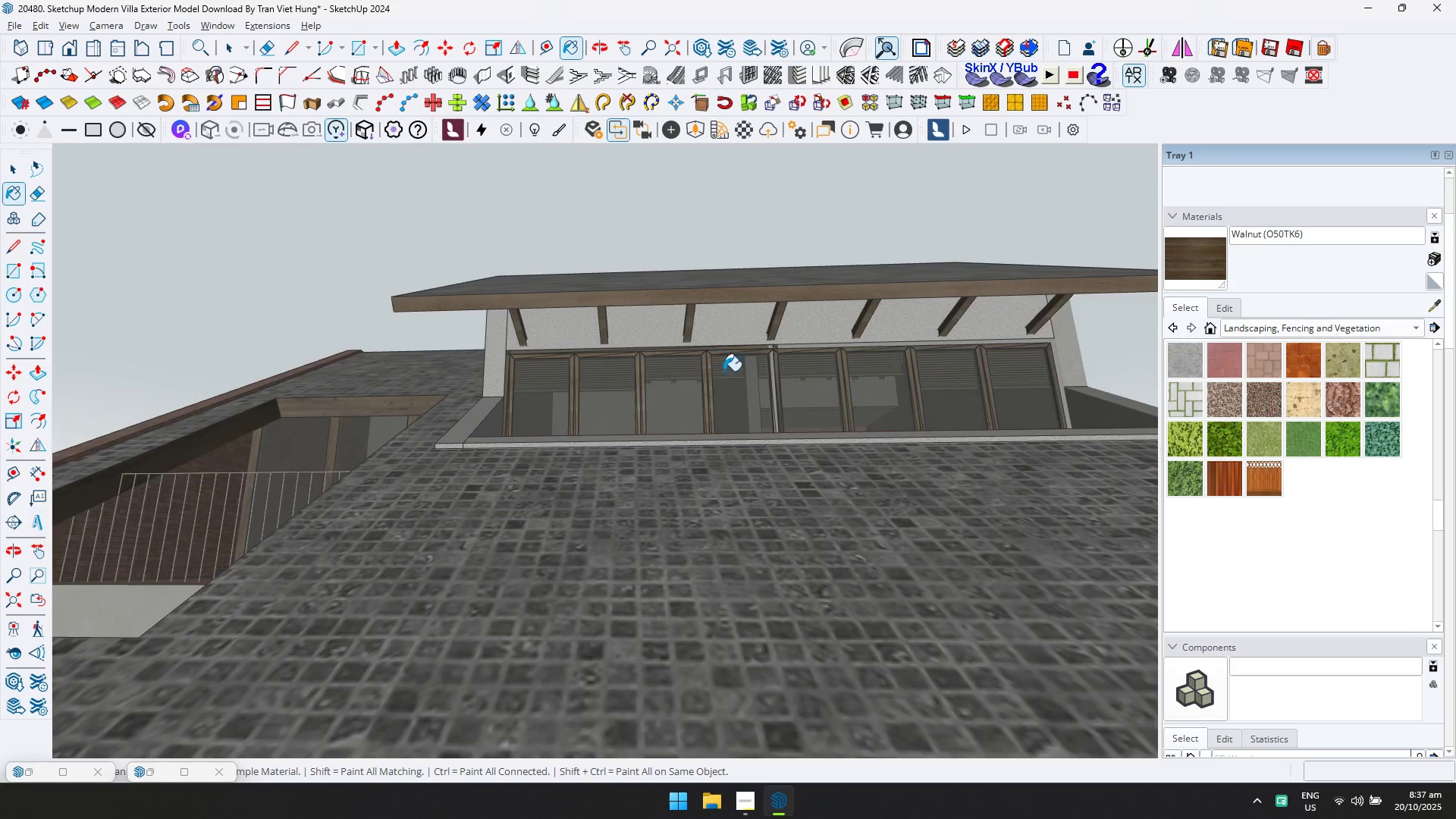 
scroll: coordinate [770, 388], scroll_direction: down, amount: 6.0
 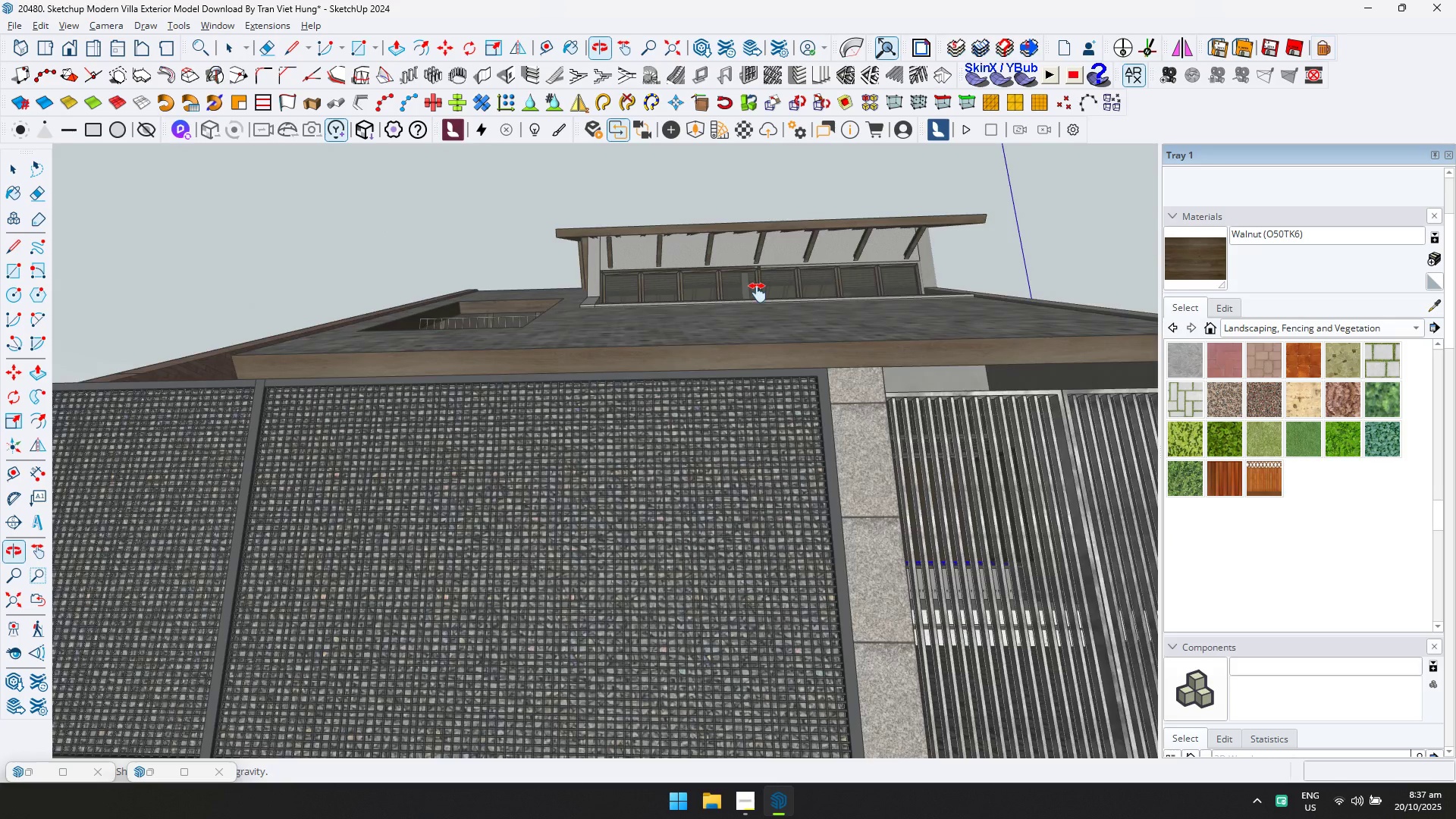 
hold_key(key=ShiftLeft, duration=0.5)
 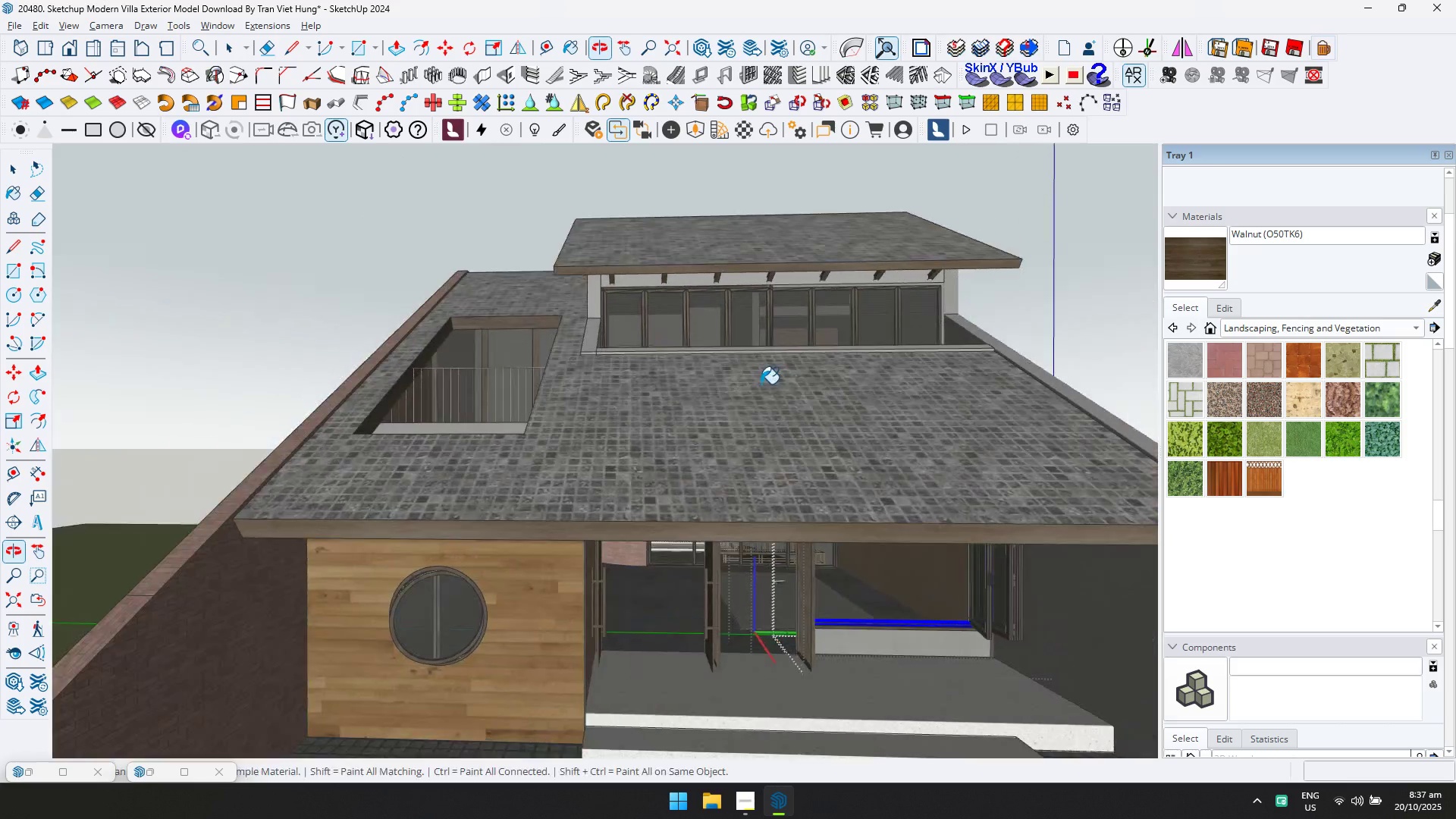 
key(D)
 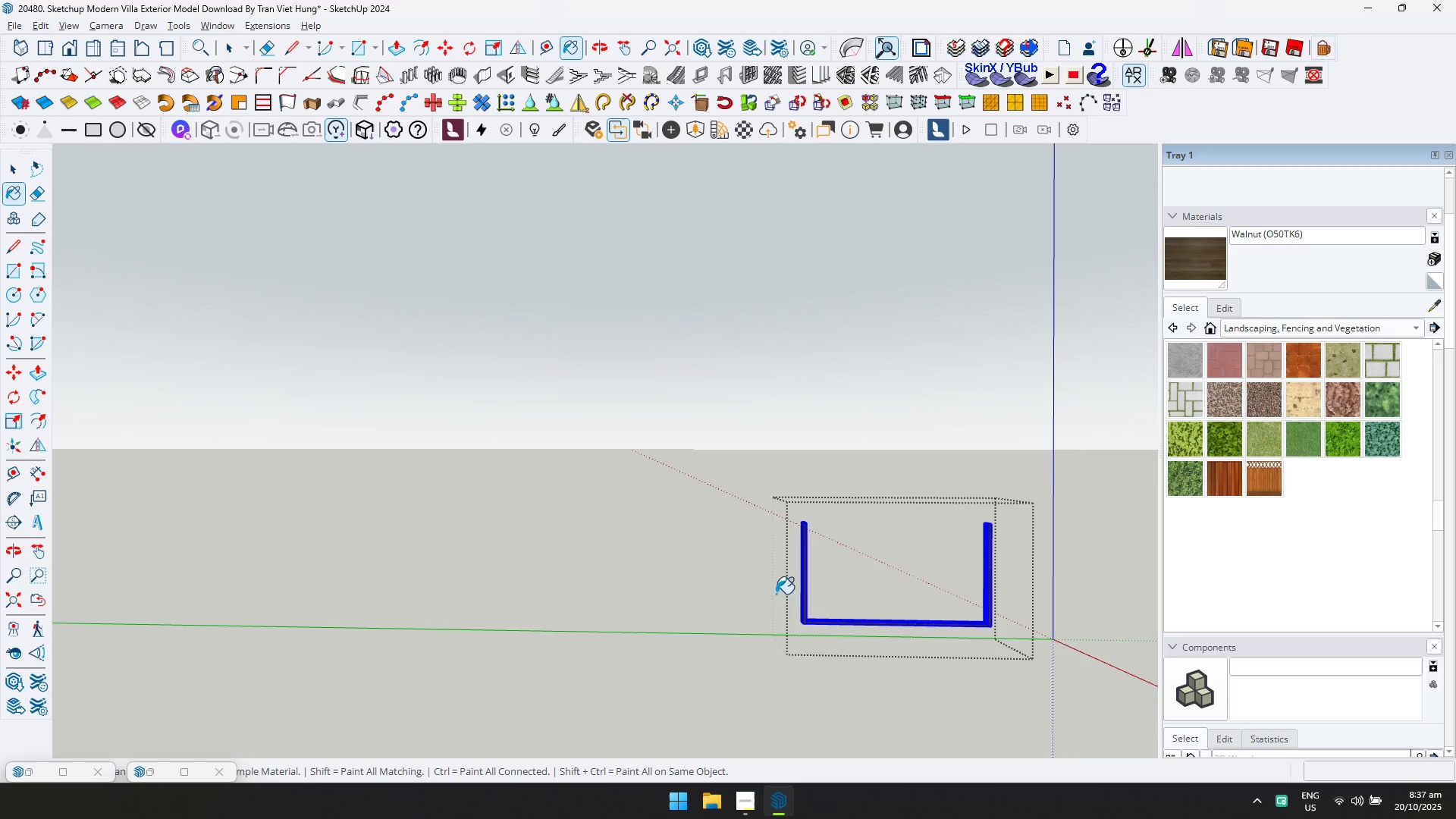 
scroll: coordinate [819, 559], scroll_direction: up, amount: 8.0
 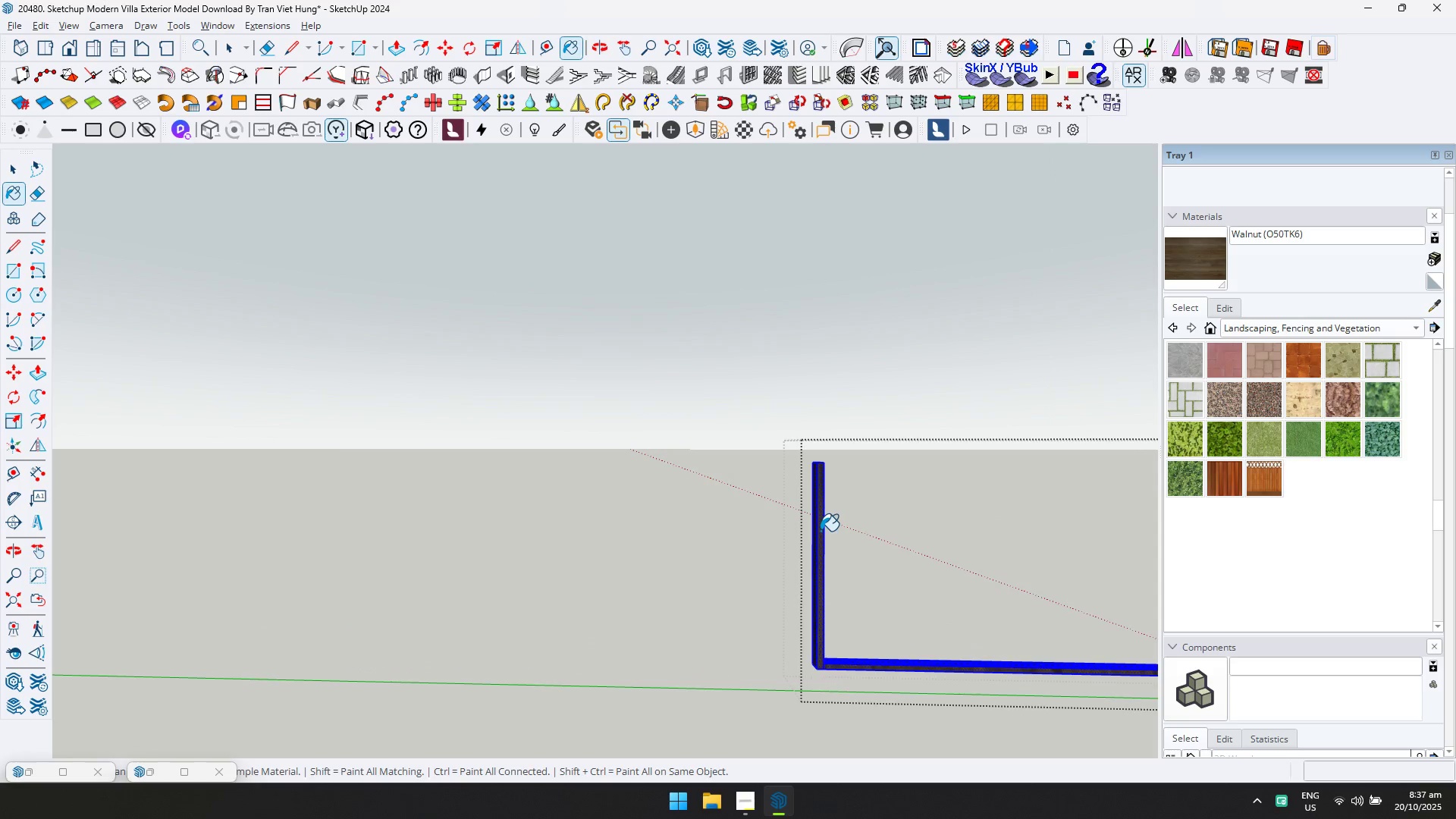 
left_click([821, 531])
 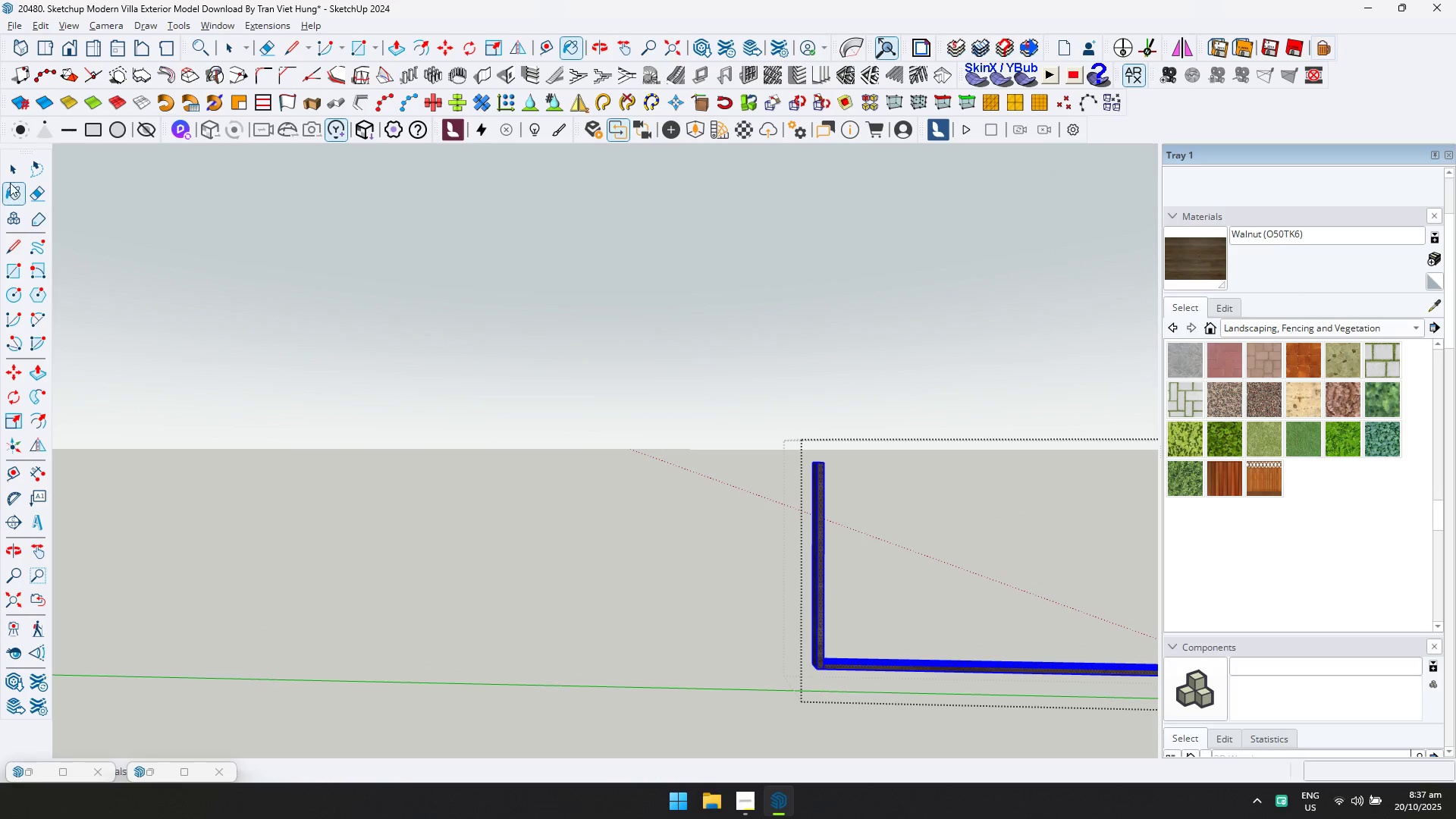 
key(Escape)
 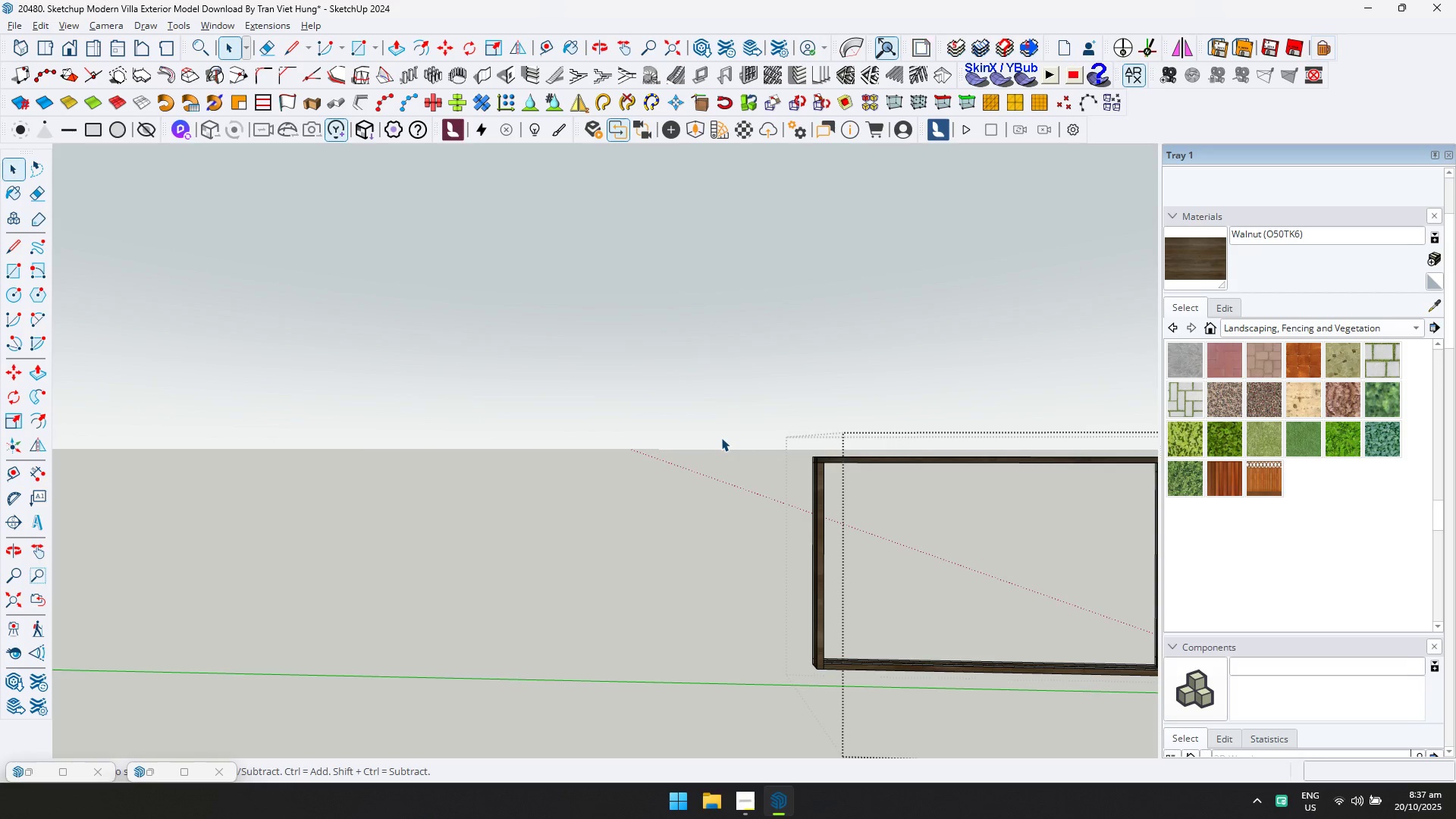 
key(Escape)
 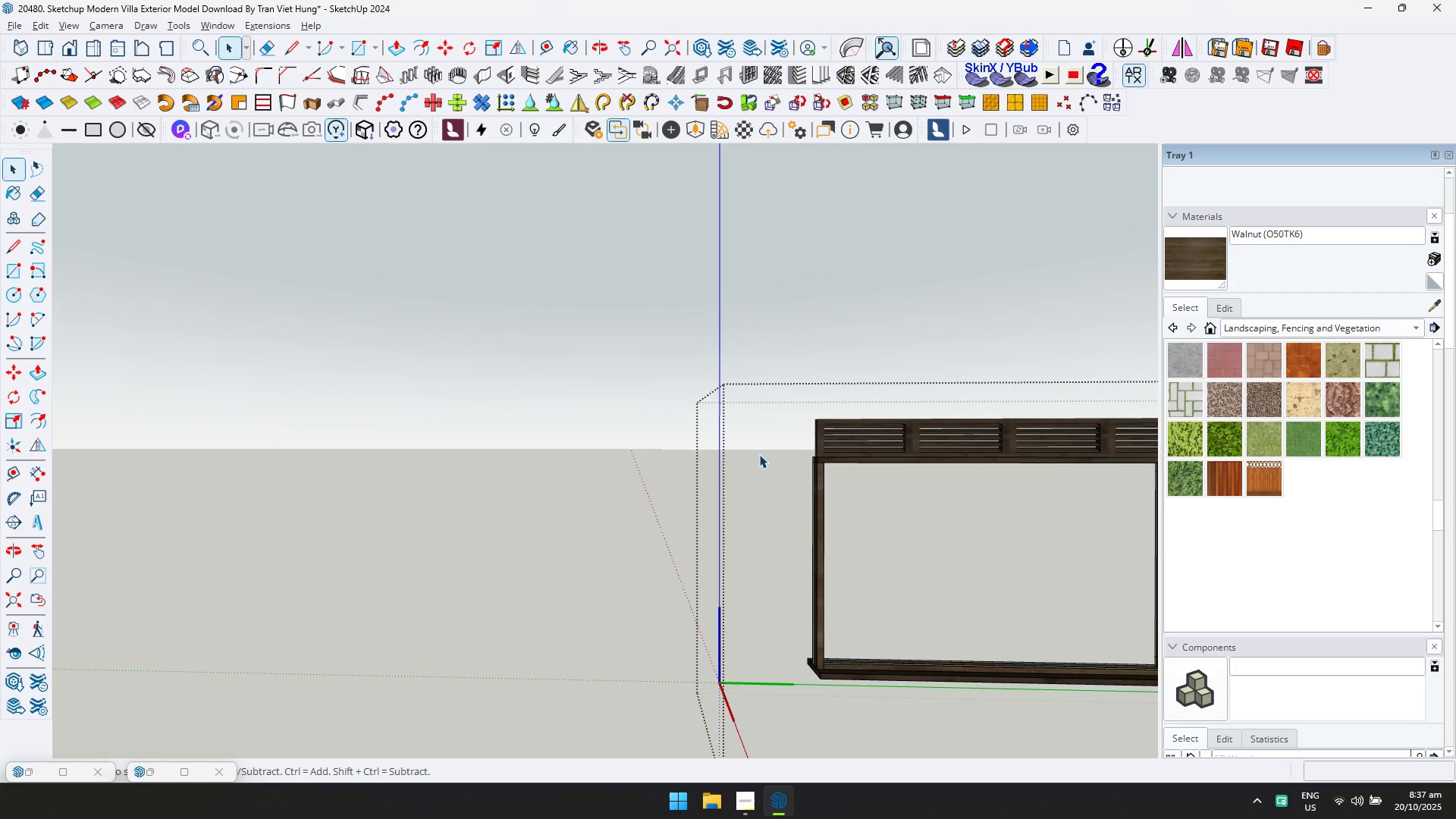 
scroll: coordinate [813, 467], scroll_direction: up, amount: 6.0
 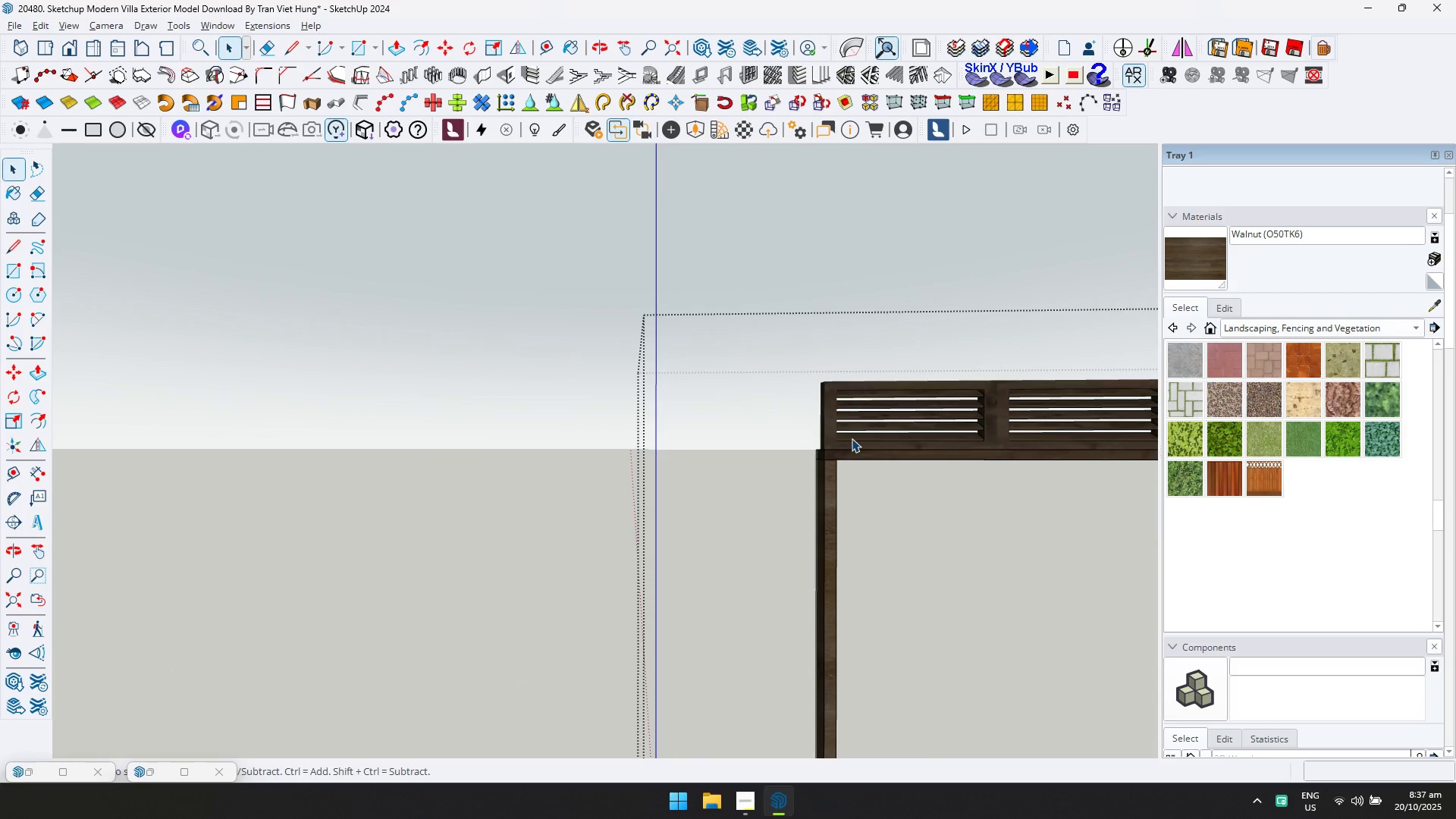 
double_click([852, 438])
 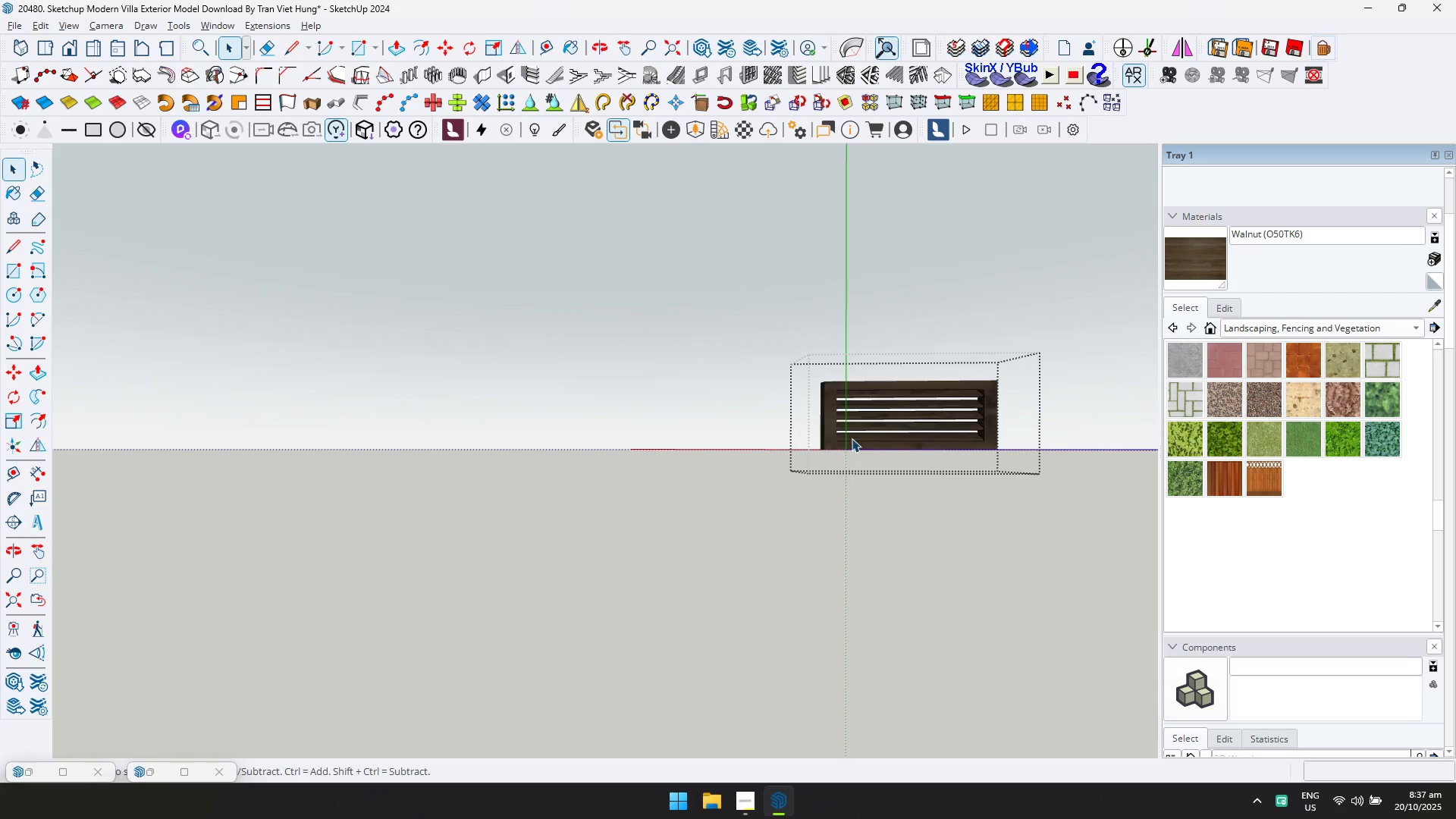 
triple_click([852, 438])
 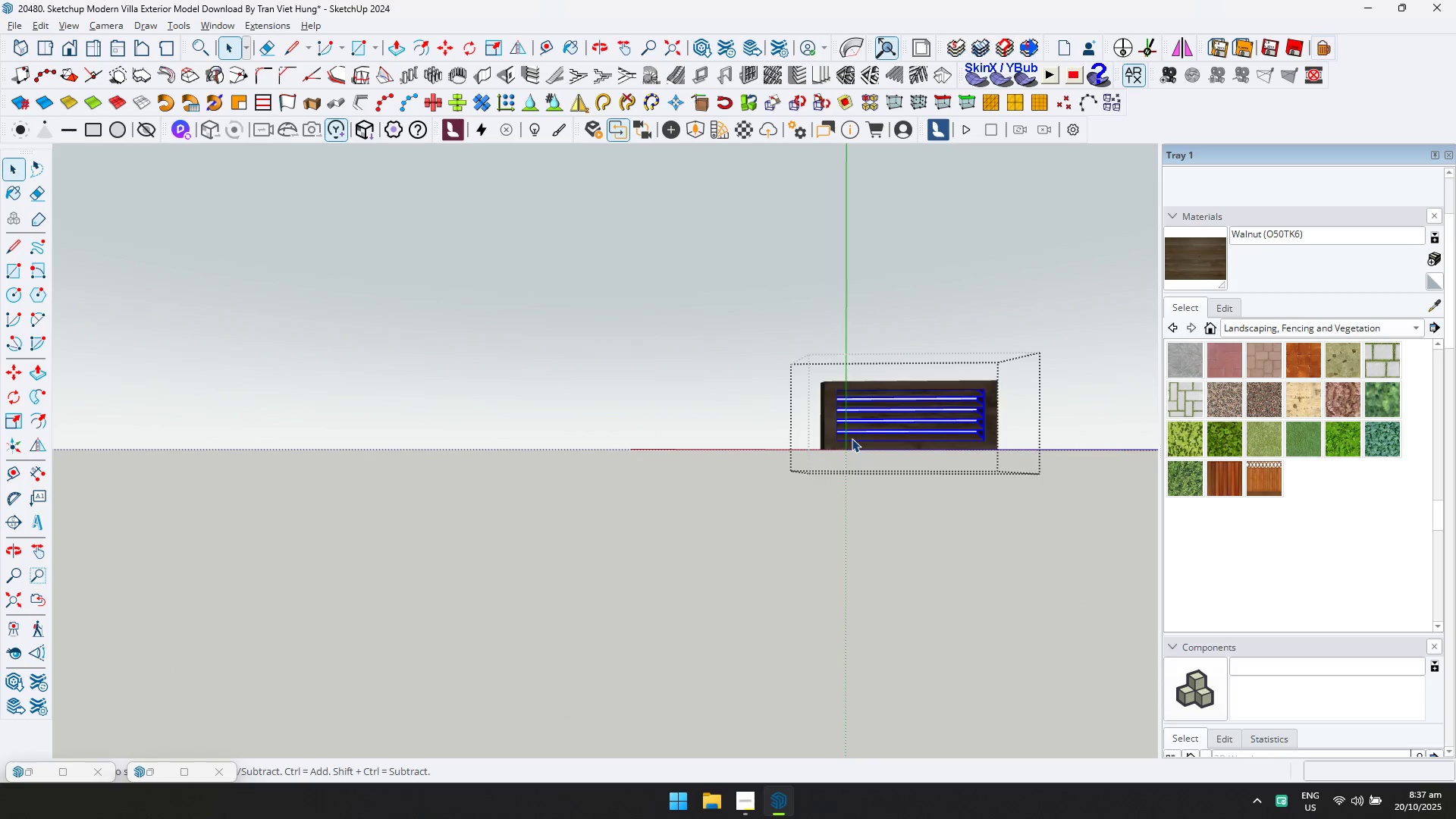 
triple_click([852, 438])
 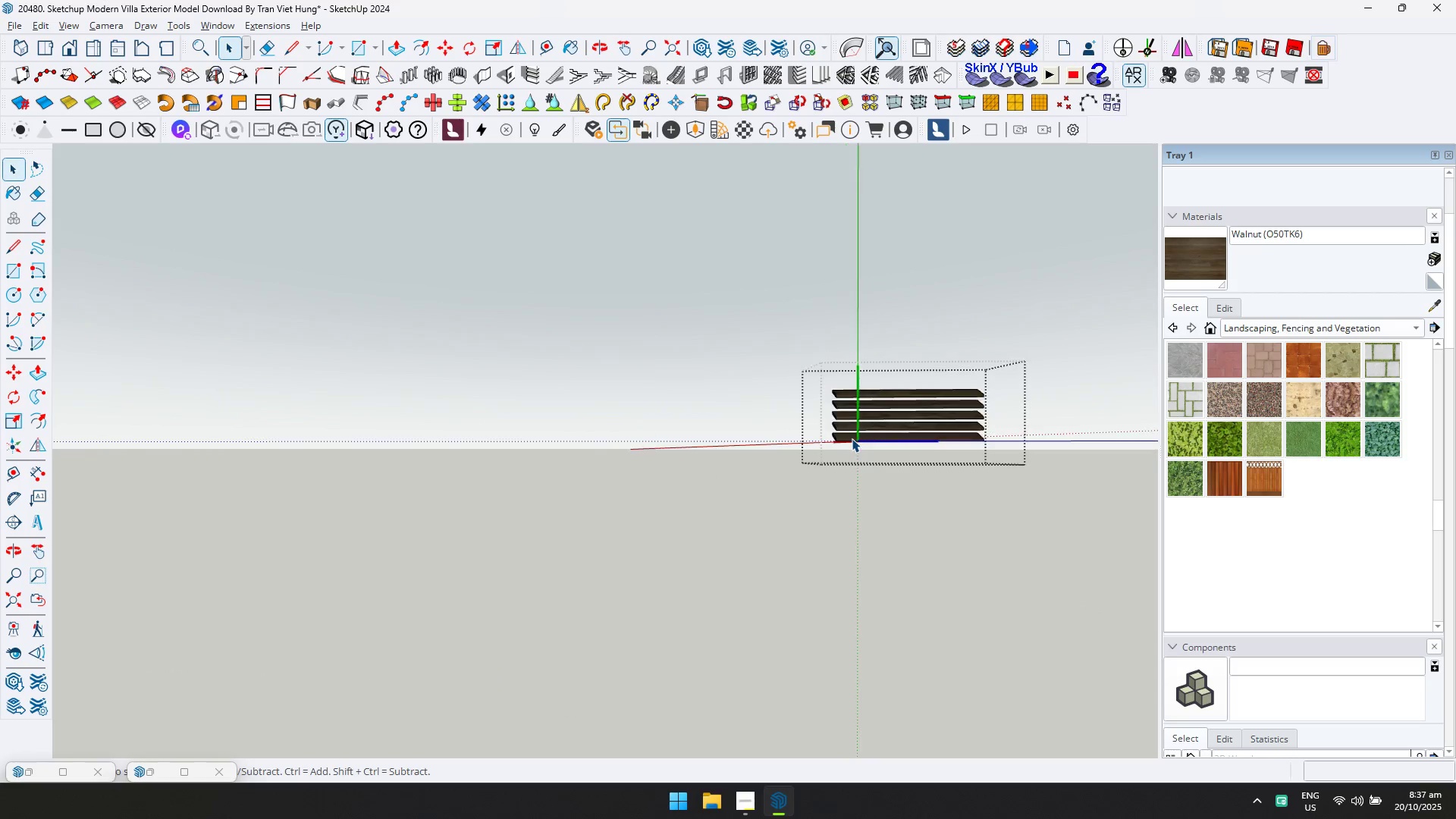 
key(Control+A)
 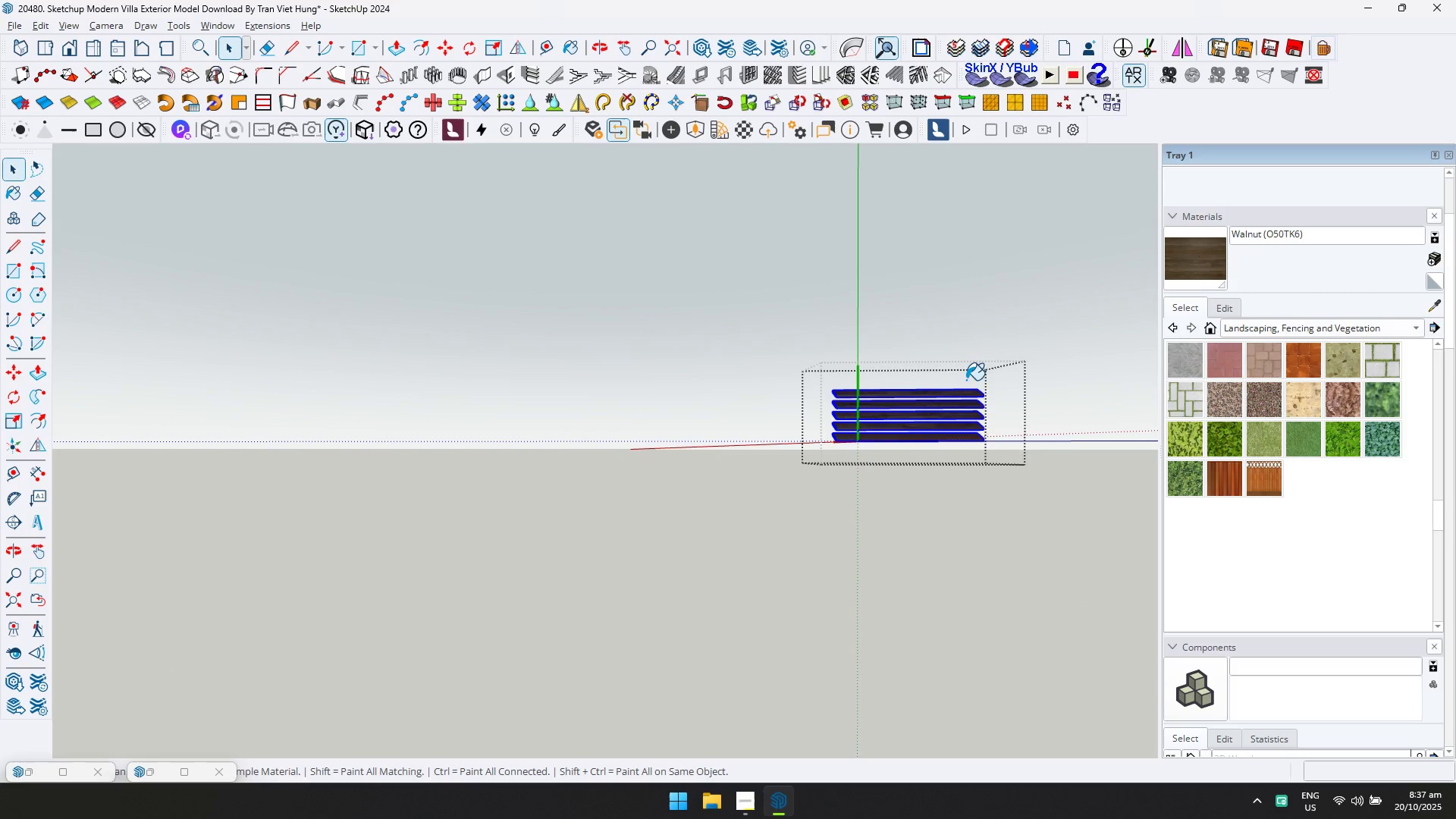 
double_click([905, 400])
 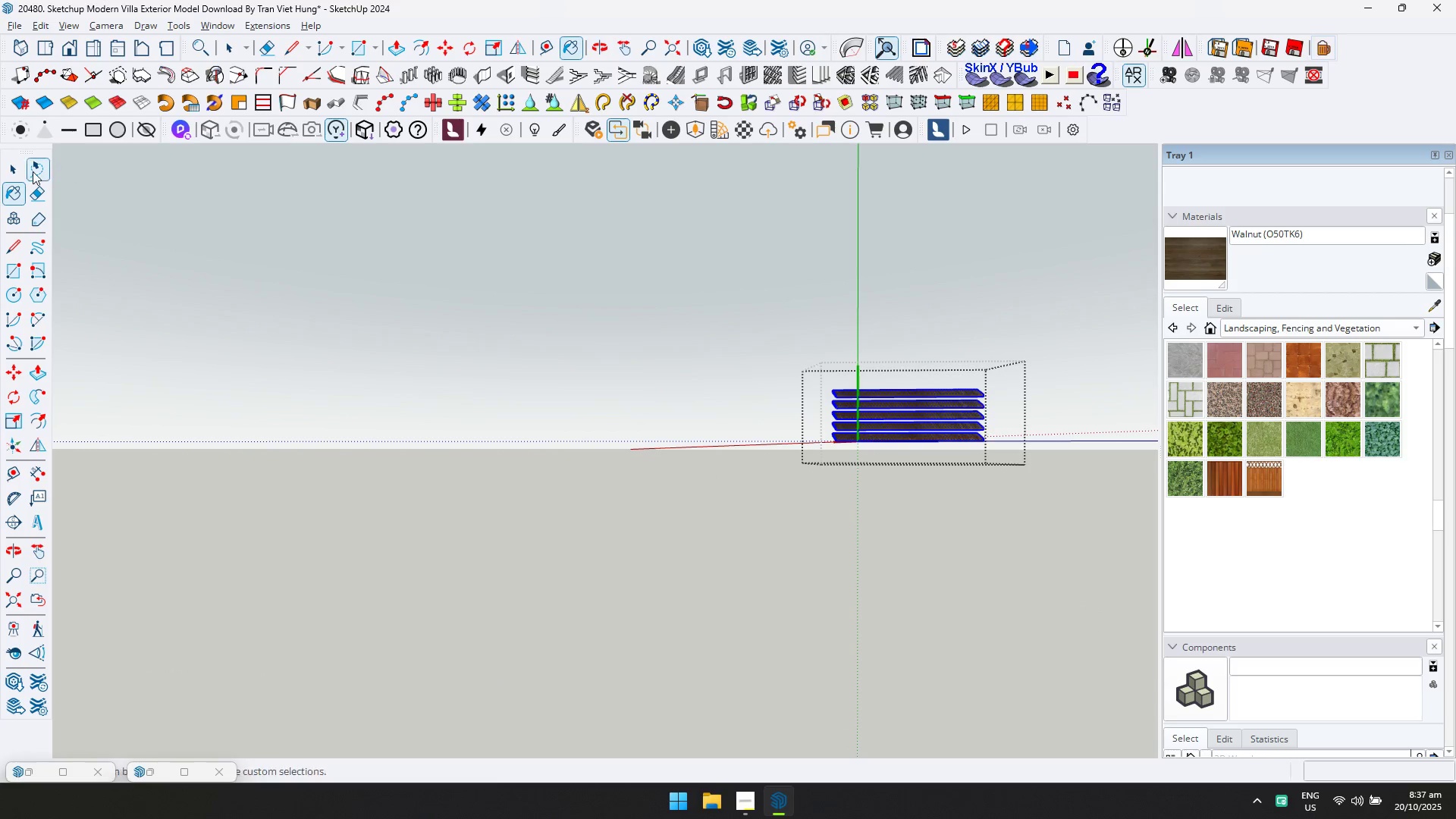 
double_click([21, 168])
 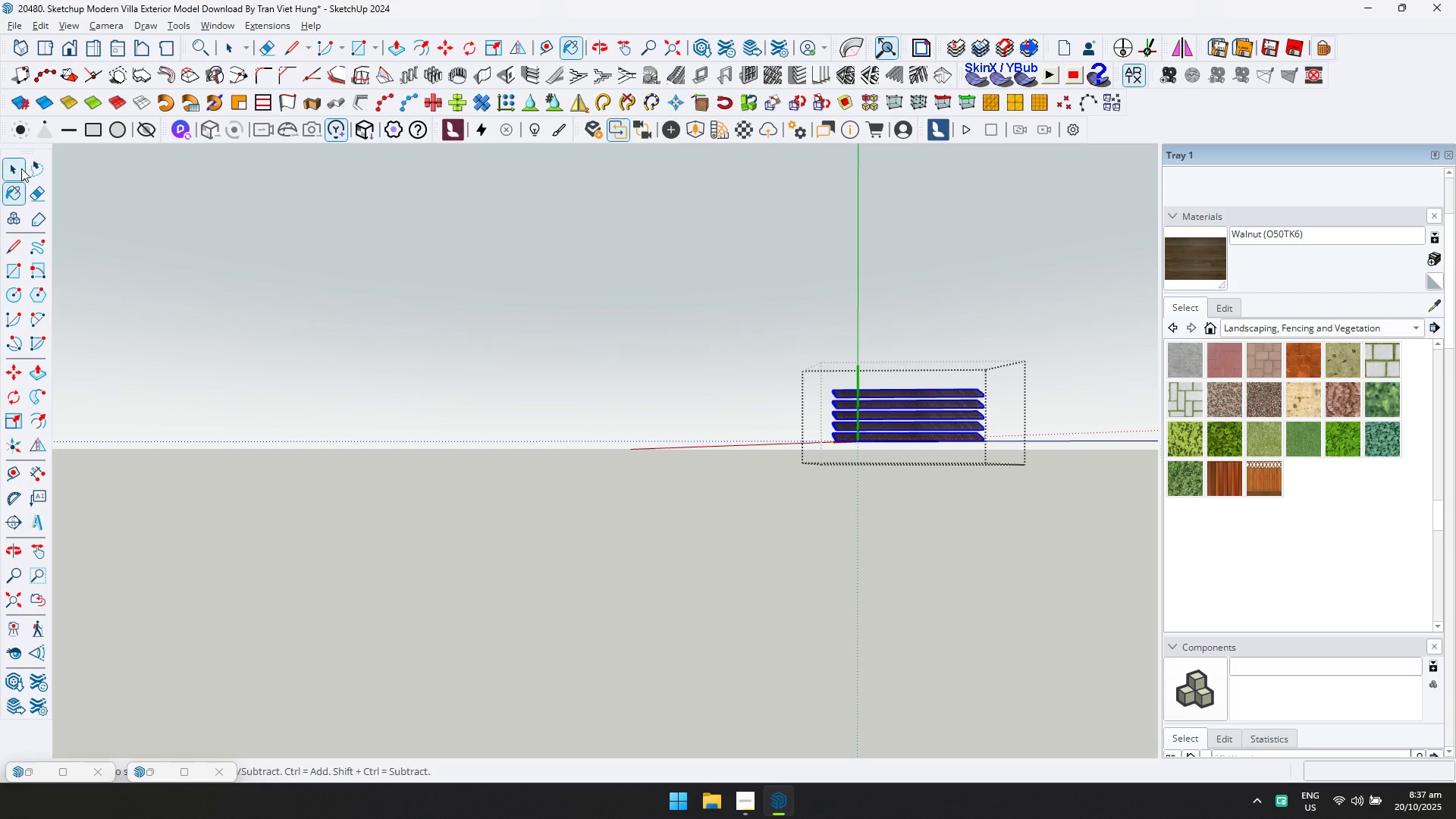 
key(Escape)
 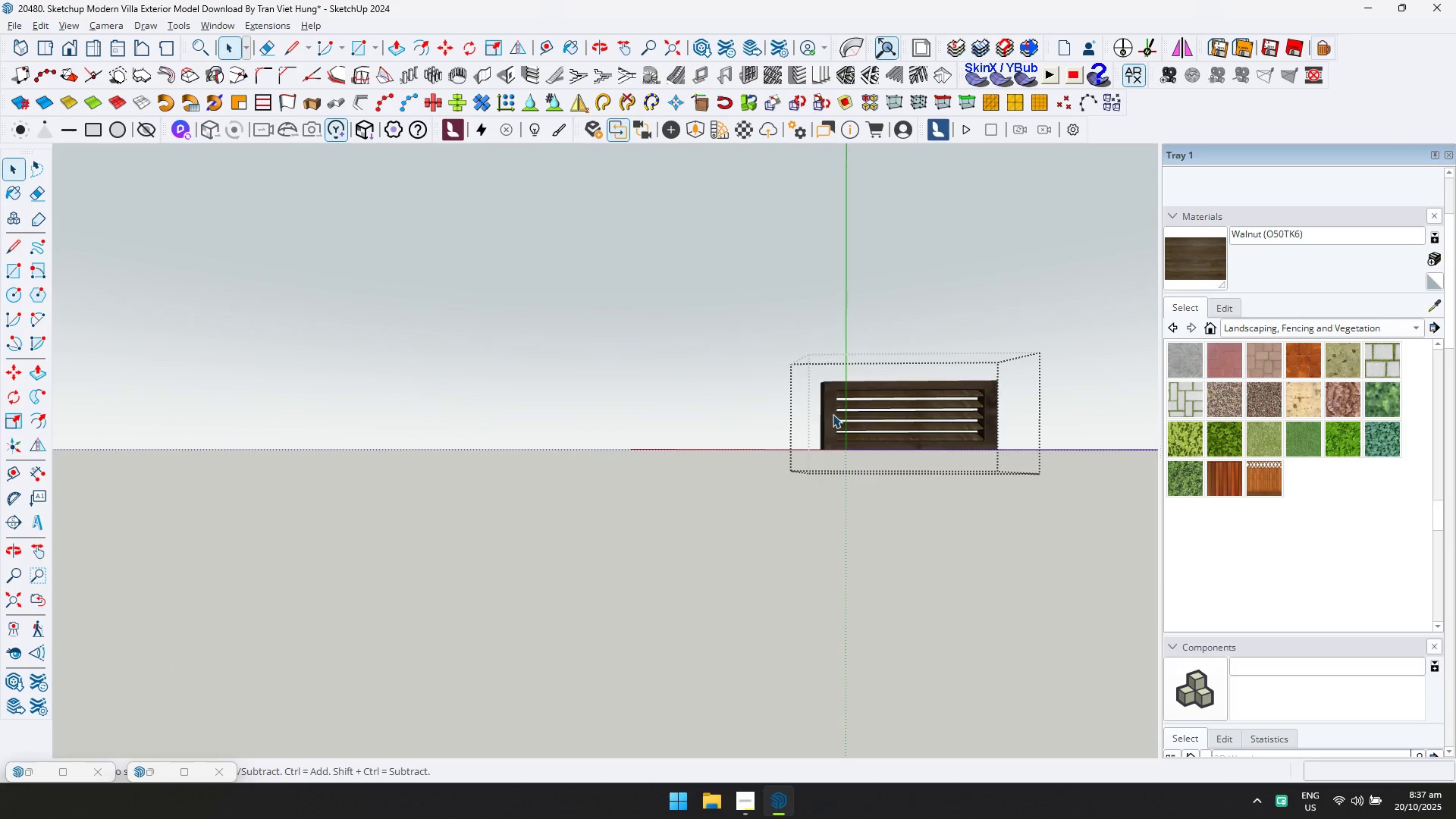 
double_click([833, 414])
 